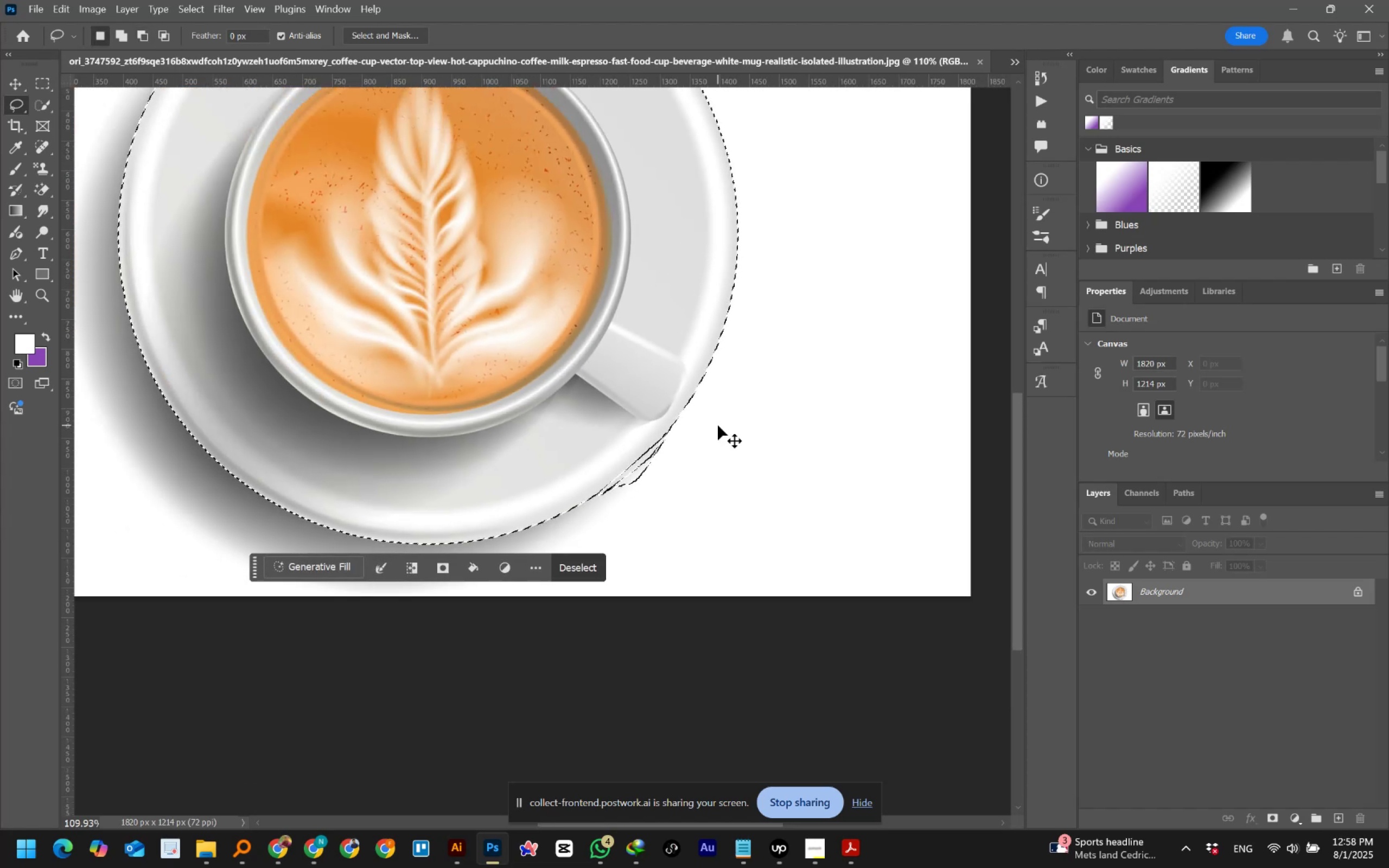 
key(Control+Z)
 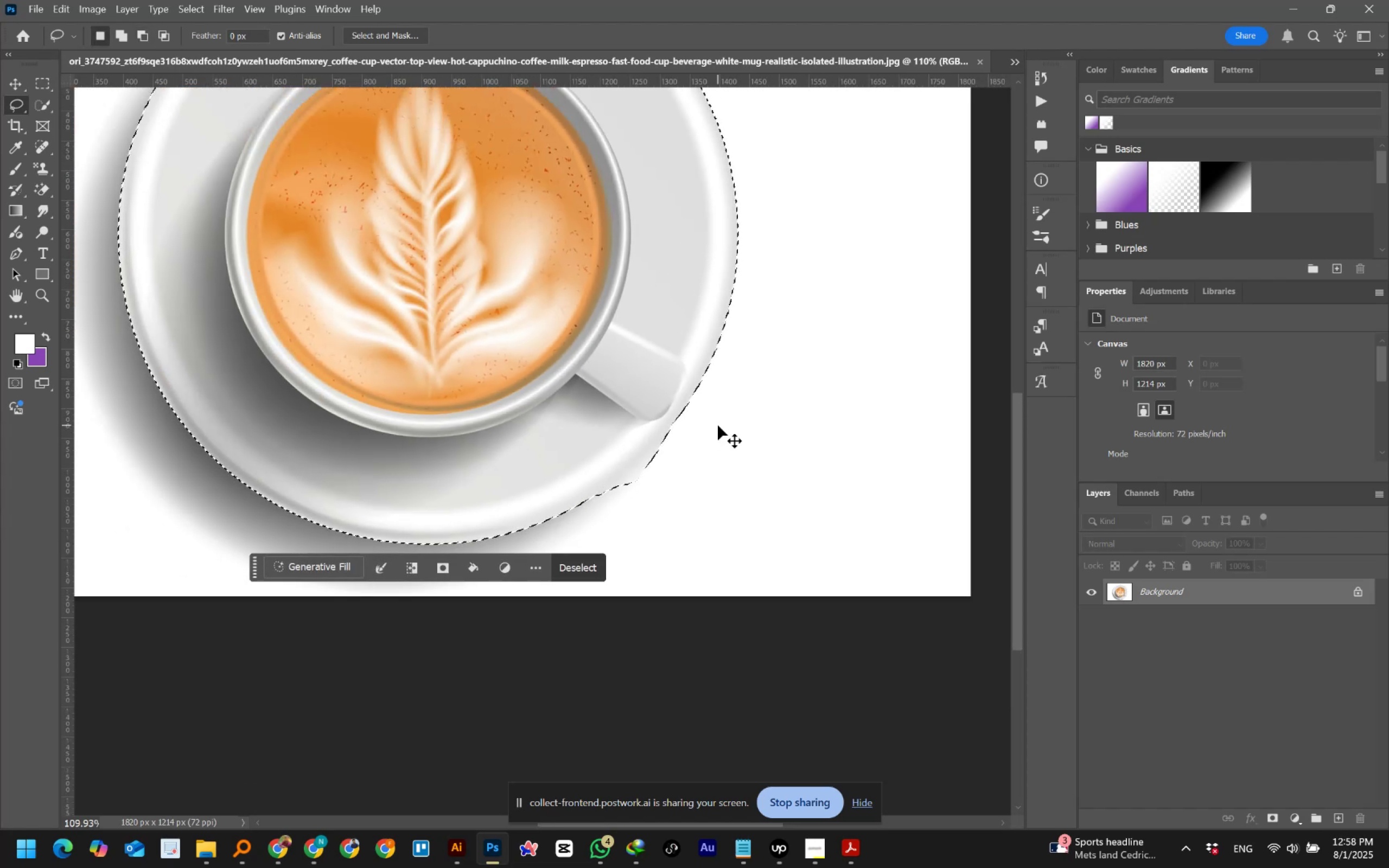 
hold_key(key=AltLeft, duration=1.53)
scroll: coordinate [638, 479], scroll_direction: up, amount: 10.0
 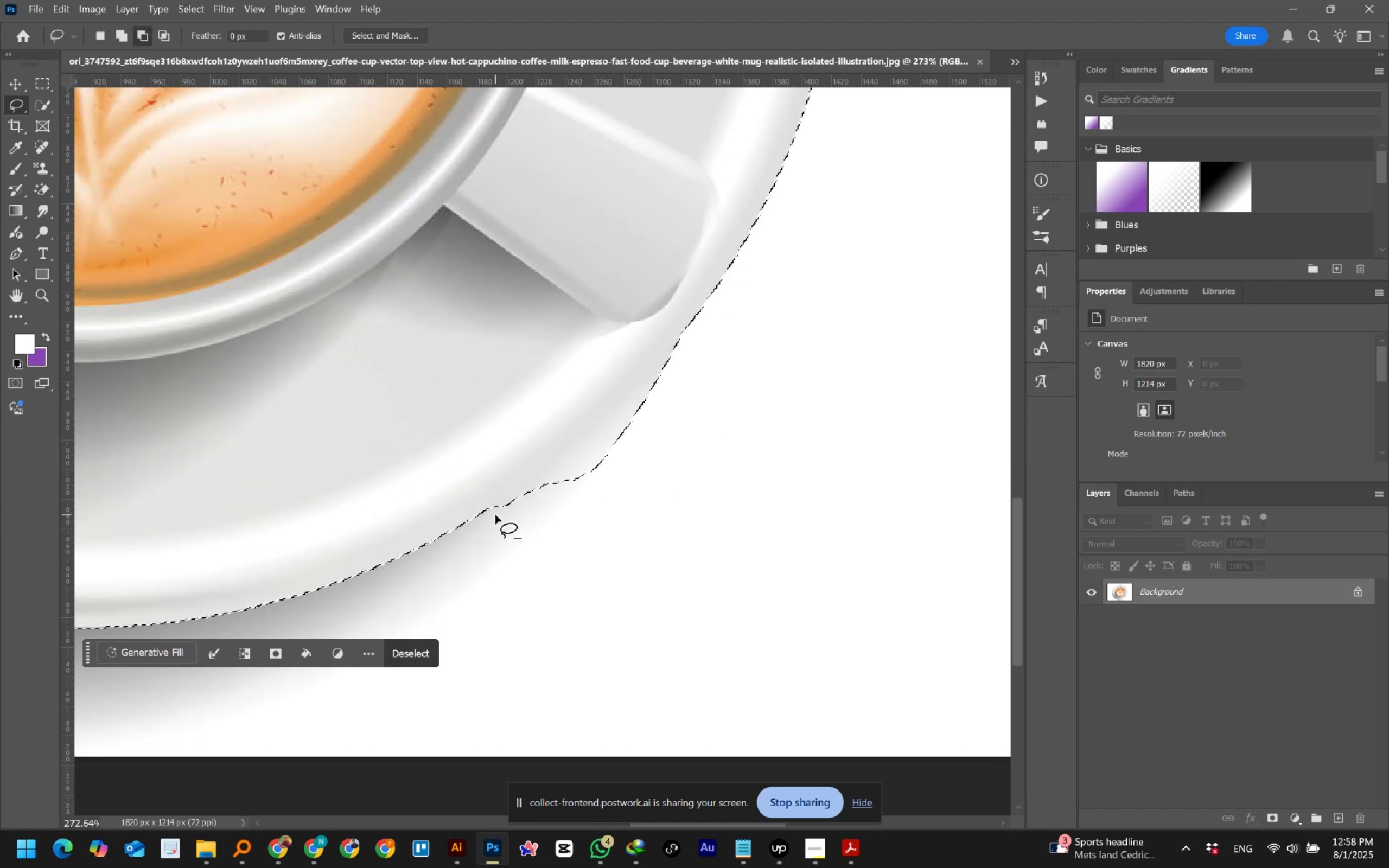 
hold_key(key=AltLeft, duration=1.52)
 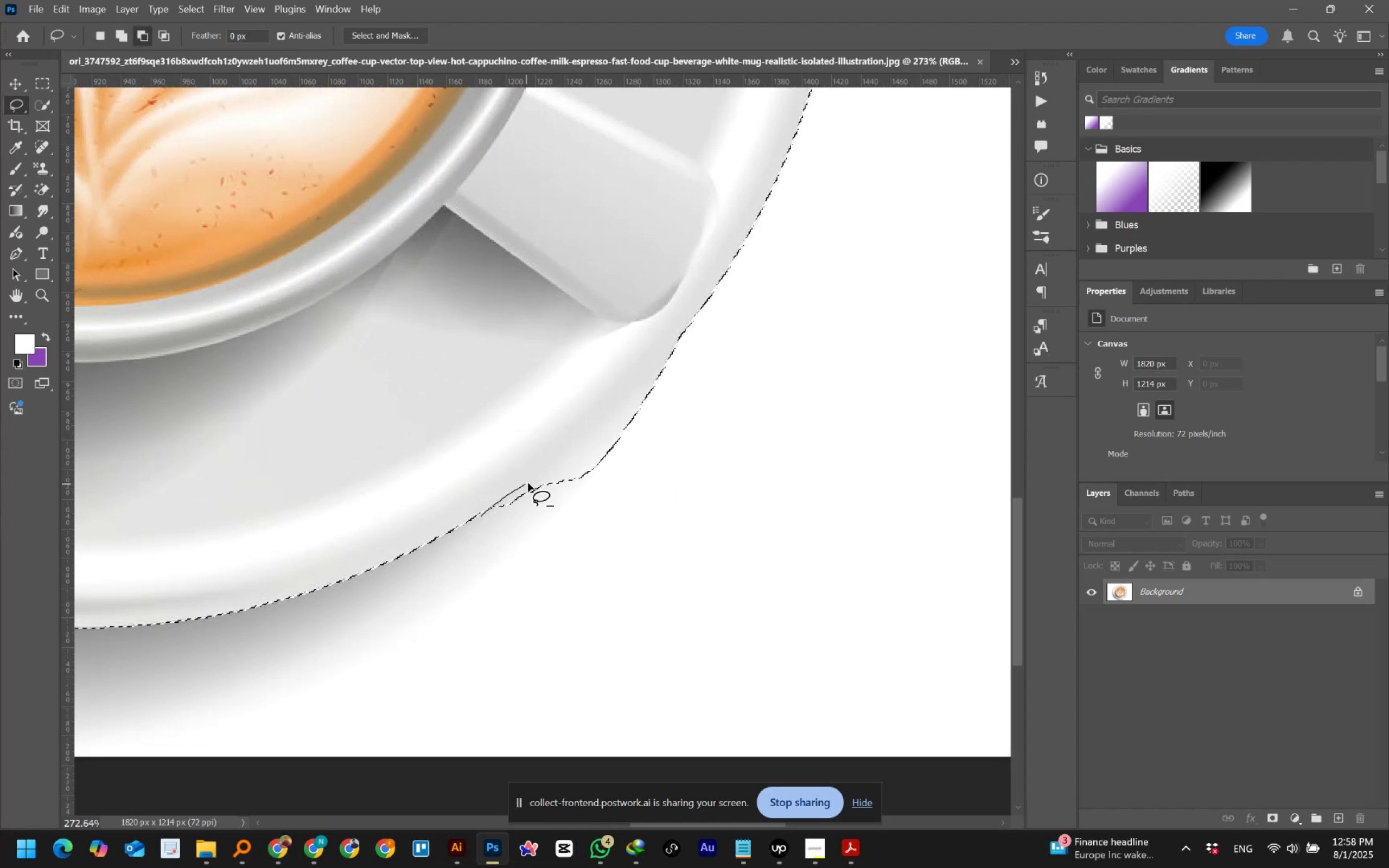 
hold_key(key=AltLeft, duration=1.51)
 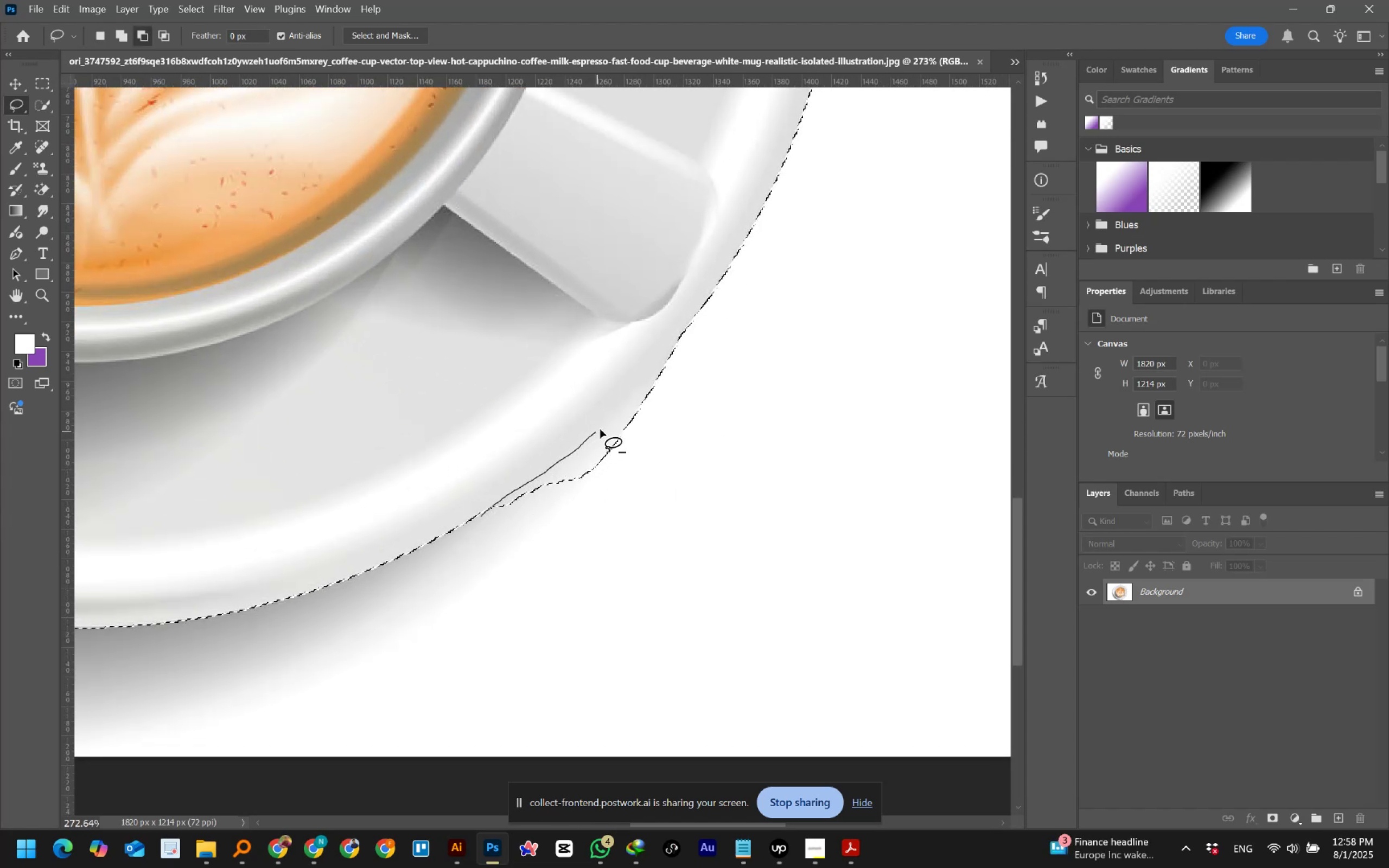 
hold_key(key=AltLeft, duration=1.52)
 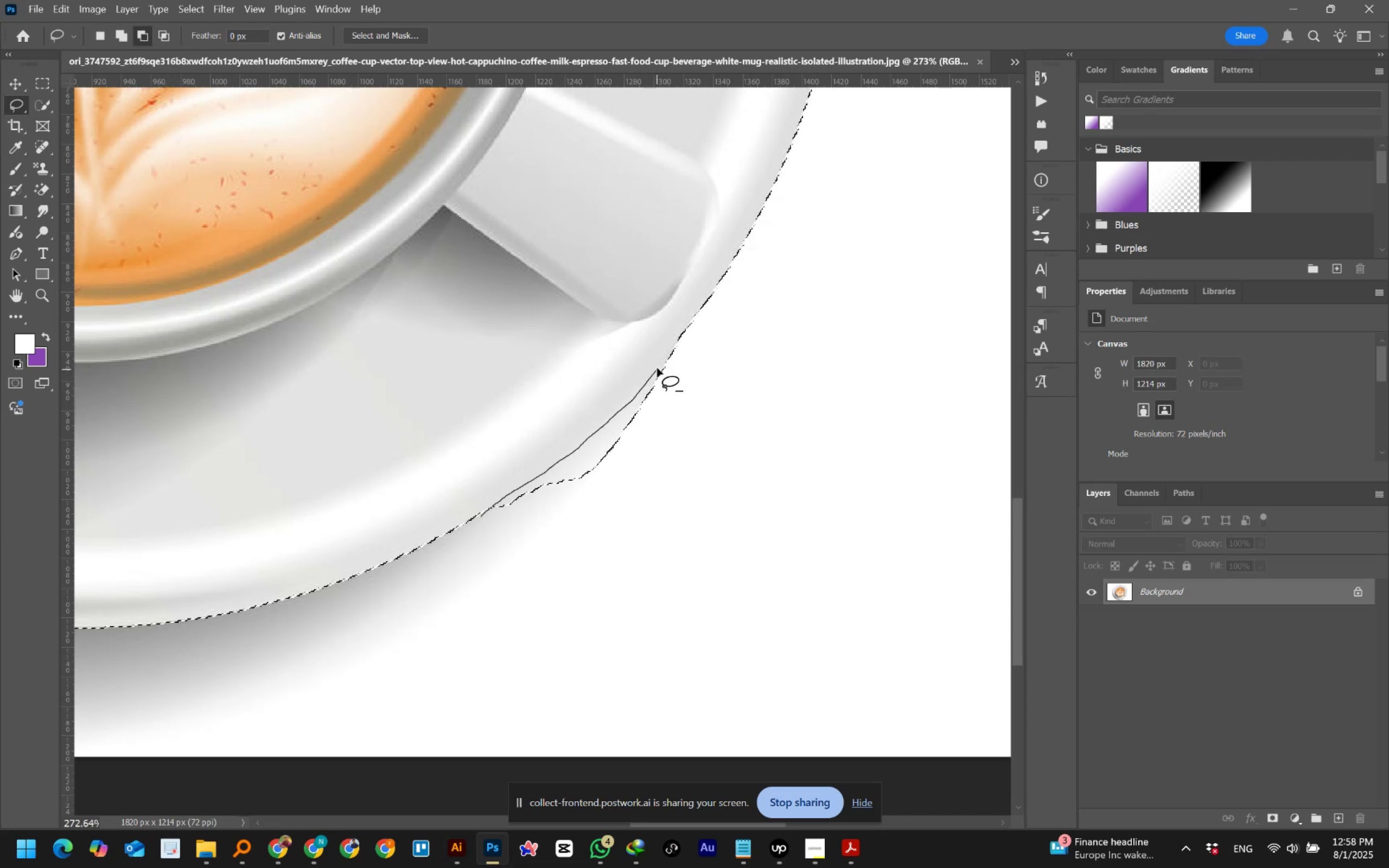 
hold_key(key=AltLeft, duration=1.52)
 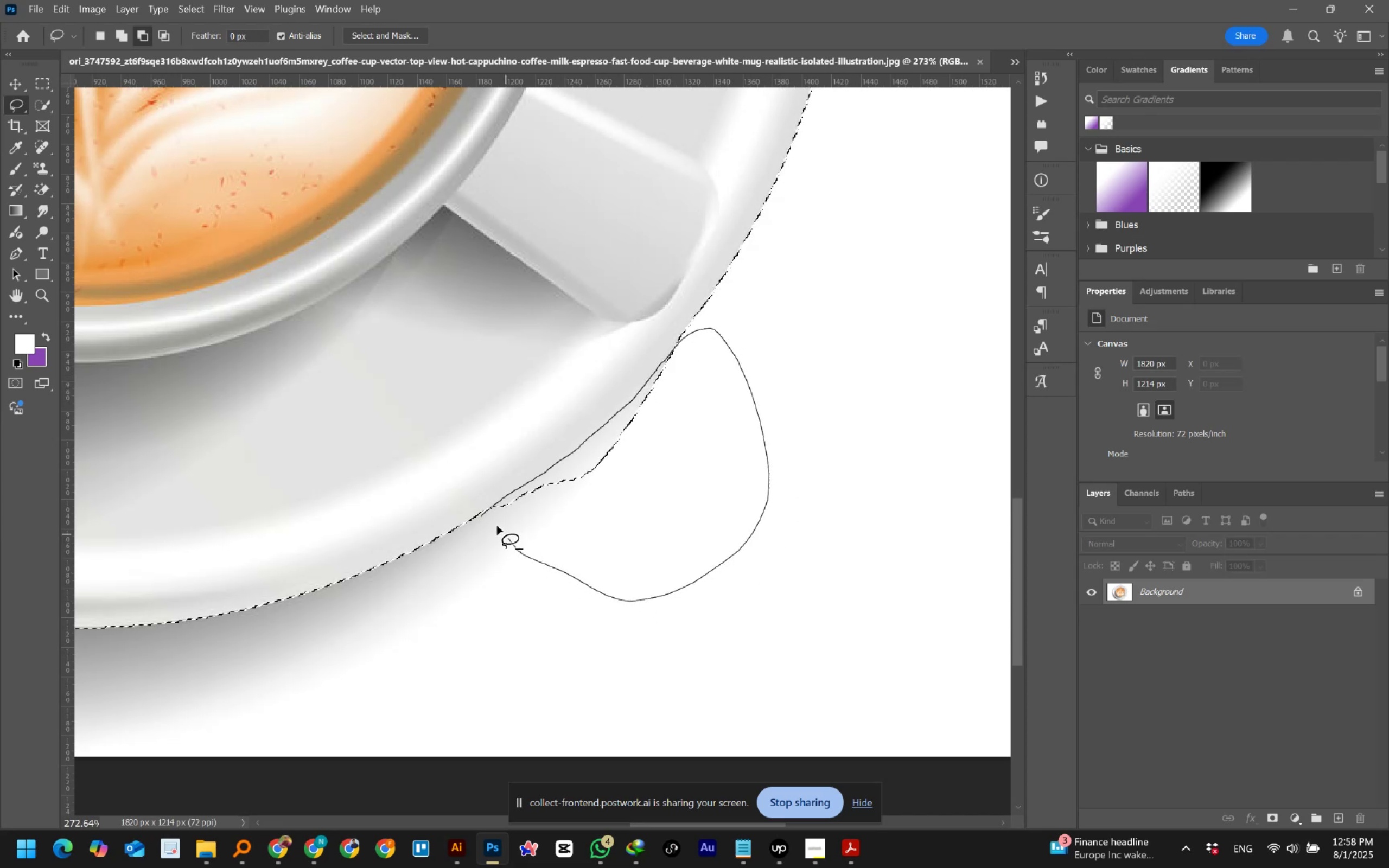 
hold_key(key=AltLeft, duration=1.51)
 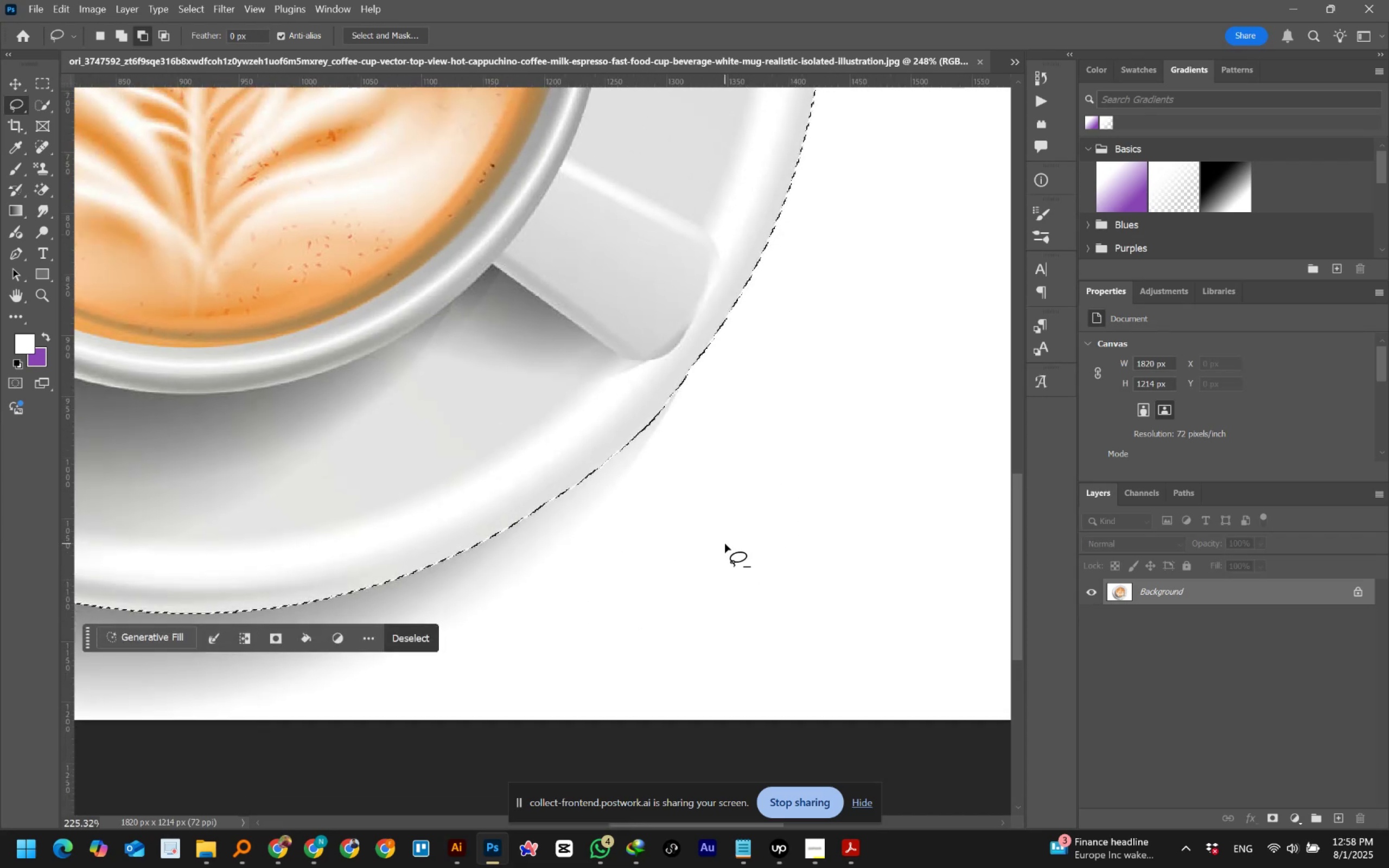 
hold_key(key=AltLeft, duration=1.53)
scroll: coordinate [725, 544], scroll_direction: down, amount: 12.0
 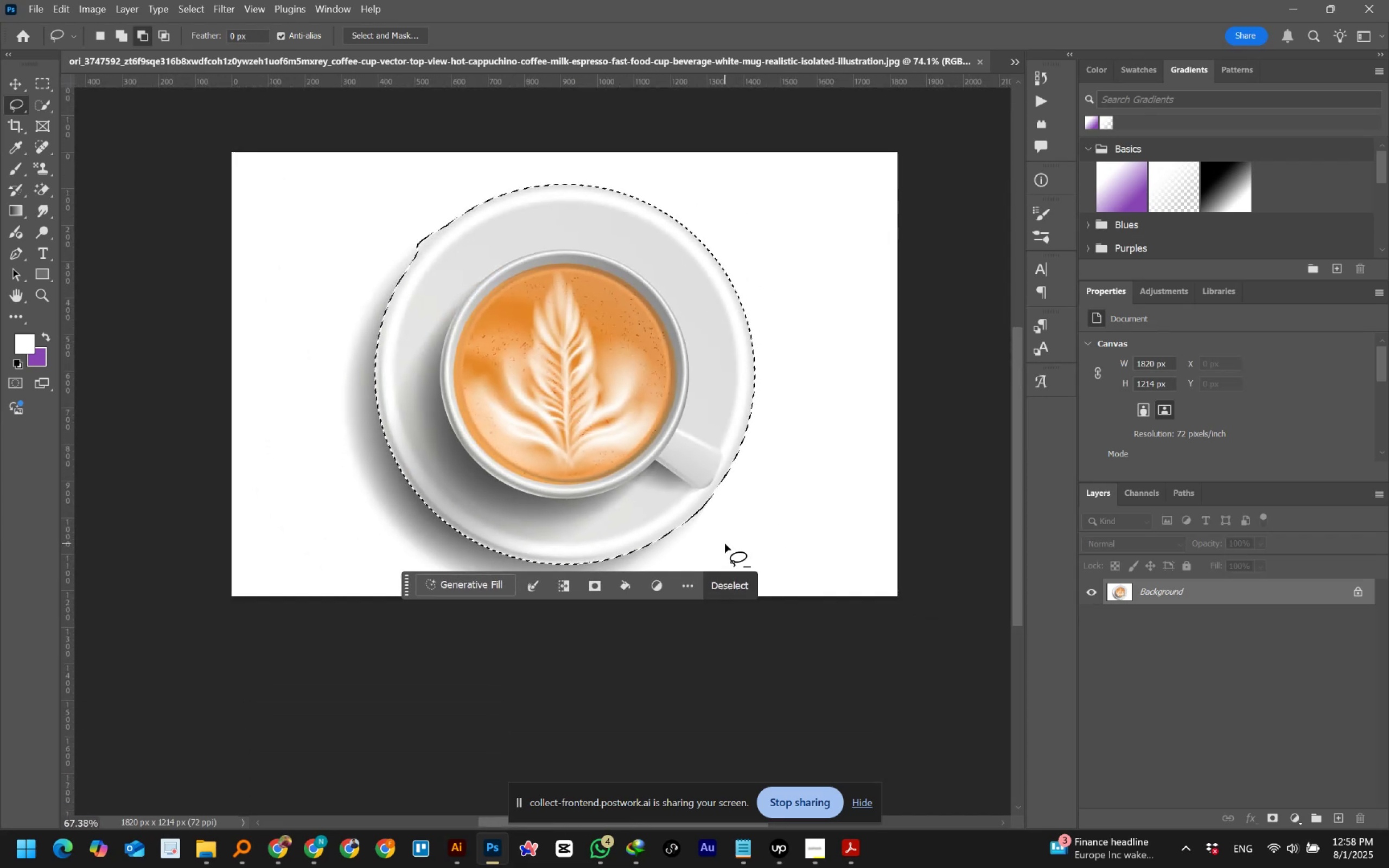 
key(Alt+AltLeft)
 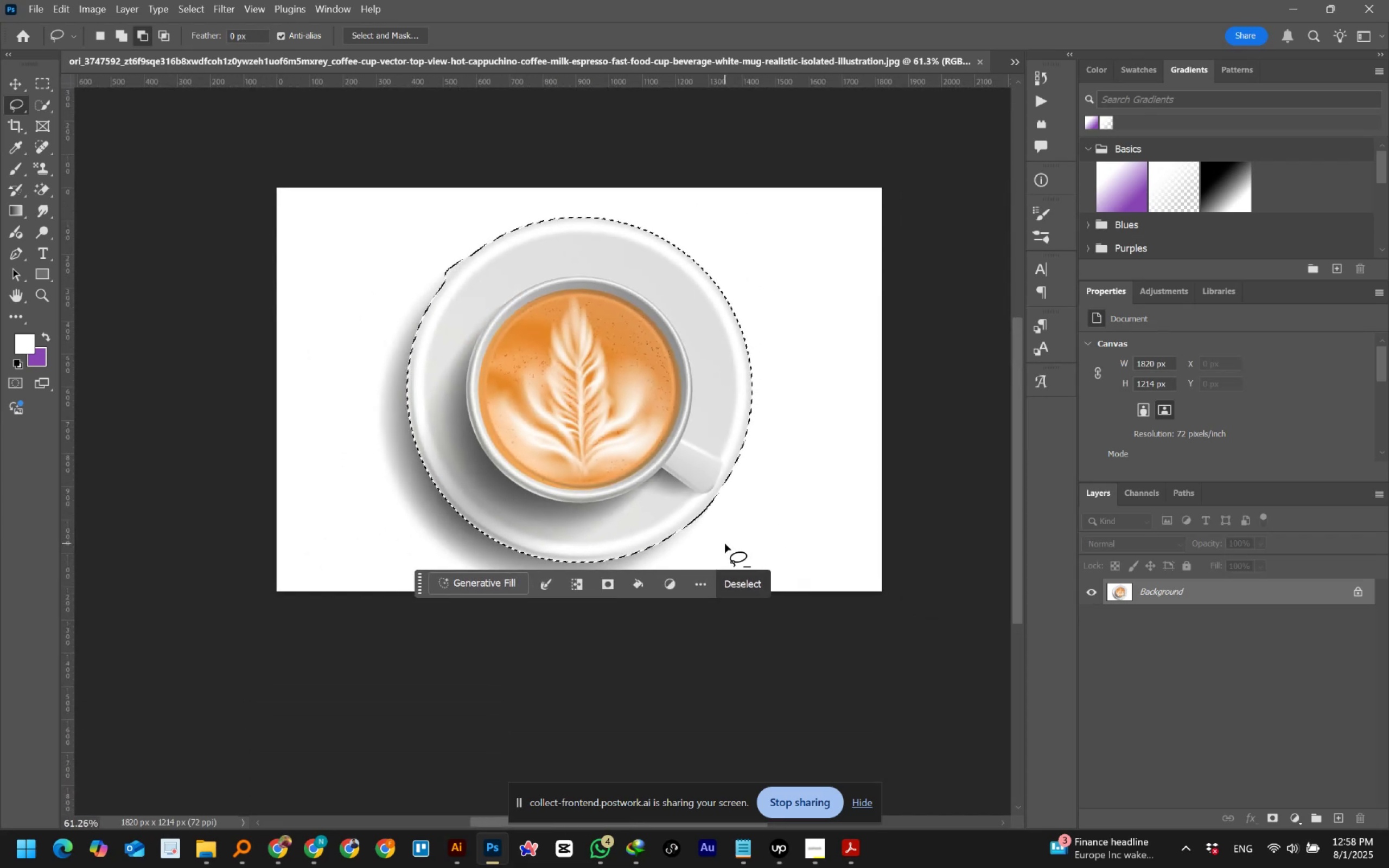 
key(Alt+AltLeft)
 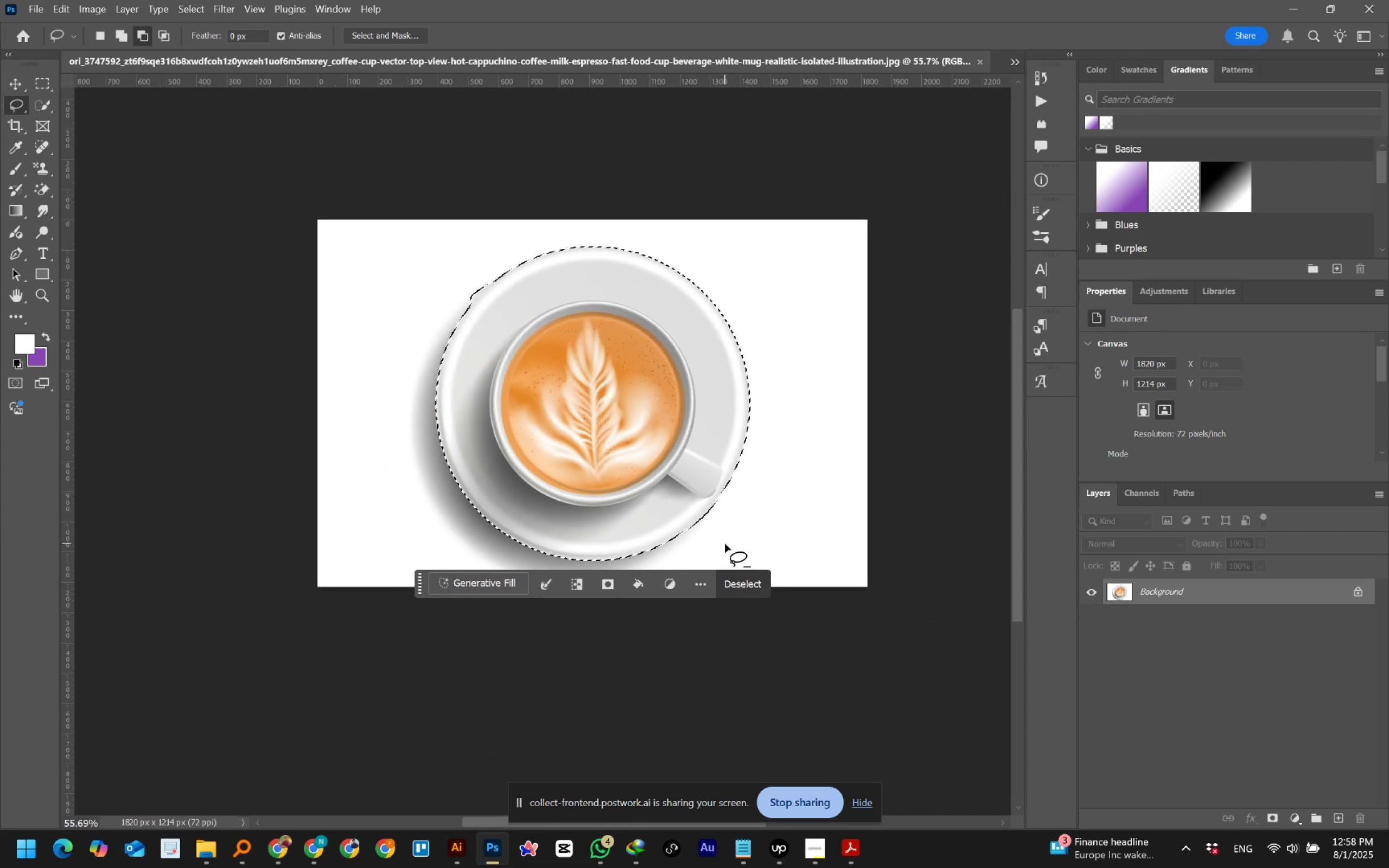 
key(Alt+AltLeft)
 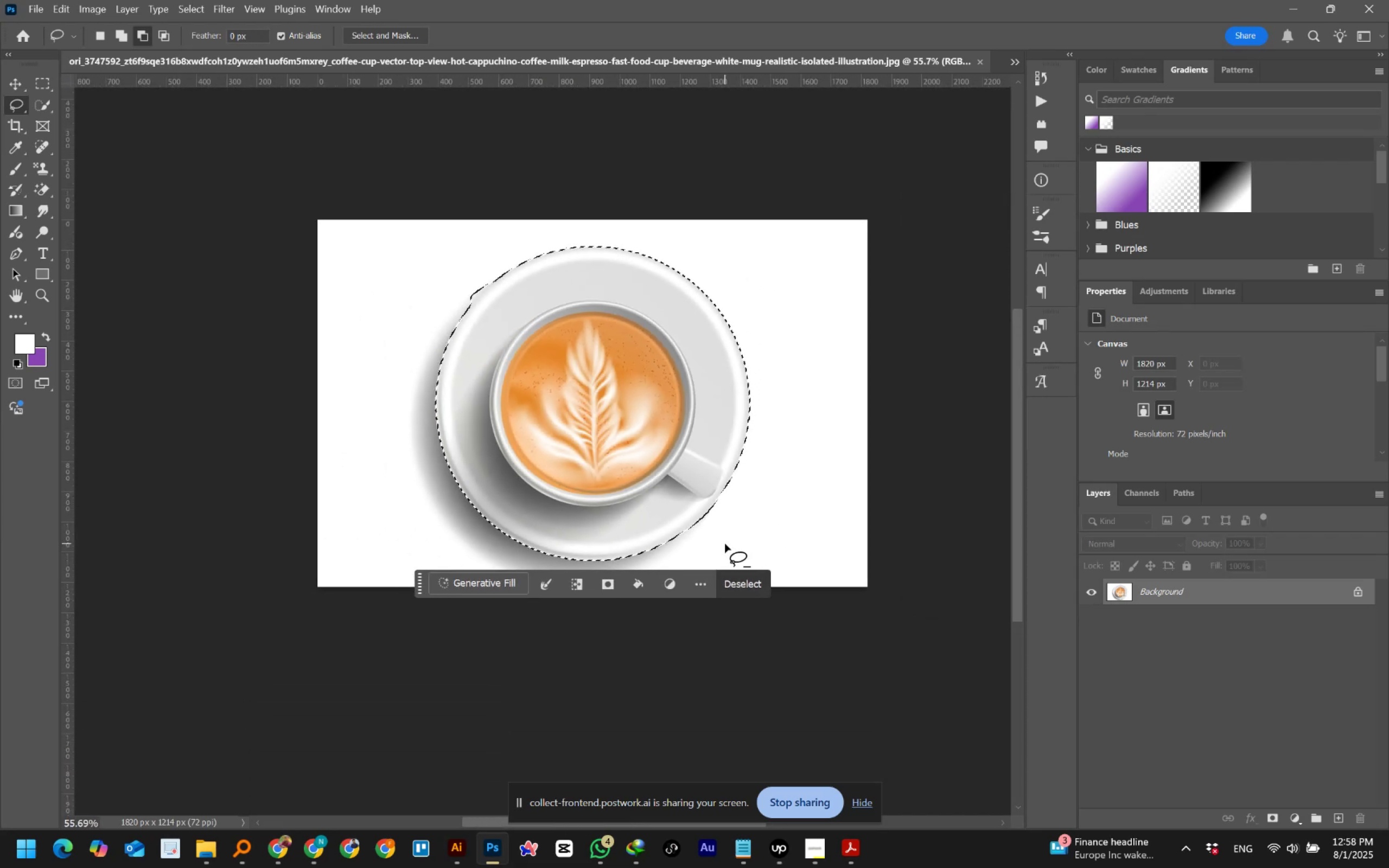 
key(Alt+AltLeft)
 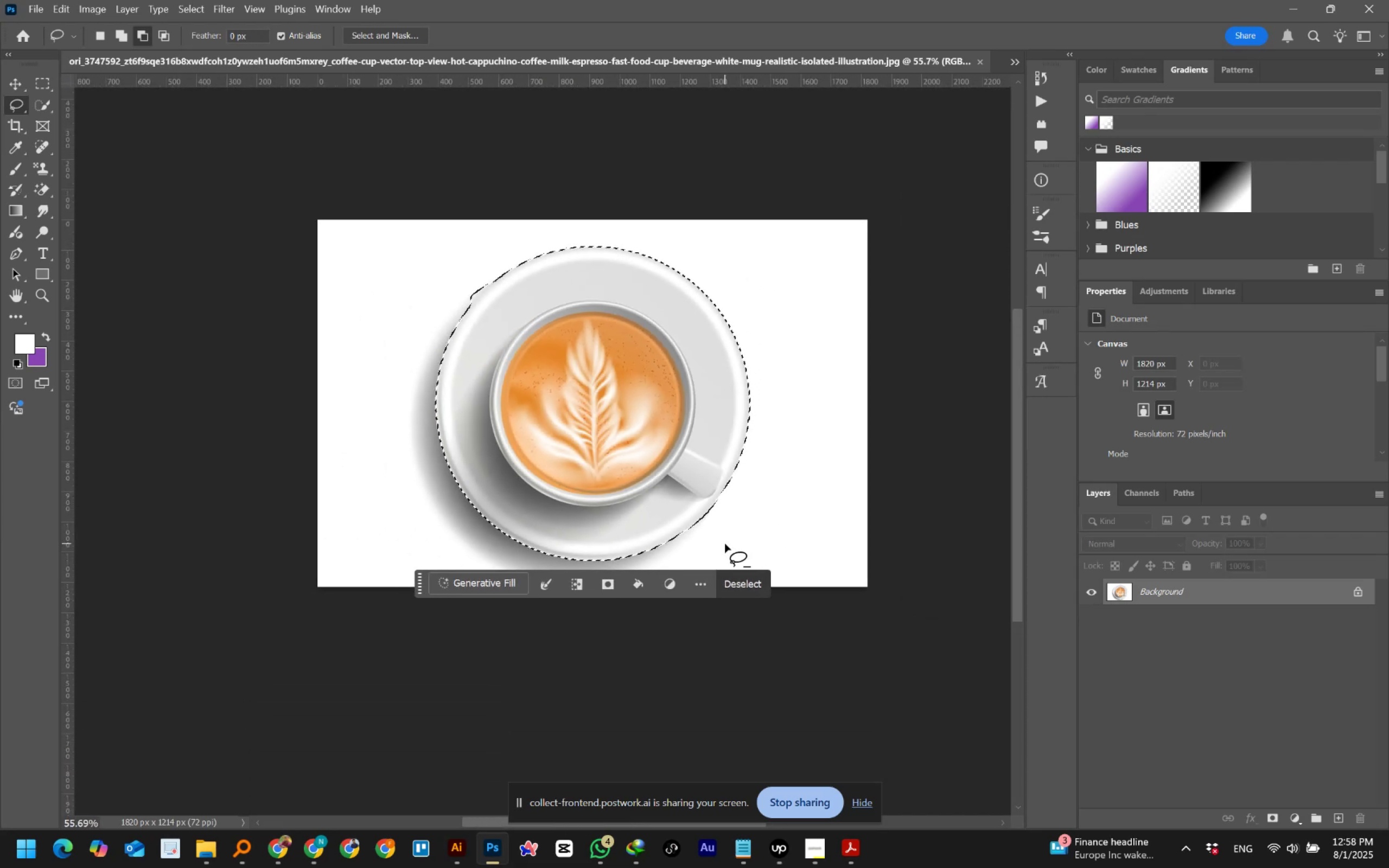 
key(Alt+AltLeft)
 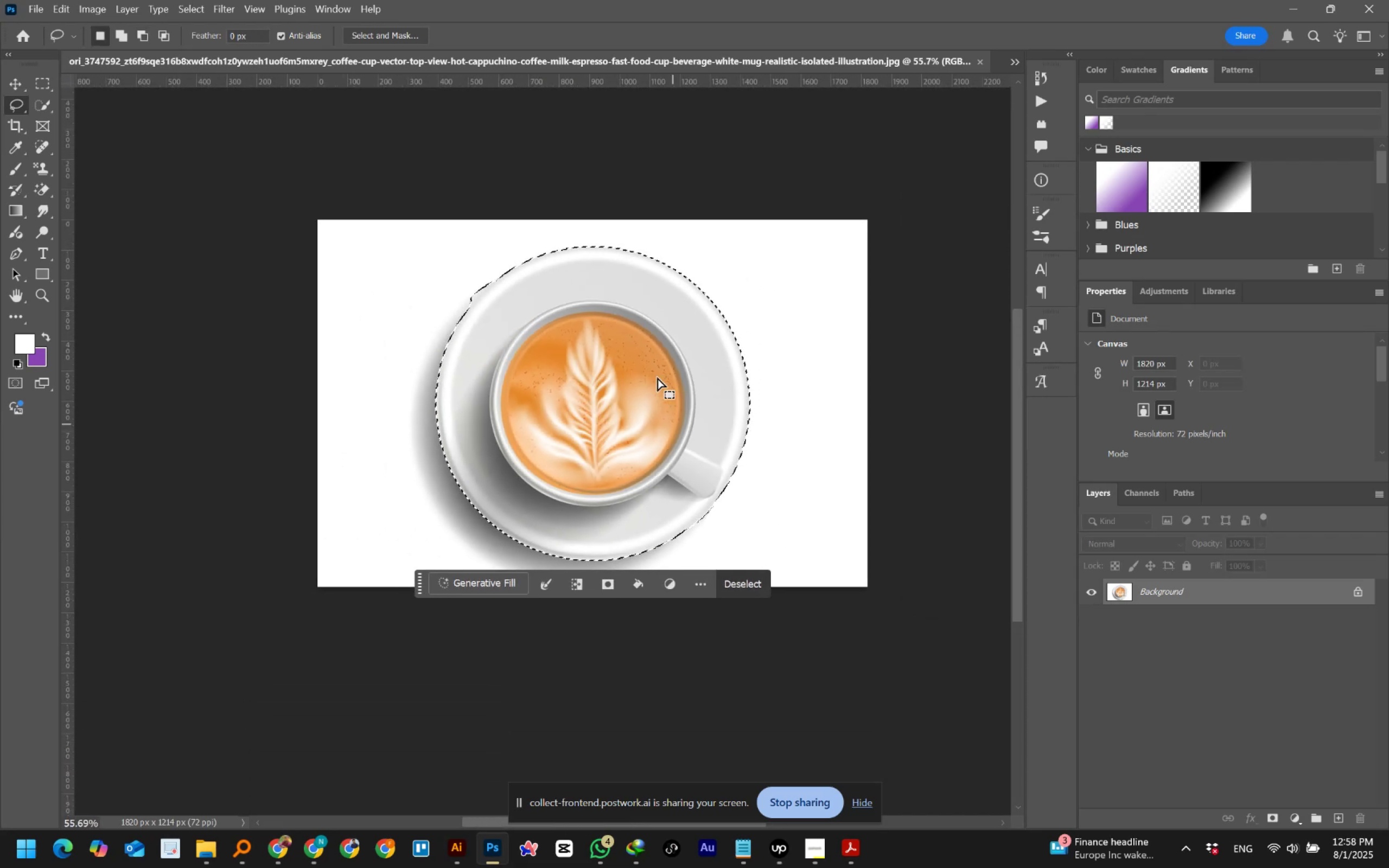 
hold_key(key=AltLeft, duration=1.5)
scroll: coordinate [466, 304], scroll_direction: up, amount: 20.0
 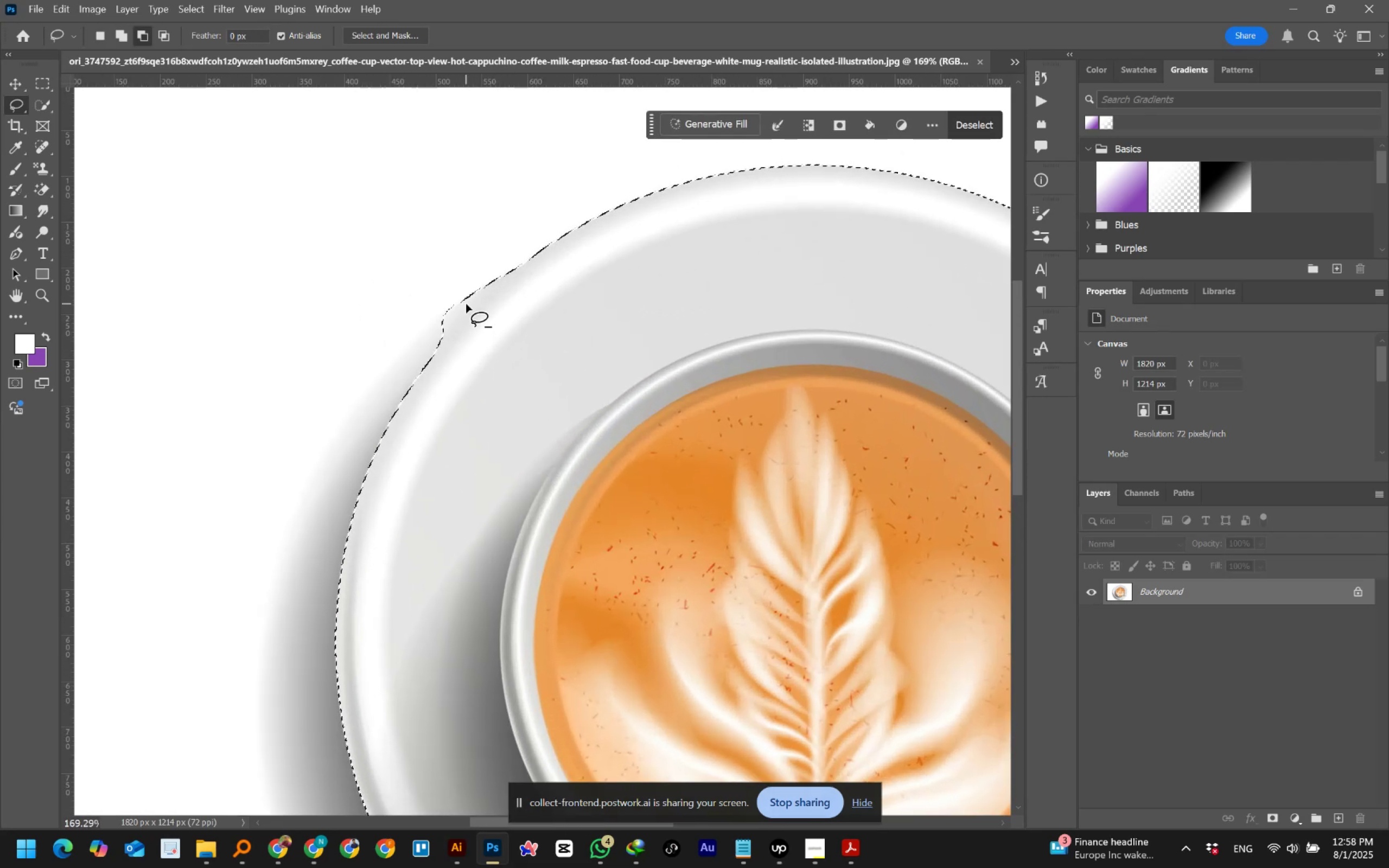 
hold_key(key=AltLeft, duration=1.52)
scroll: coordinate [537, 266], scroll_direction: up, amount: 5.0
 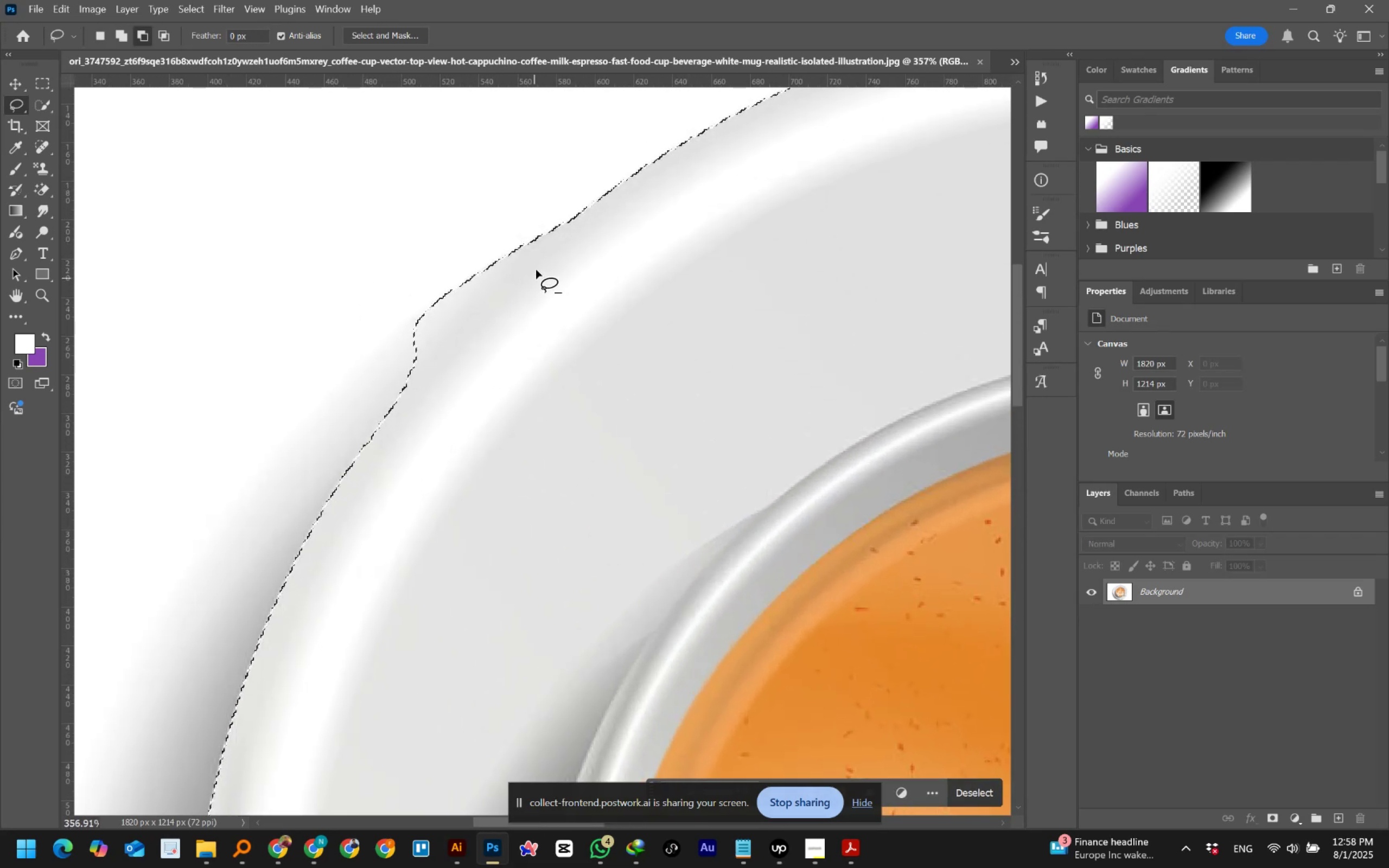 
hold_key(key=AltLeft, duration=0.34)
 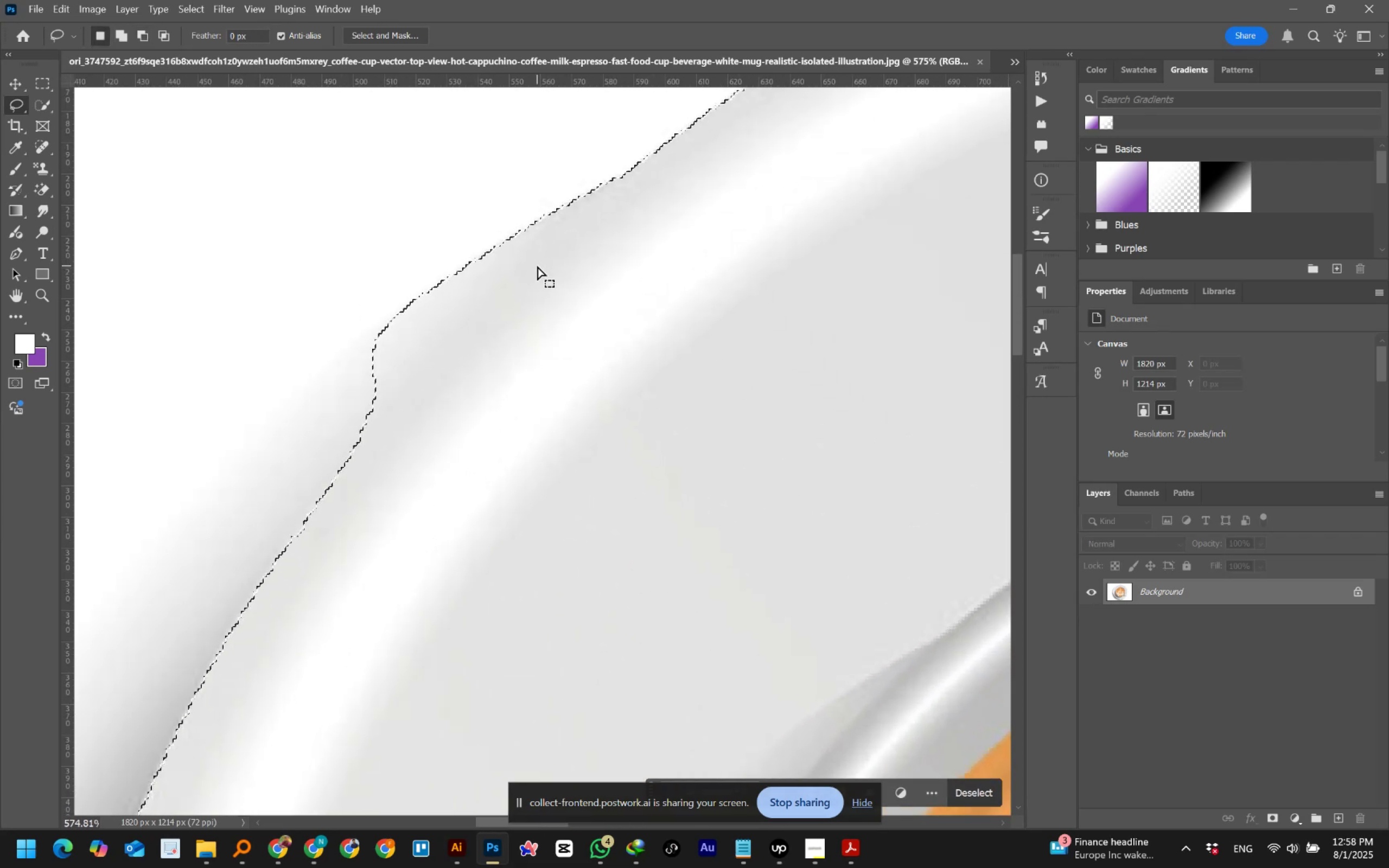 
hold_key(key=AltLeft, duration=0.49)
scroll: coordinate [537, 266], scroll_direction: down, amount: 1.0
 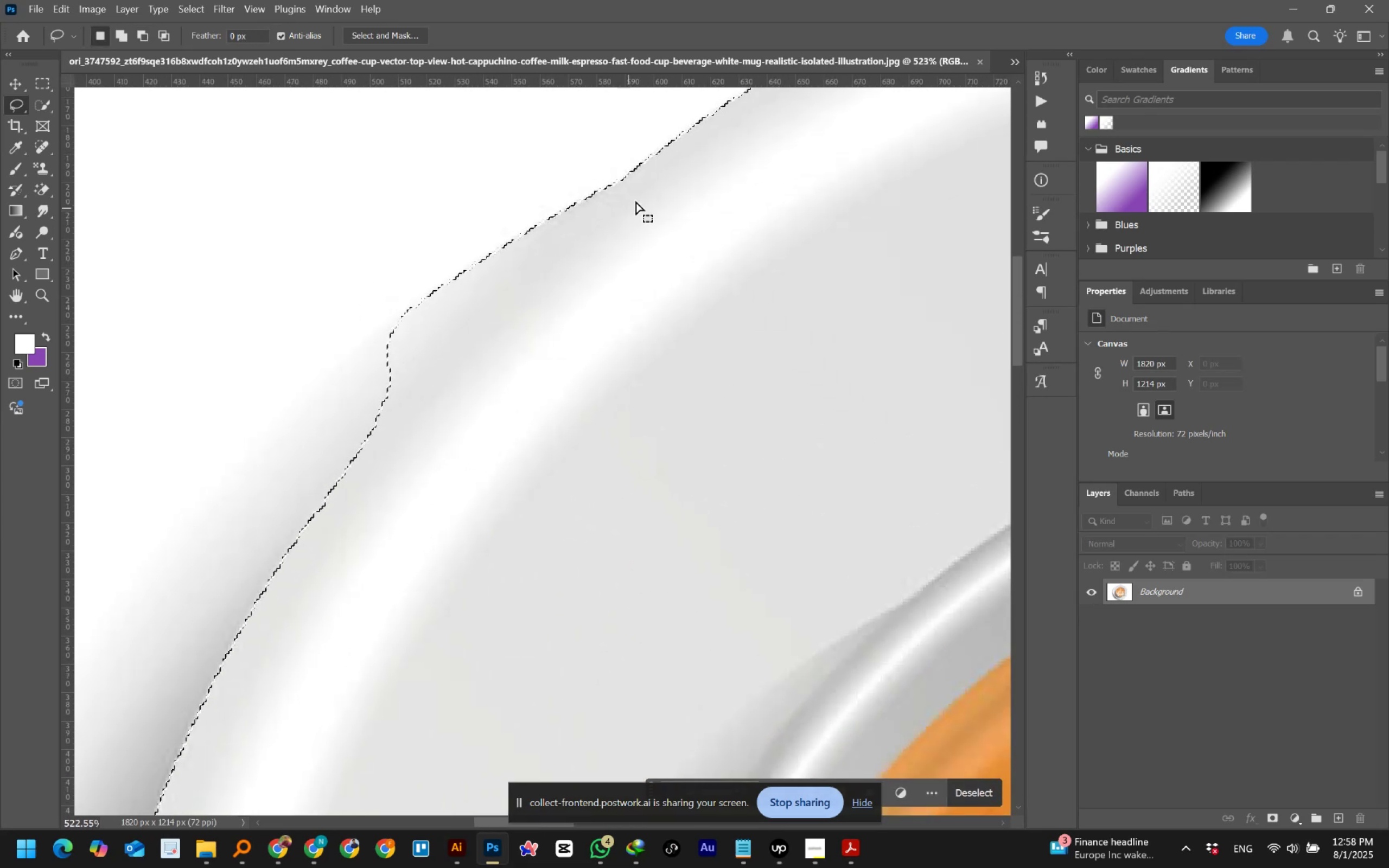 
hold_key(key=AltLeft, duration=1.5)
 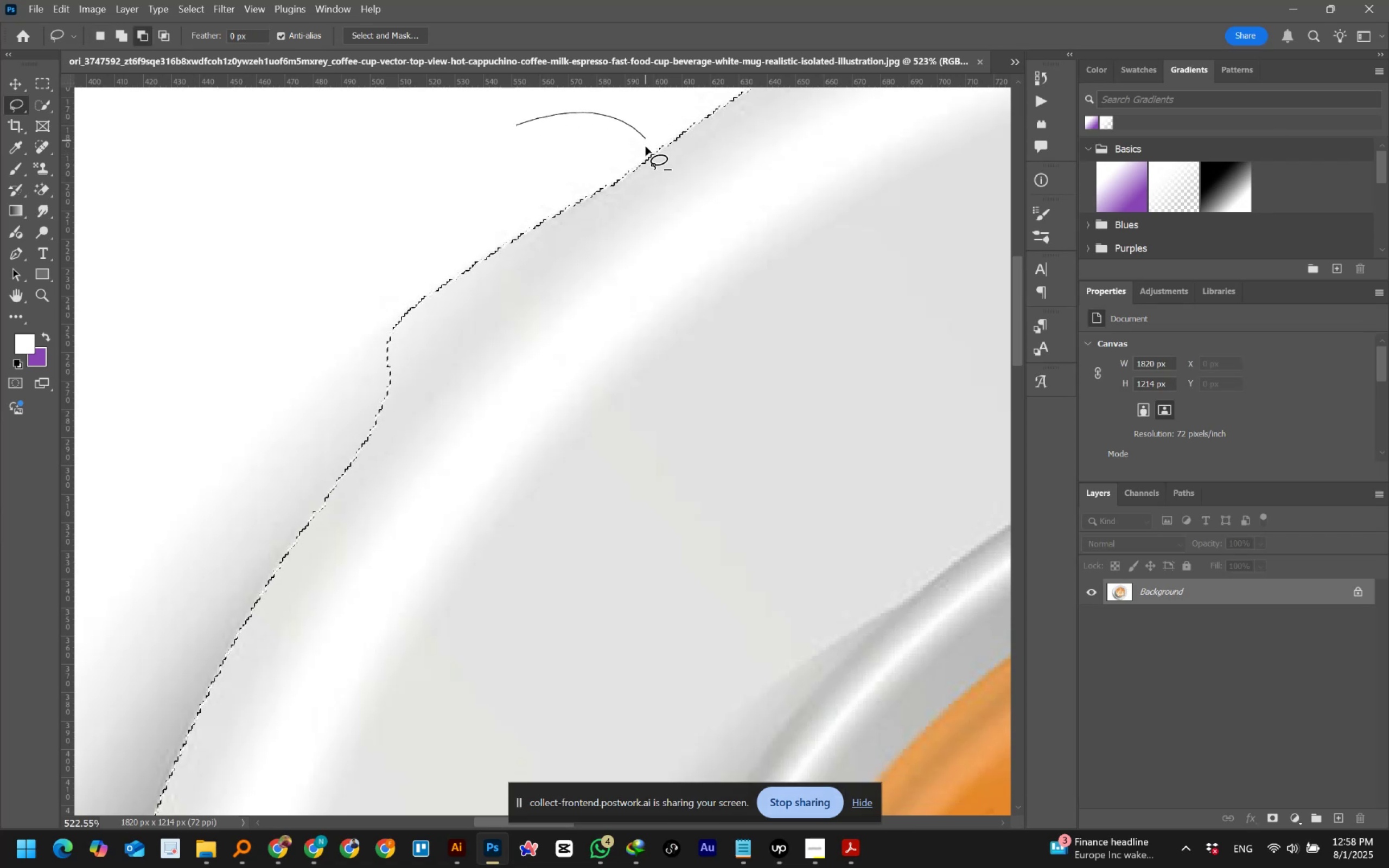 
hold_key(key=AltLeft, duration=1.51)
 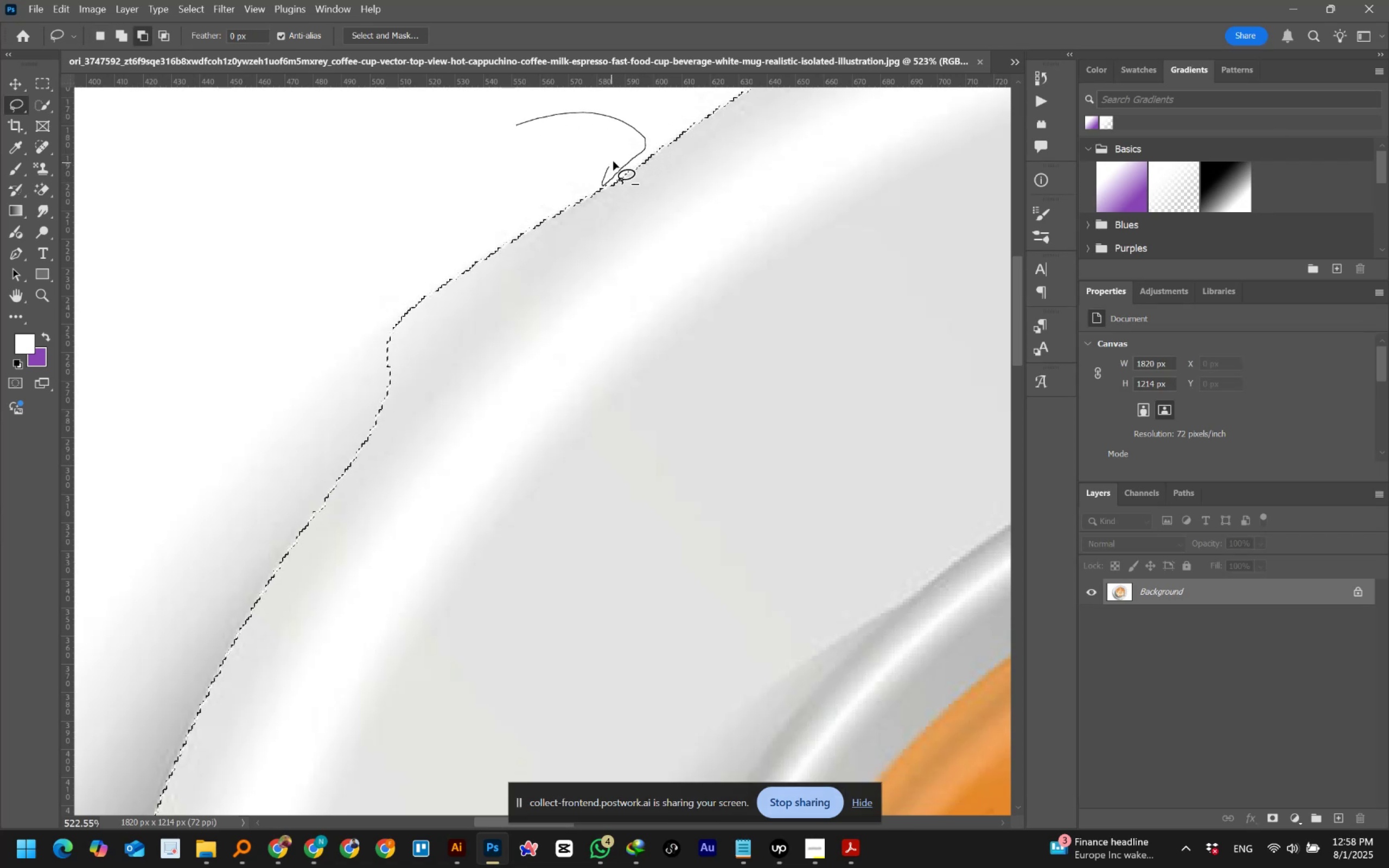 
hold_key(key=AltLeft, duration=1.52)
 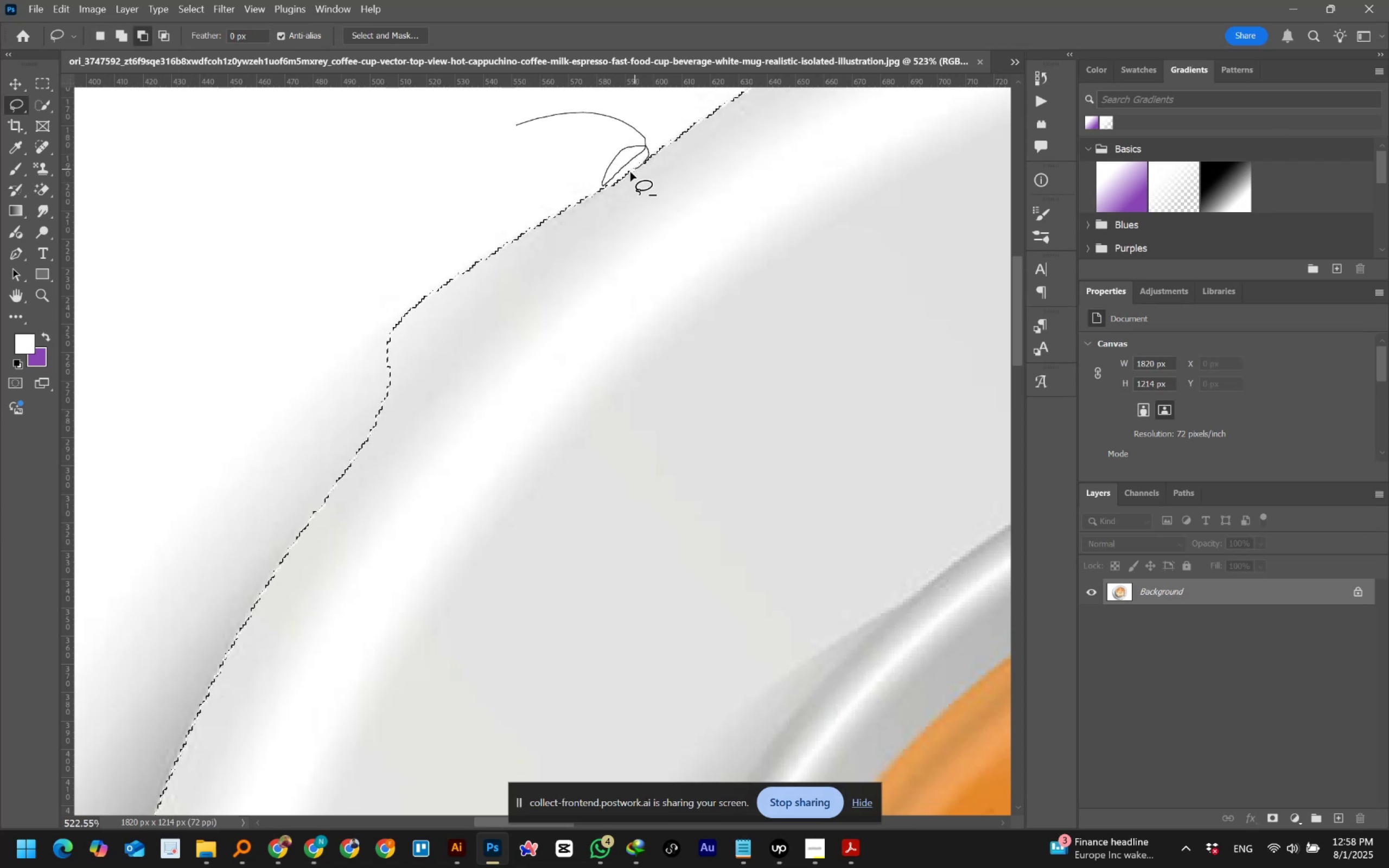 
hold_key(key=AltLeft, duration=1.53)
 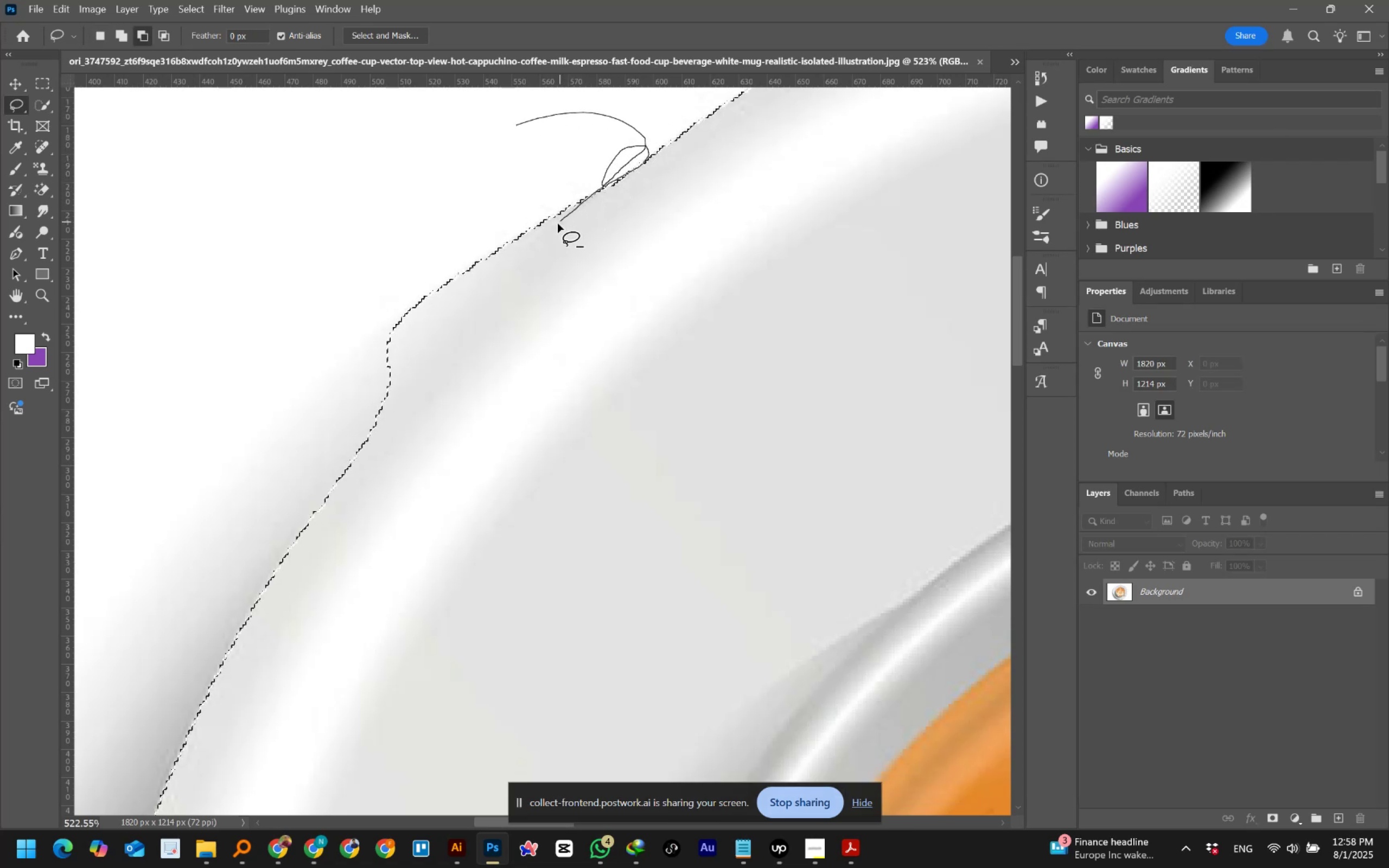 
hold_key(key=AltLeft, duration=1.51)
 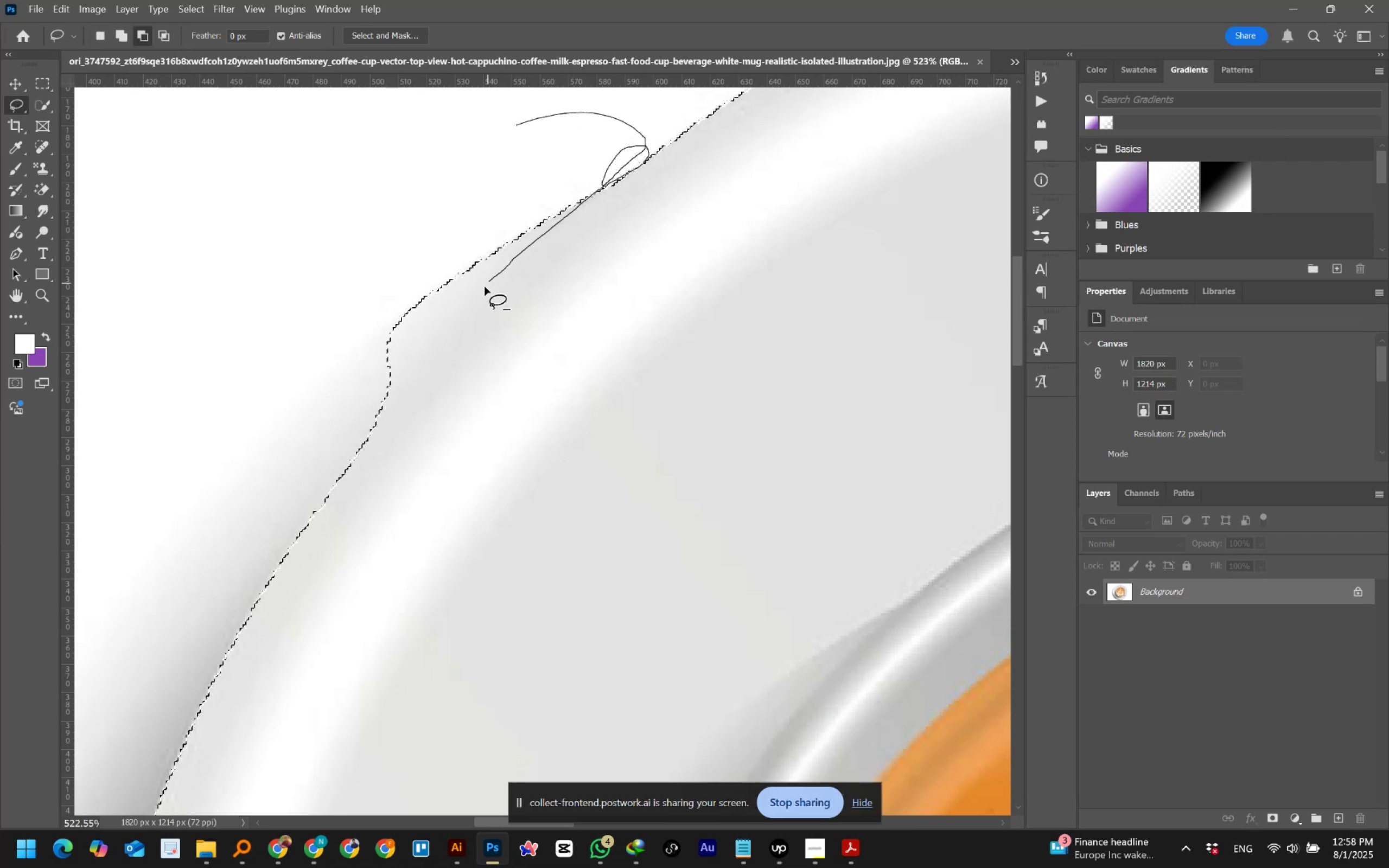 
hold_key(key=AltLeft, duration=1.53)
 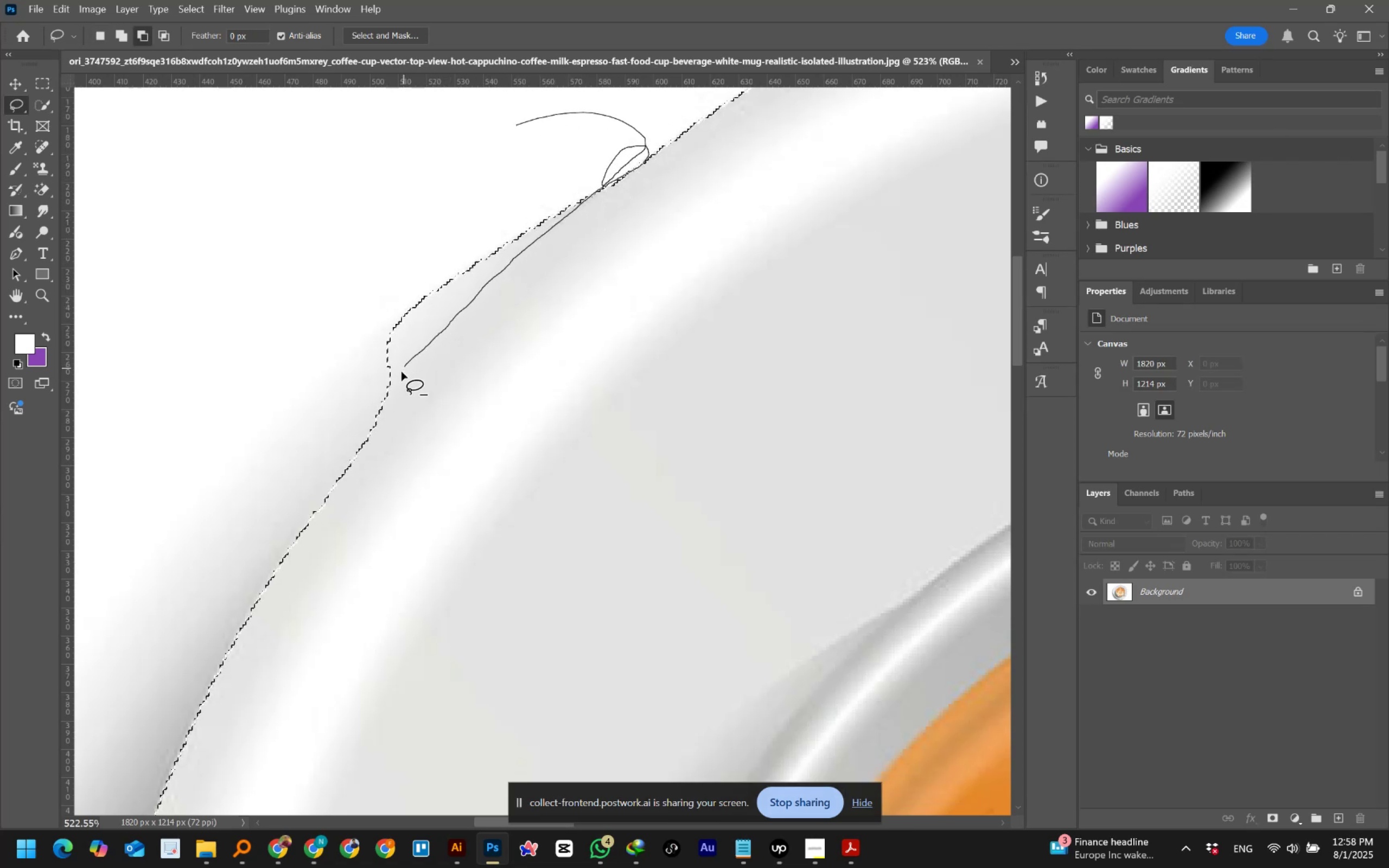 
hold_key(key=AltLeft, duration=1.51)
 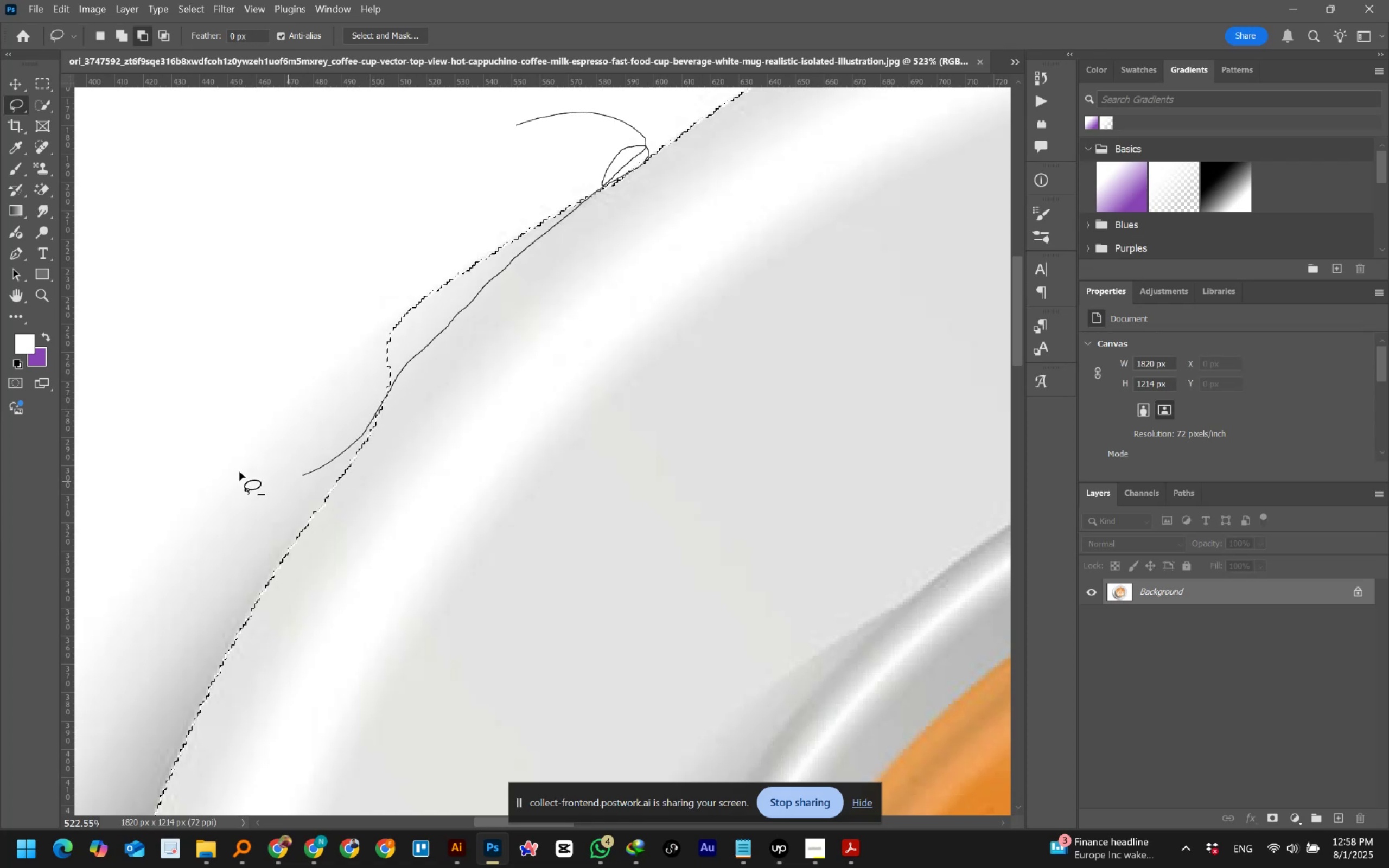 
hold_key(key=AltLeft, duration=1.53)
 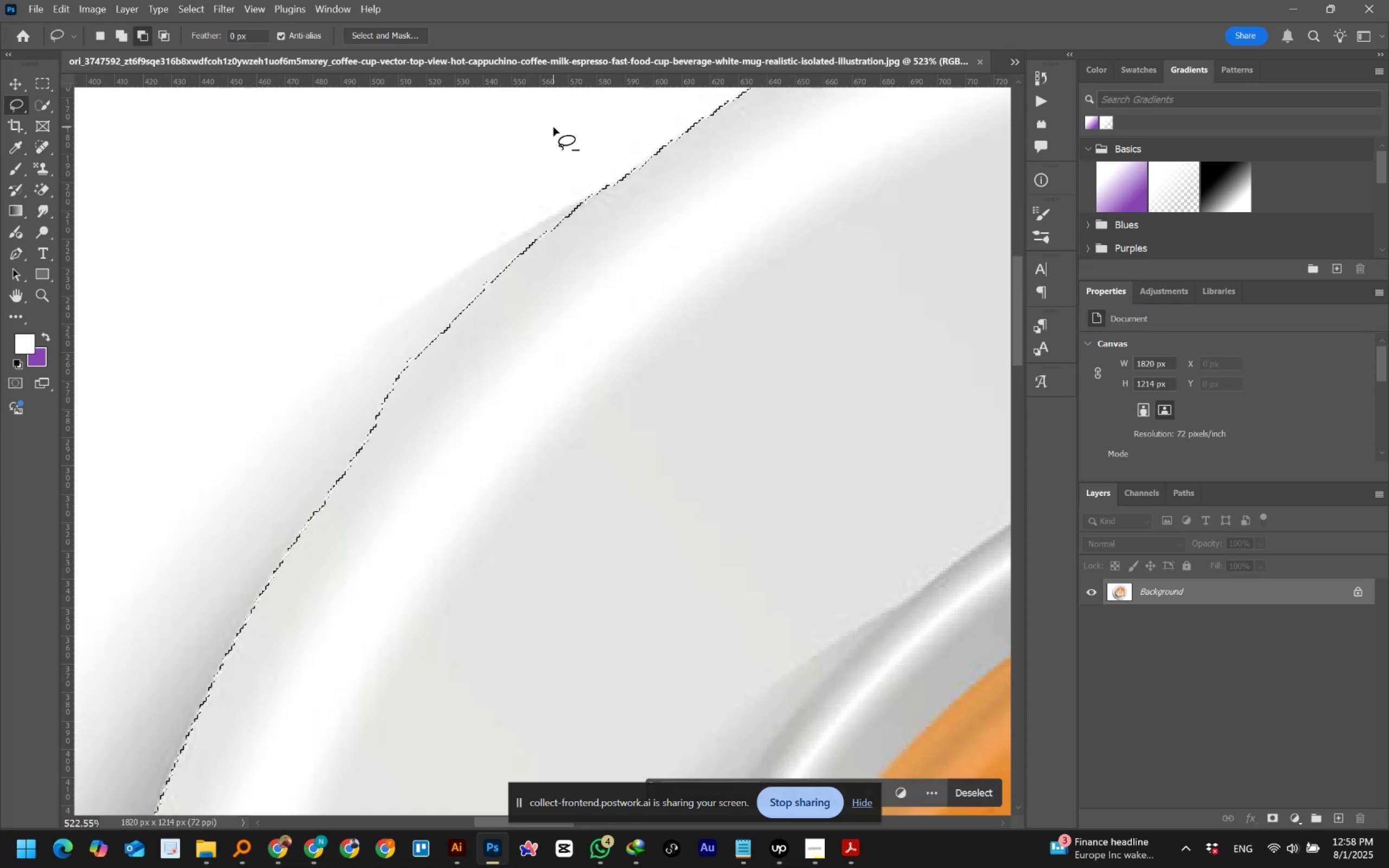 
hold_key(key=AltLeft, duration=0.68)
 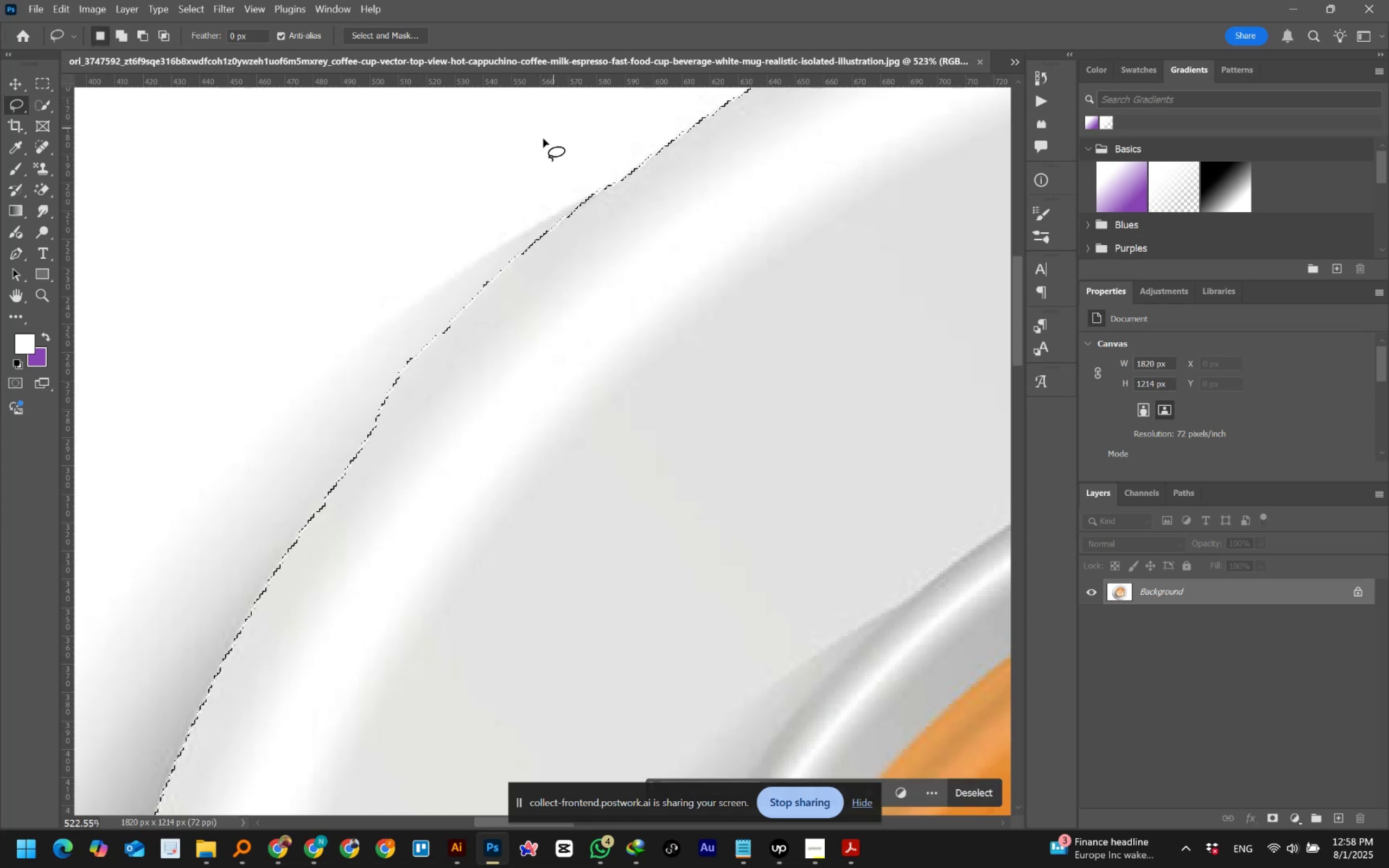 
hold_key(key=AltLeft, duration=1.53)
 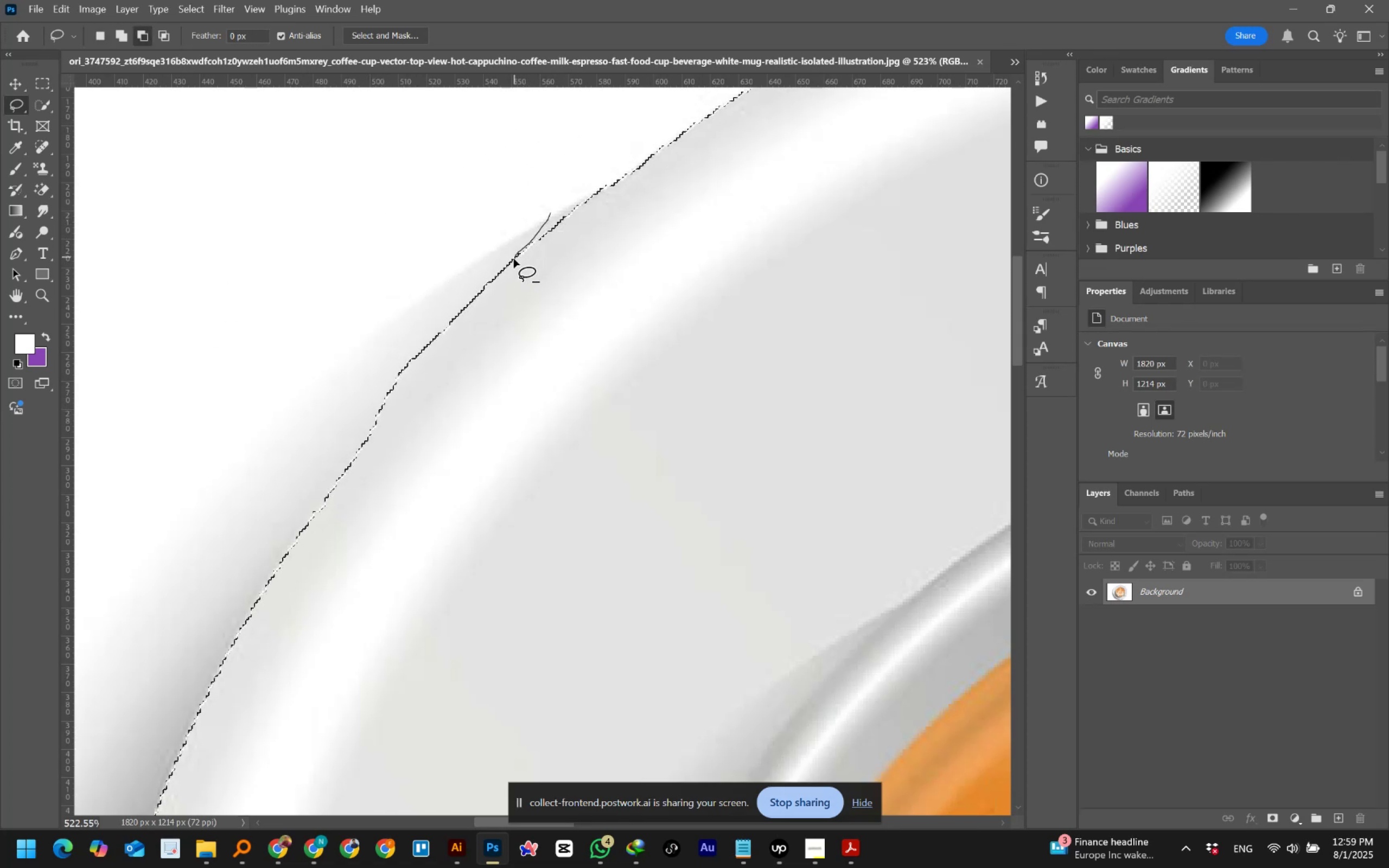 
hold_key(key=AltLeft, duration=1.86)
 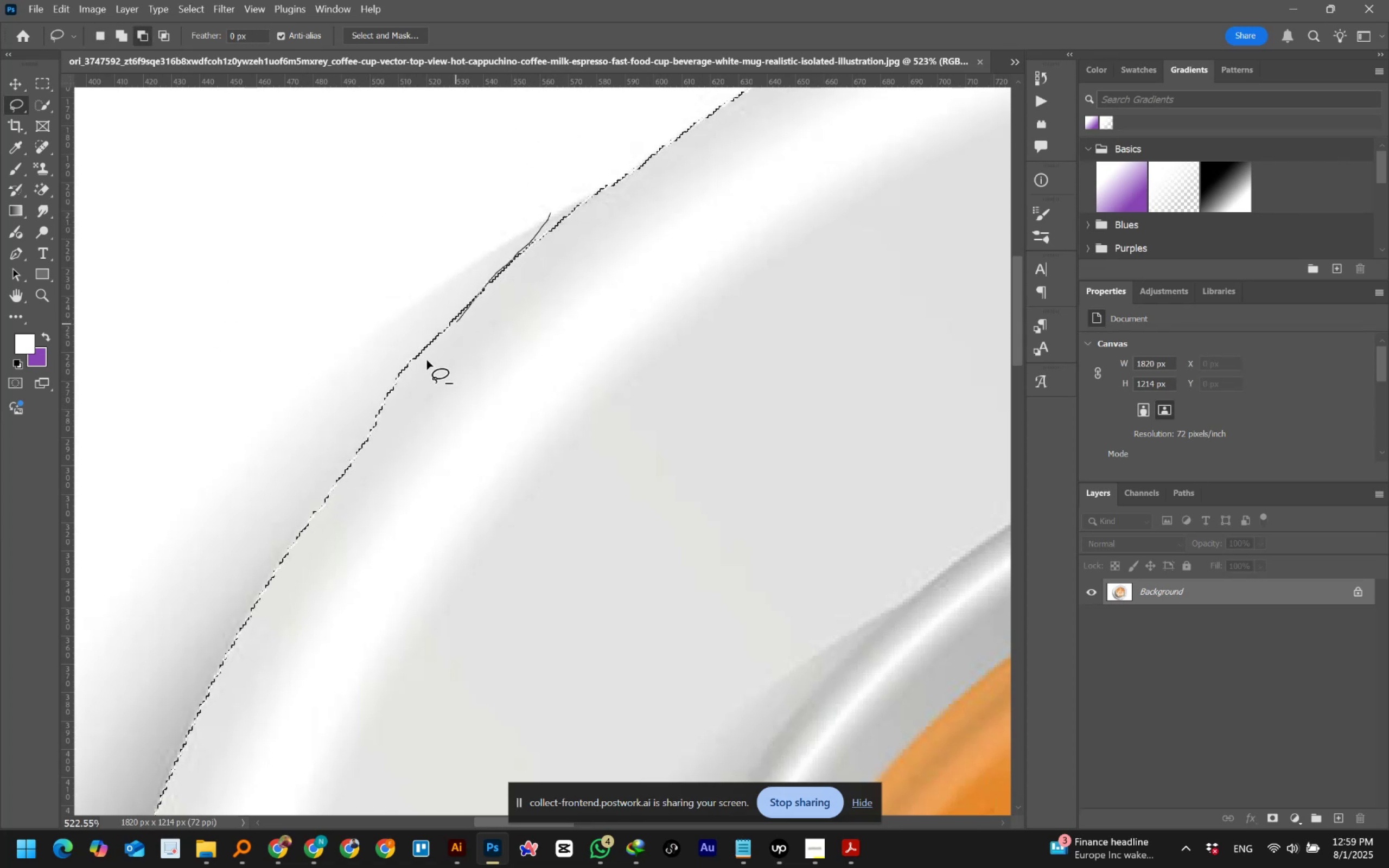 
hold_key(key=AltLeft, duration=1.51)
 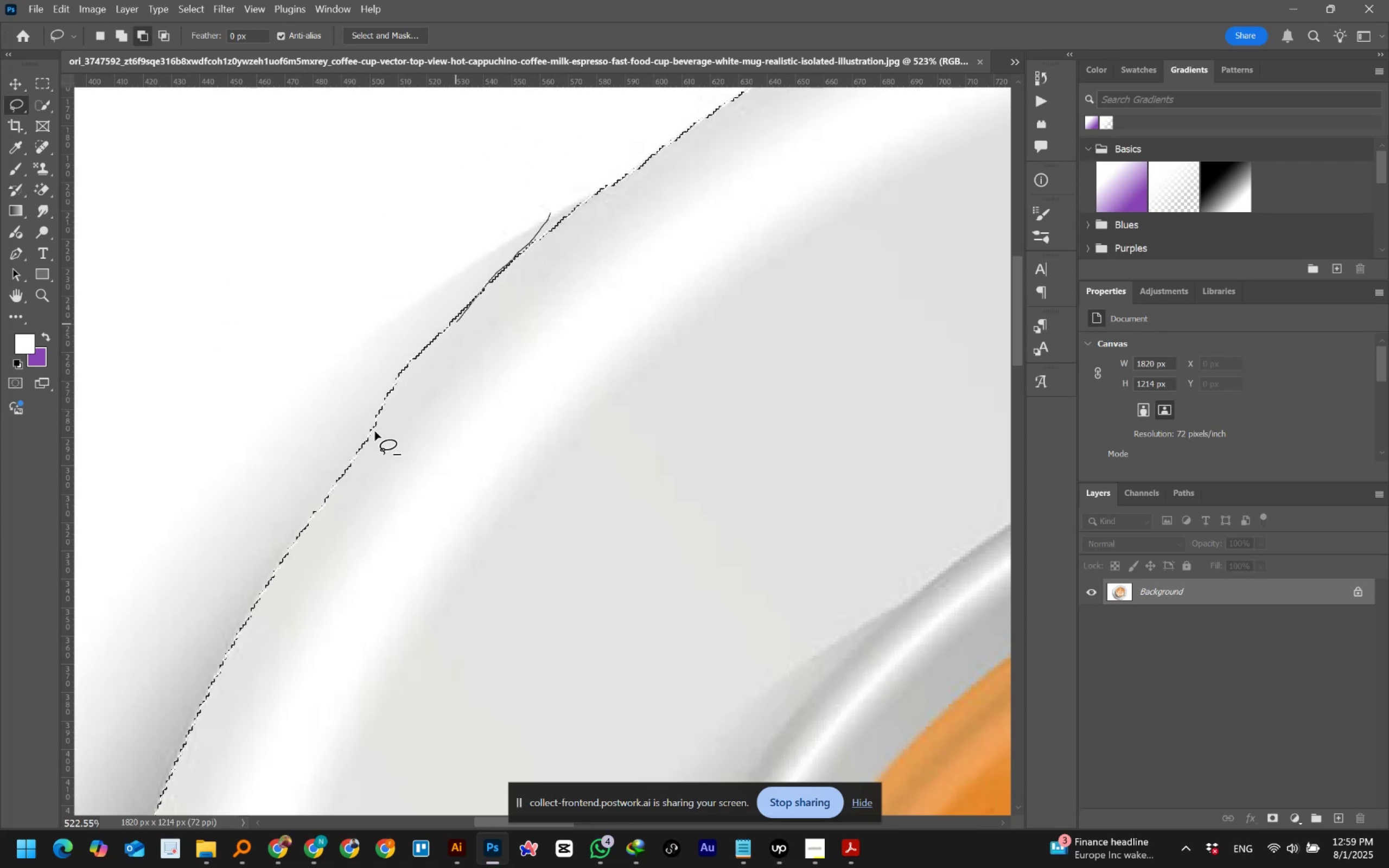 
hold_key(key=AltLeft, duration=1.52)
 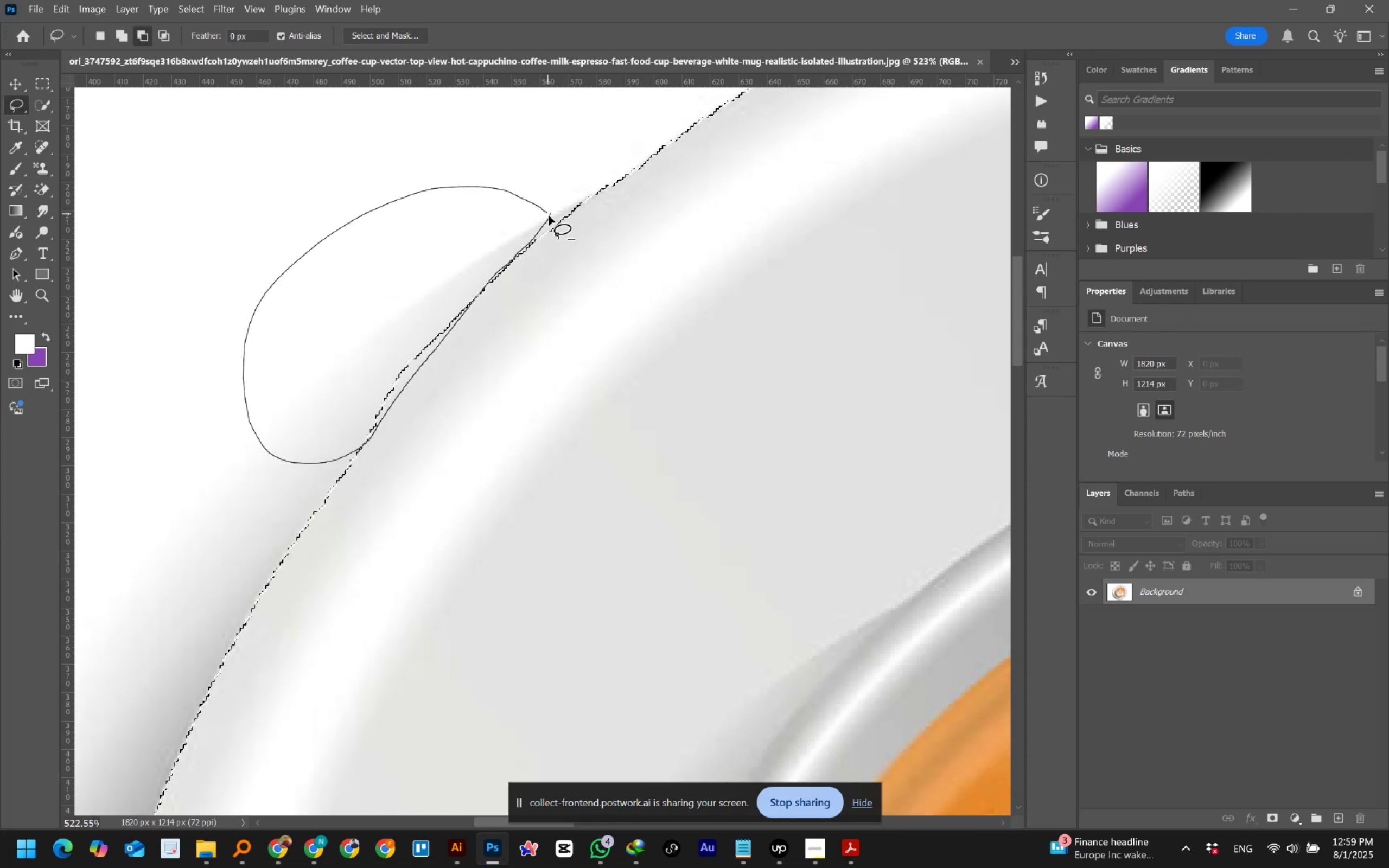 
hold_key(key=AltLeft, duration=1.13)
 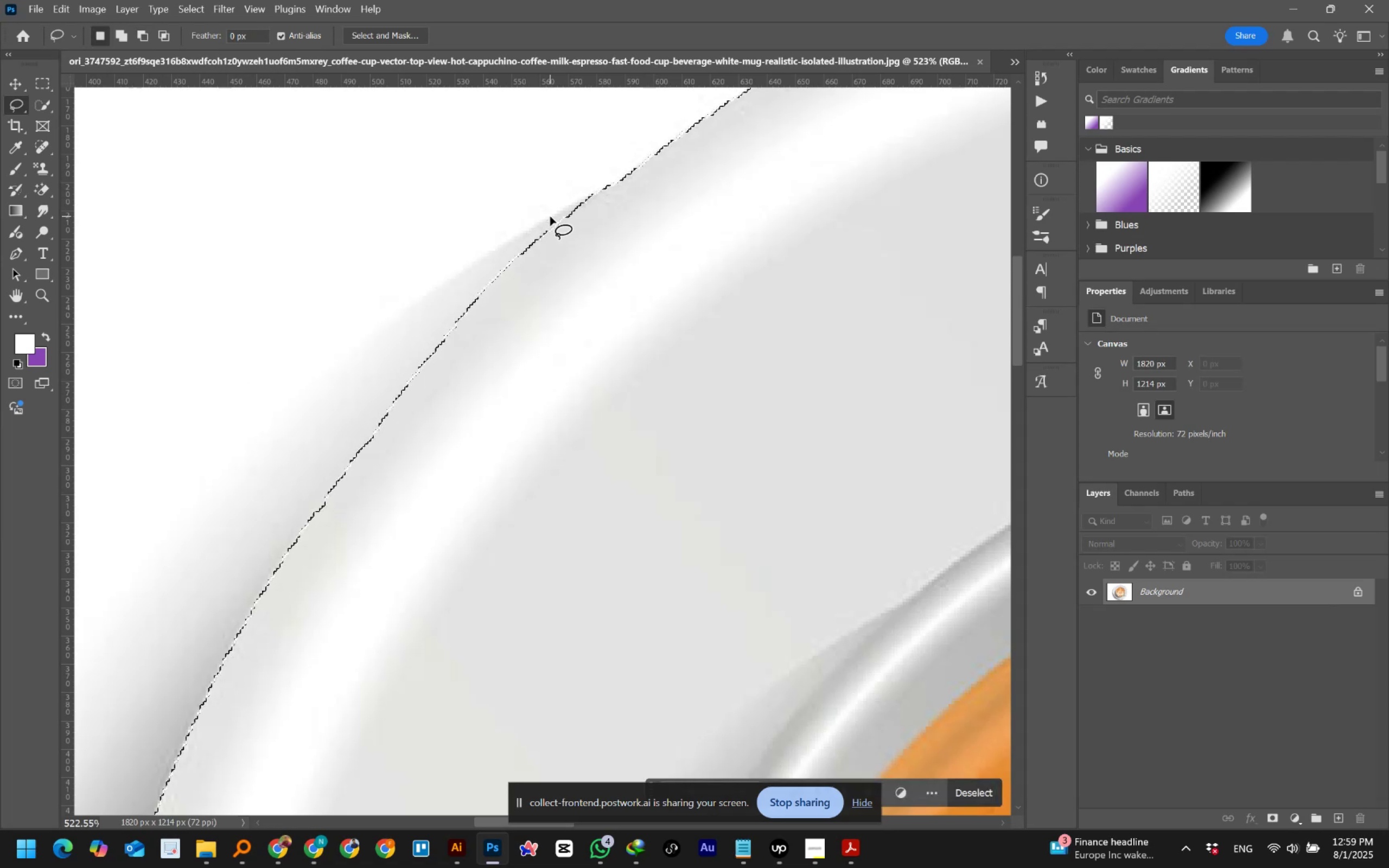 
hold_key(key=AltLeft, duration=1.5)
scroll: coordinate [550, 216], scroll_direction: down, amount: 20.0
 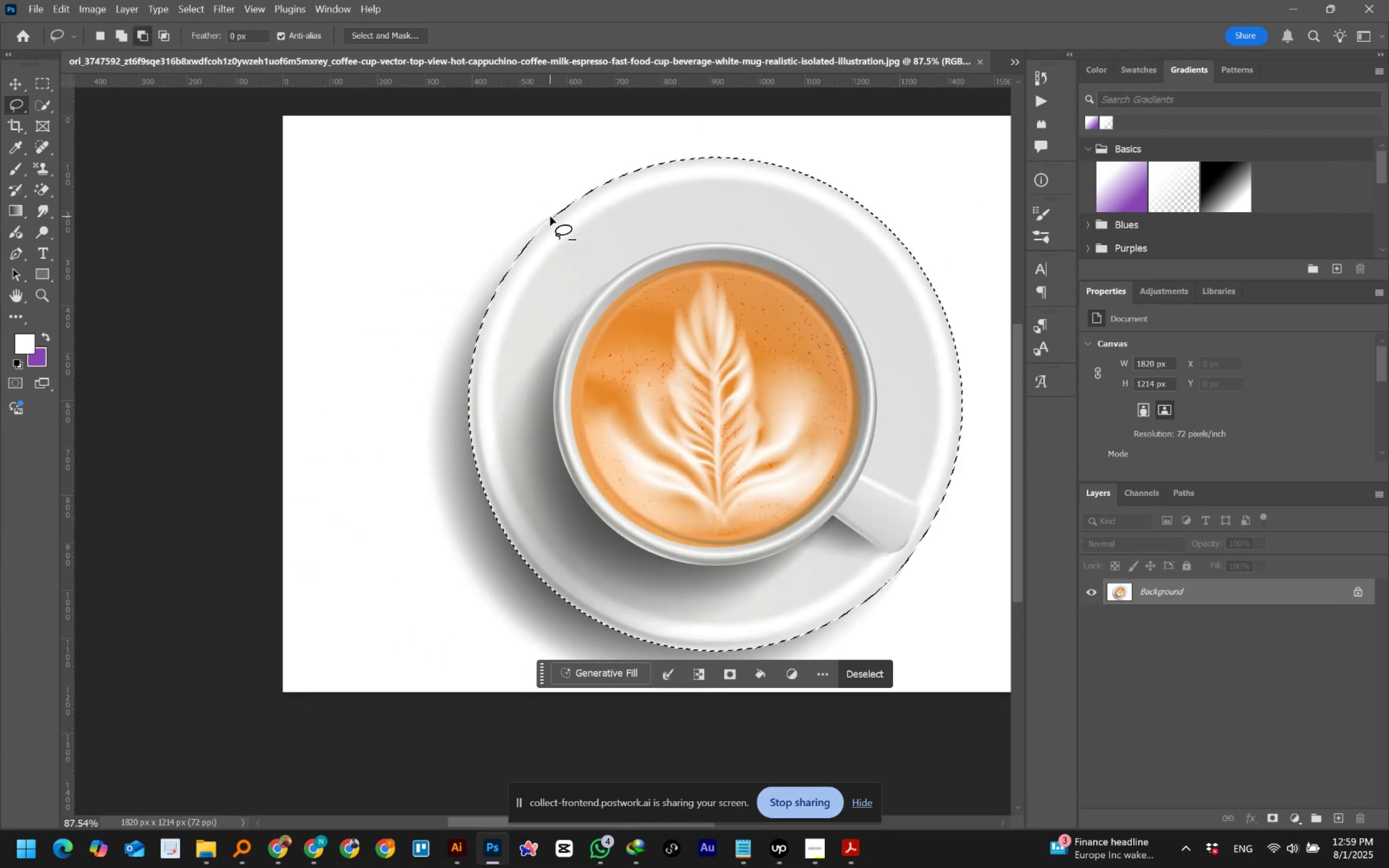 
hold_key(key=AltLeft, duration=0.86)
scroll: coordinate [550, 216], scroll_direction: down, amount: 1.0
 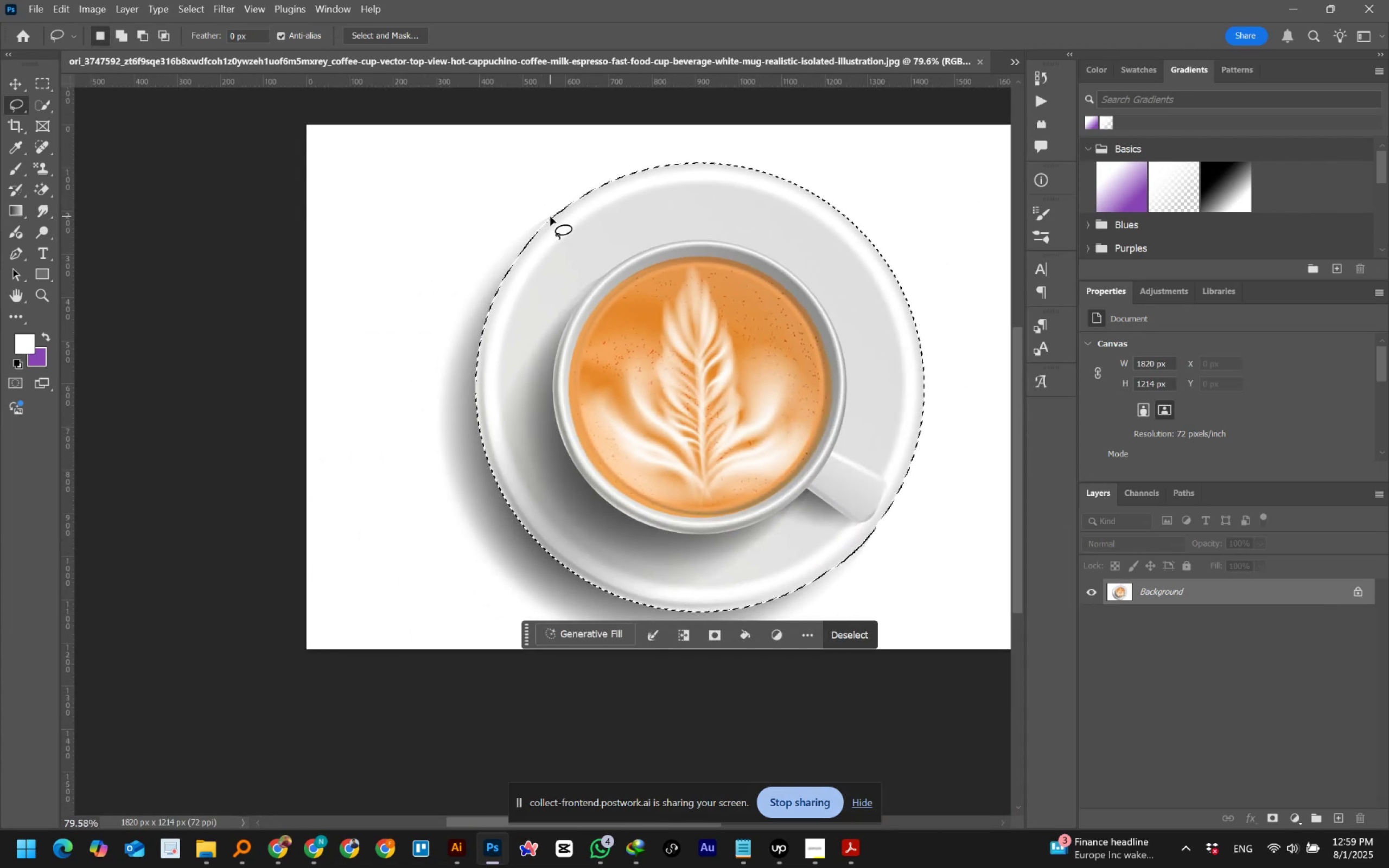 
wait(9.75)
 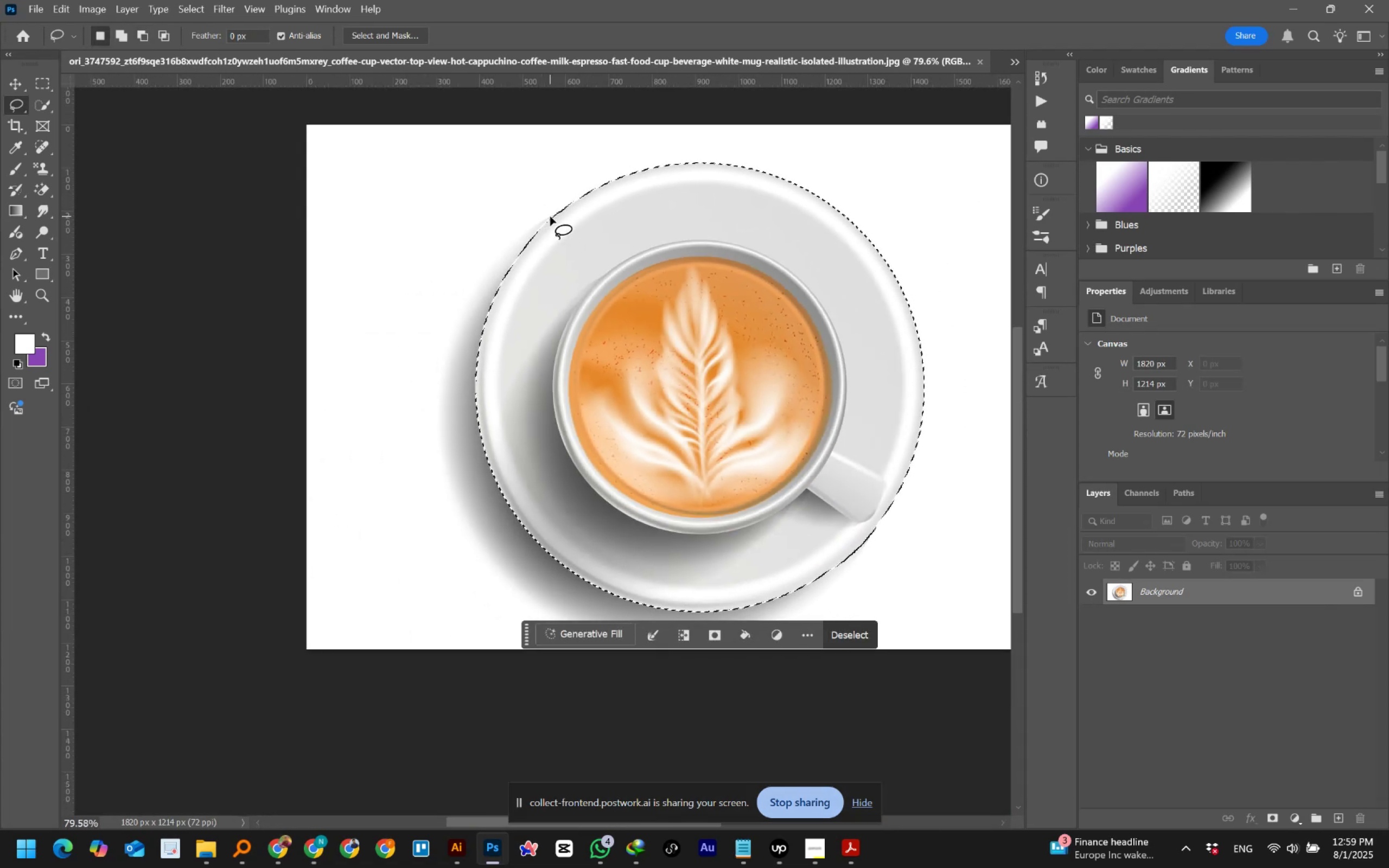 
left_click([1271, 820])
 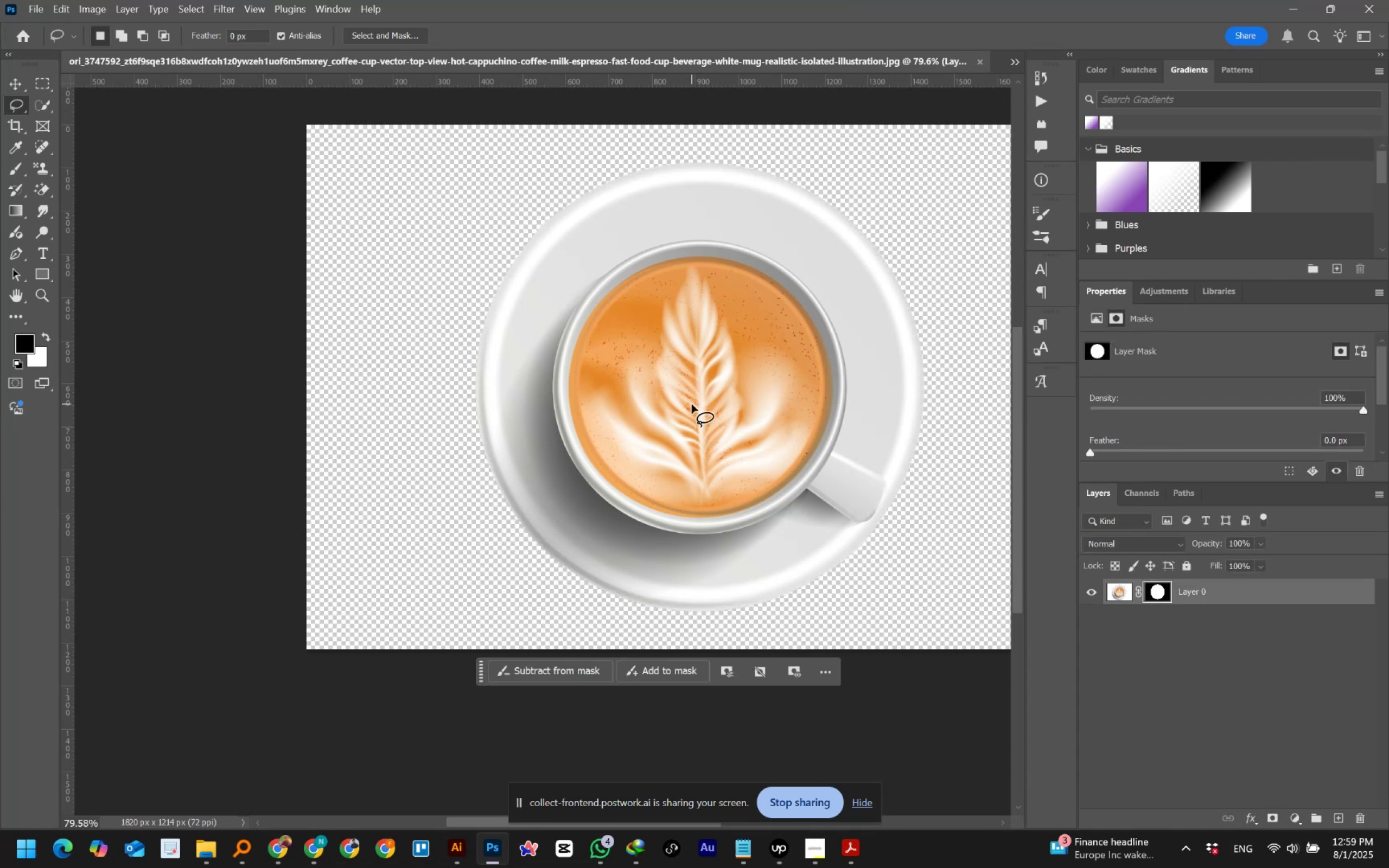 
wait(7.75)
 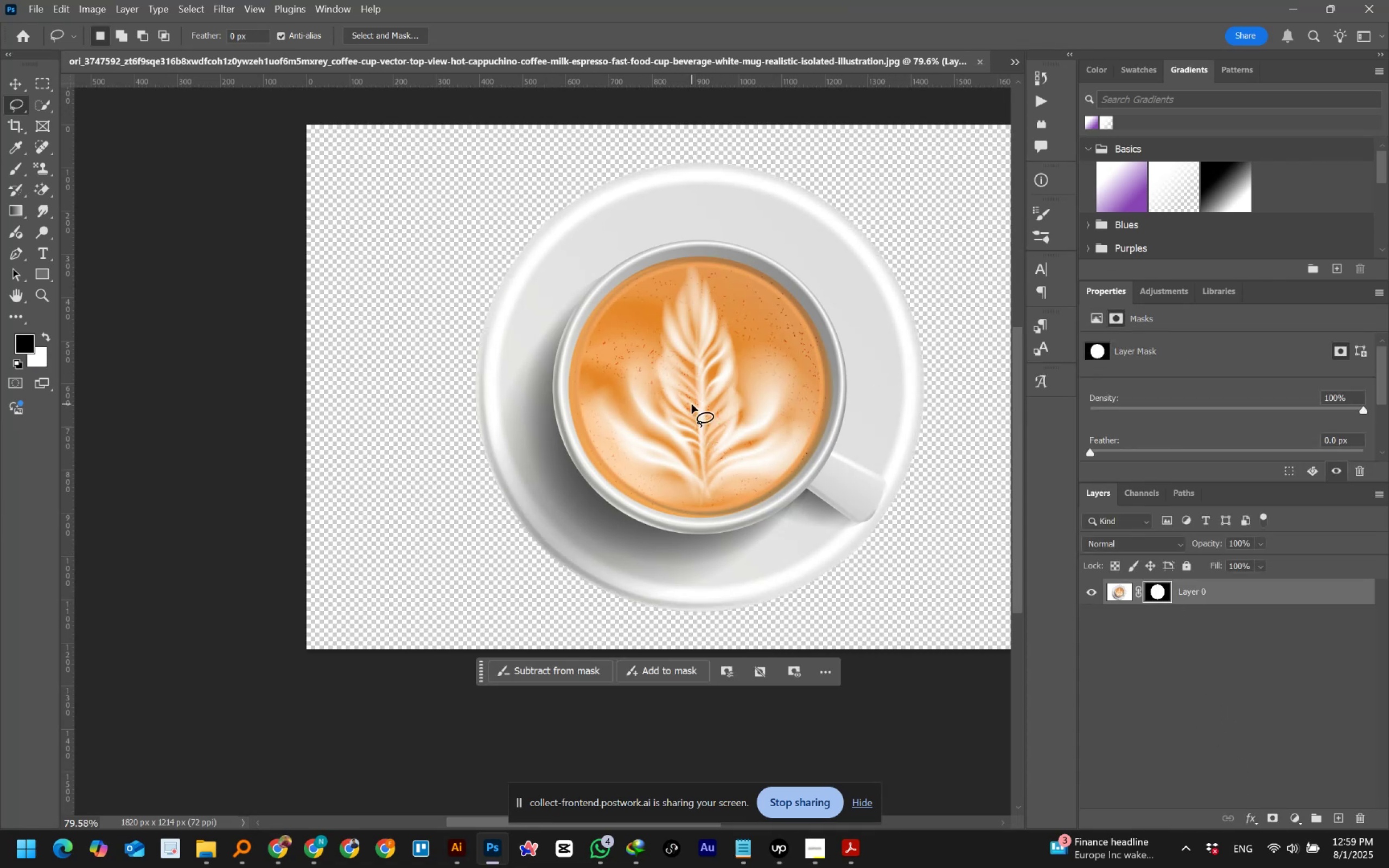 
left_click([1107, 583])
 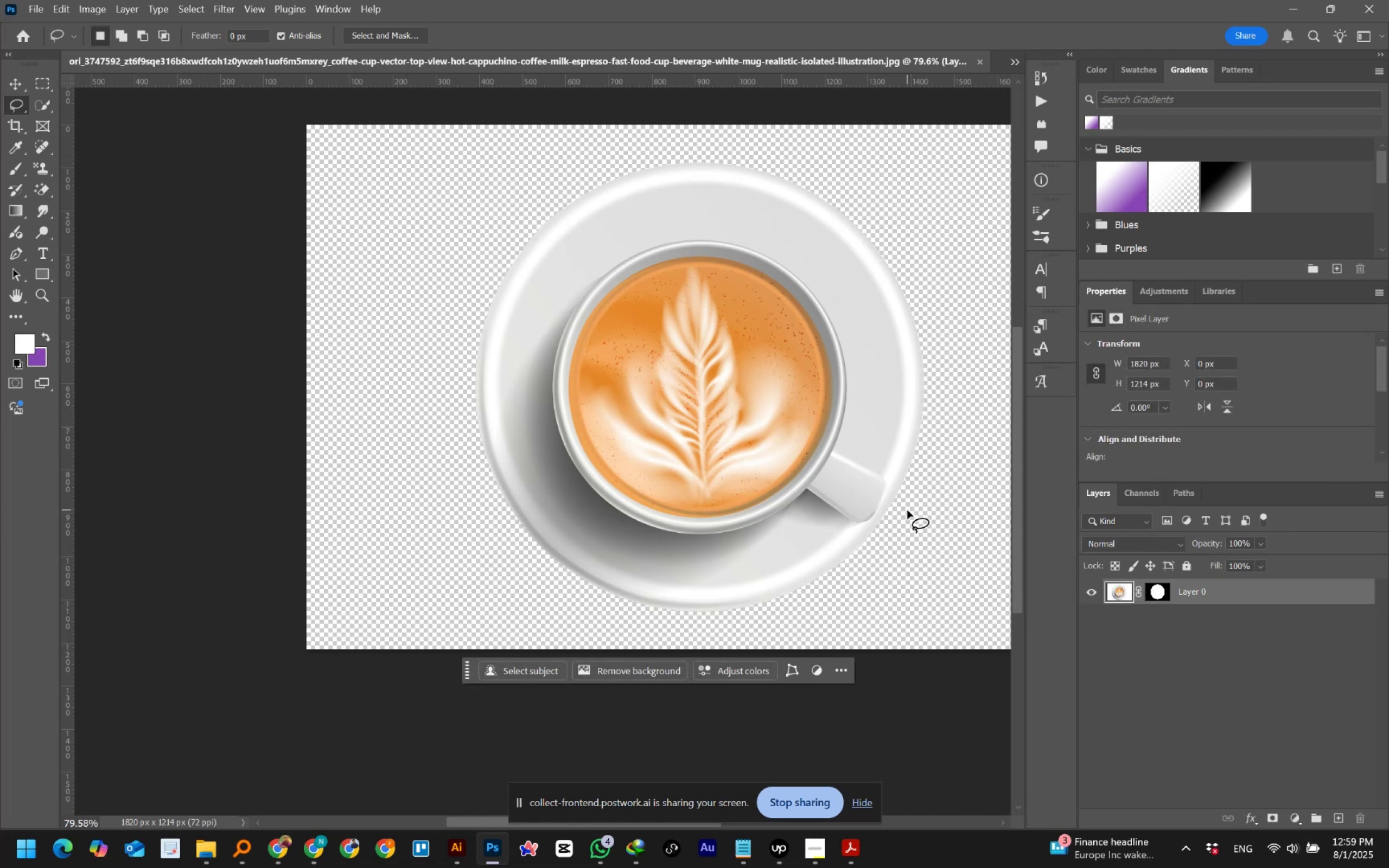 
wait(7.39)
 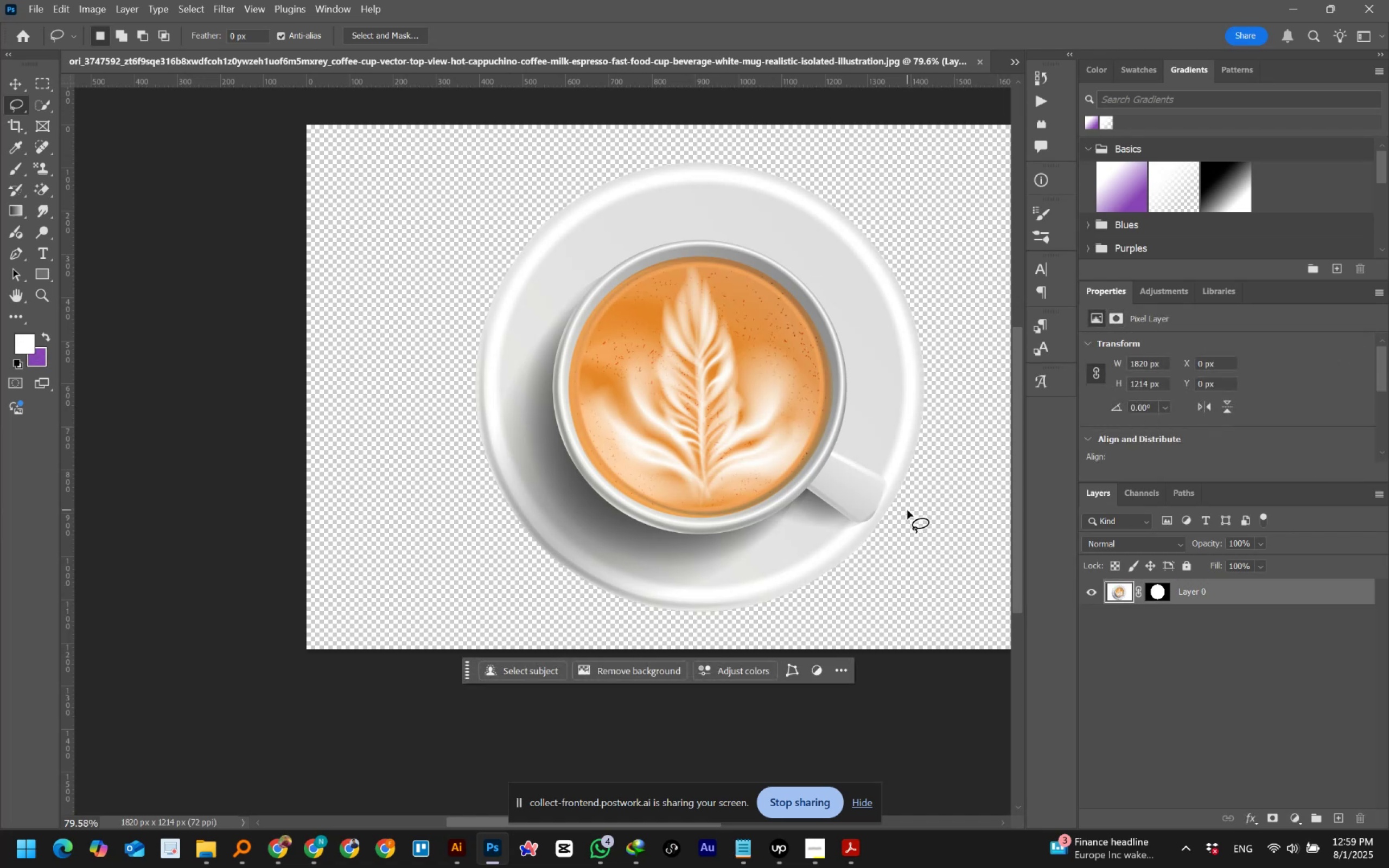 
hold_key(key=ControlLeft, duration=1.5)
 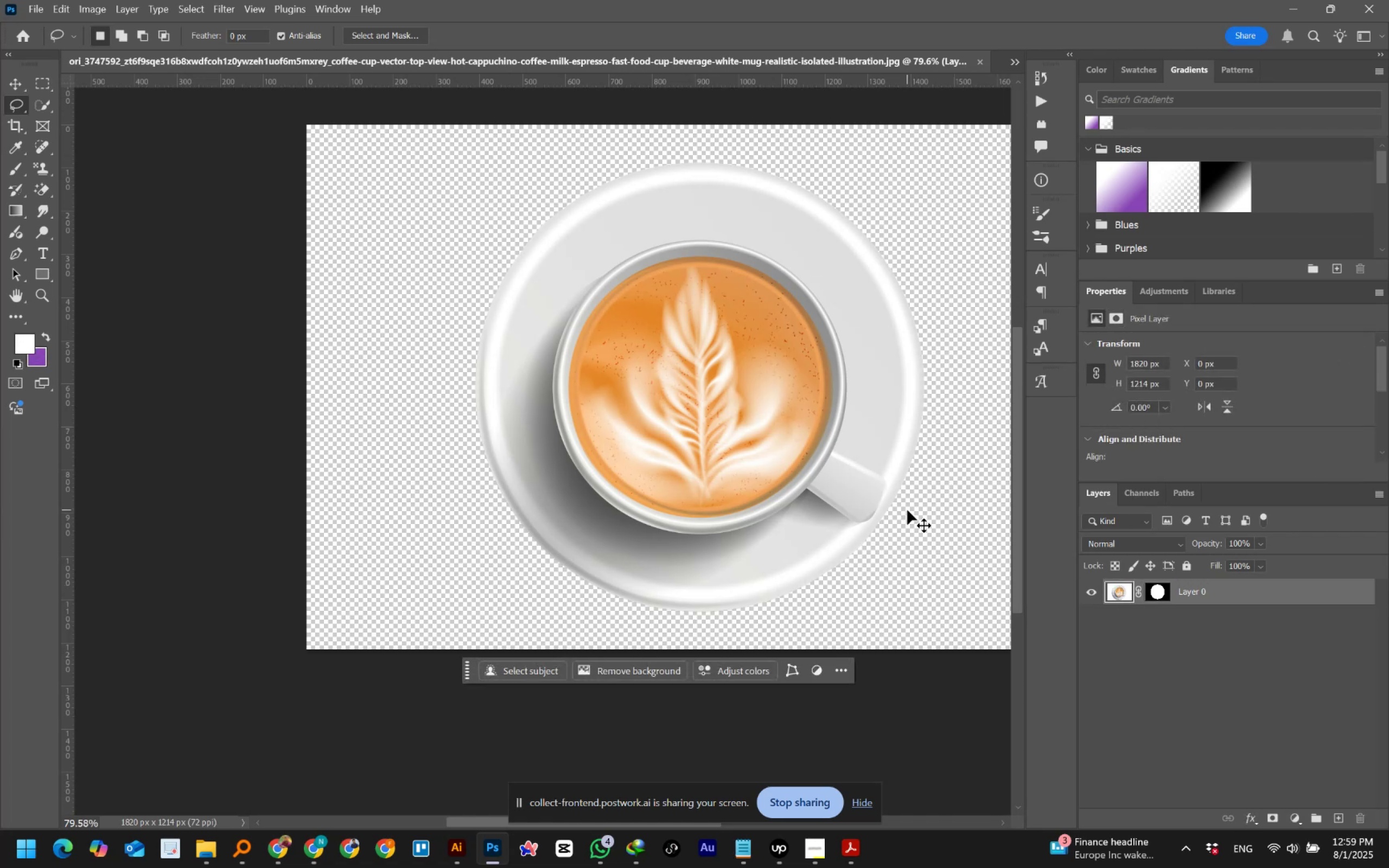 
key(Control+J)
 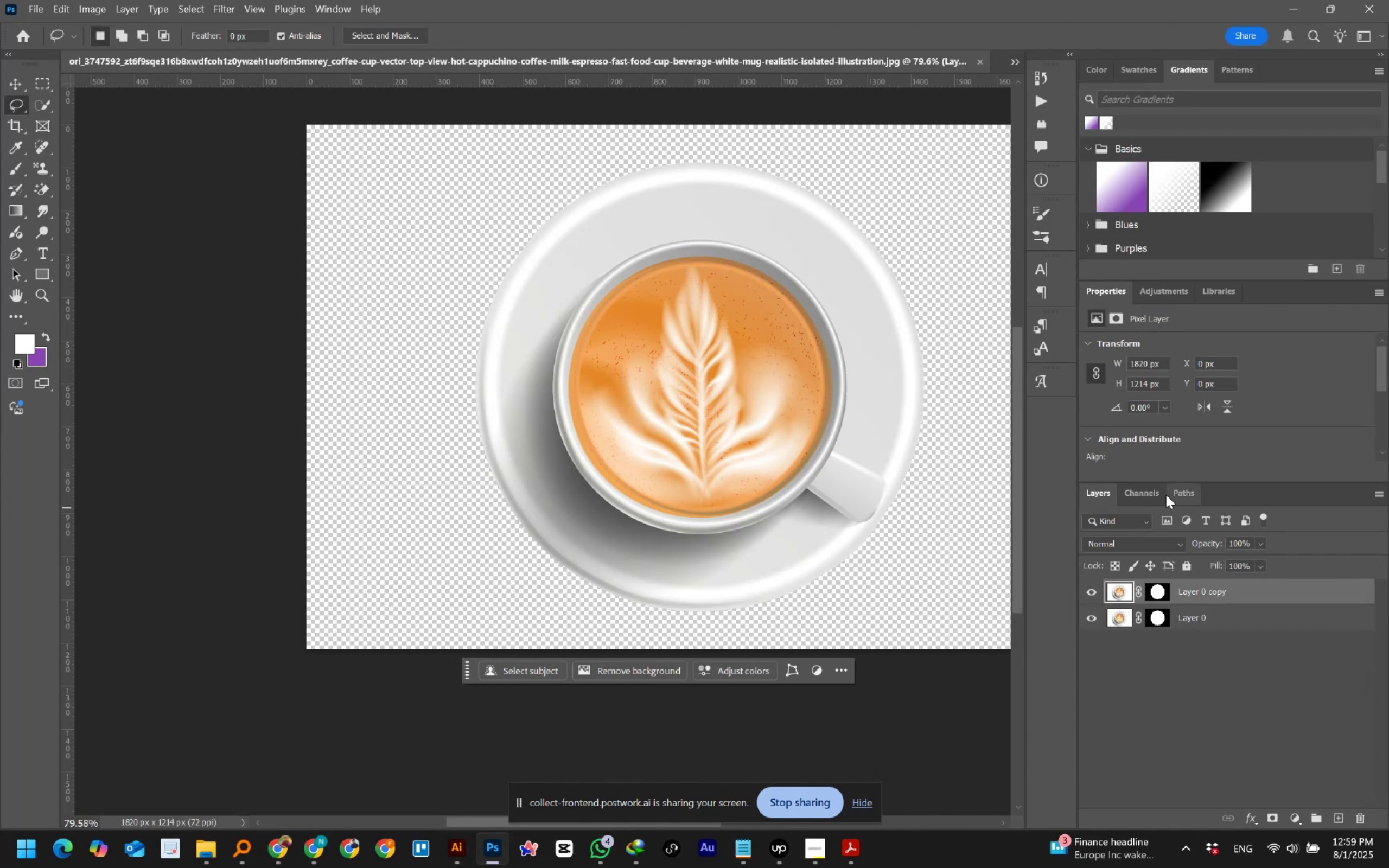 
wait(6.54)
 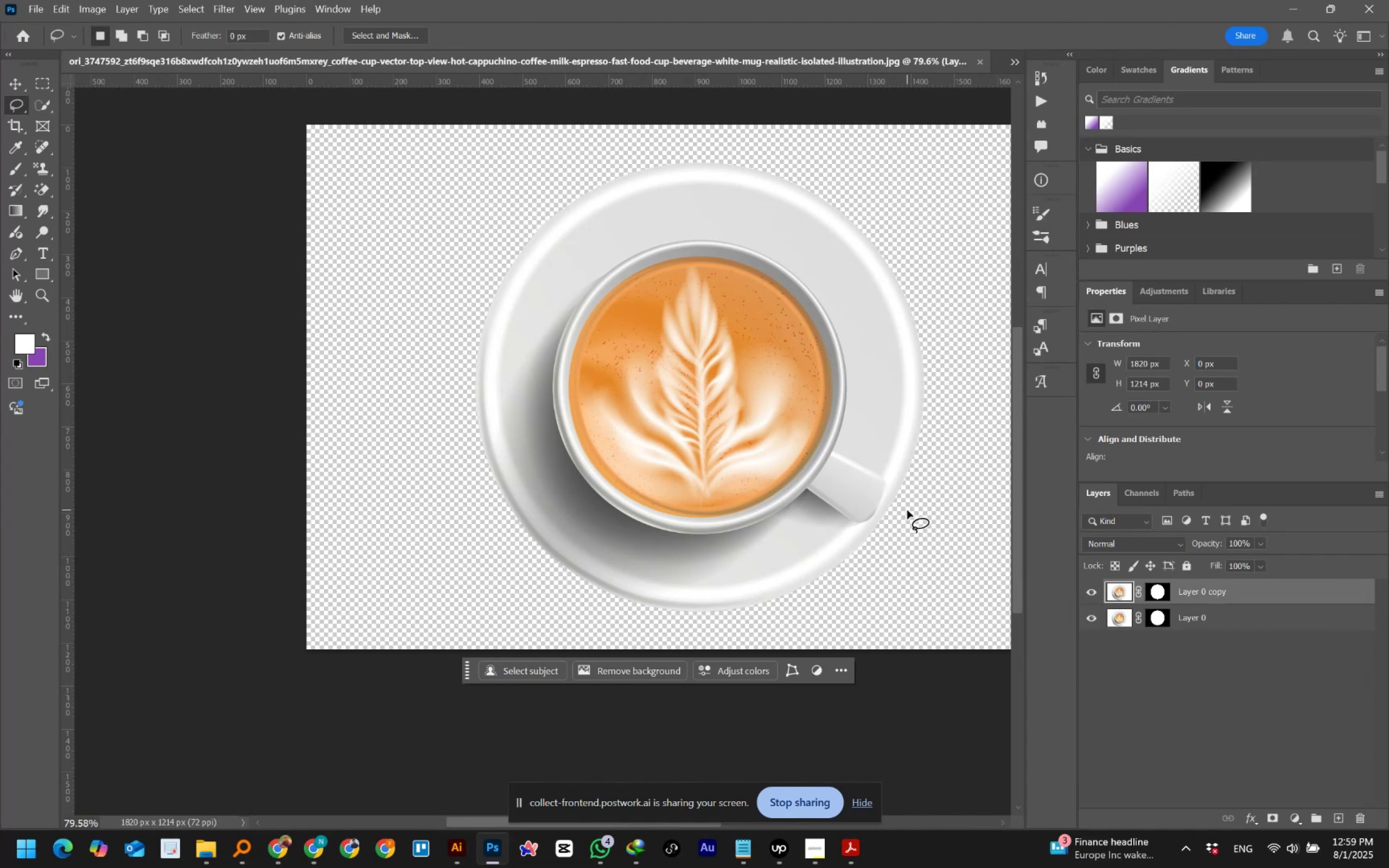 
left_click([1163, 590])
 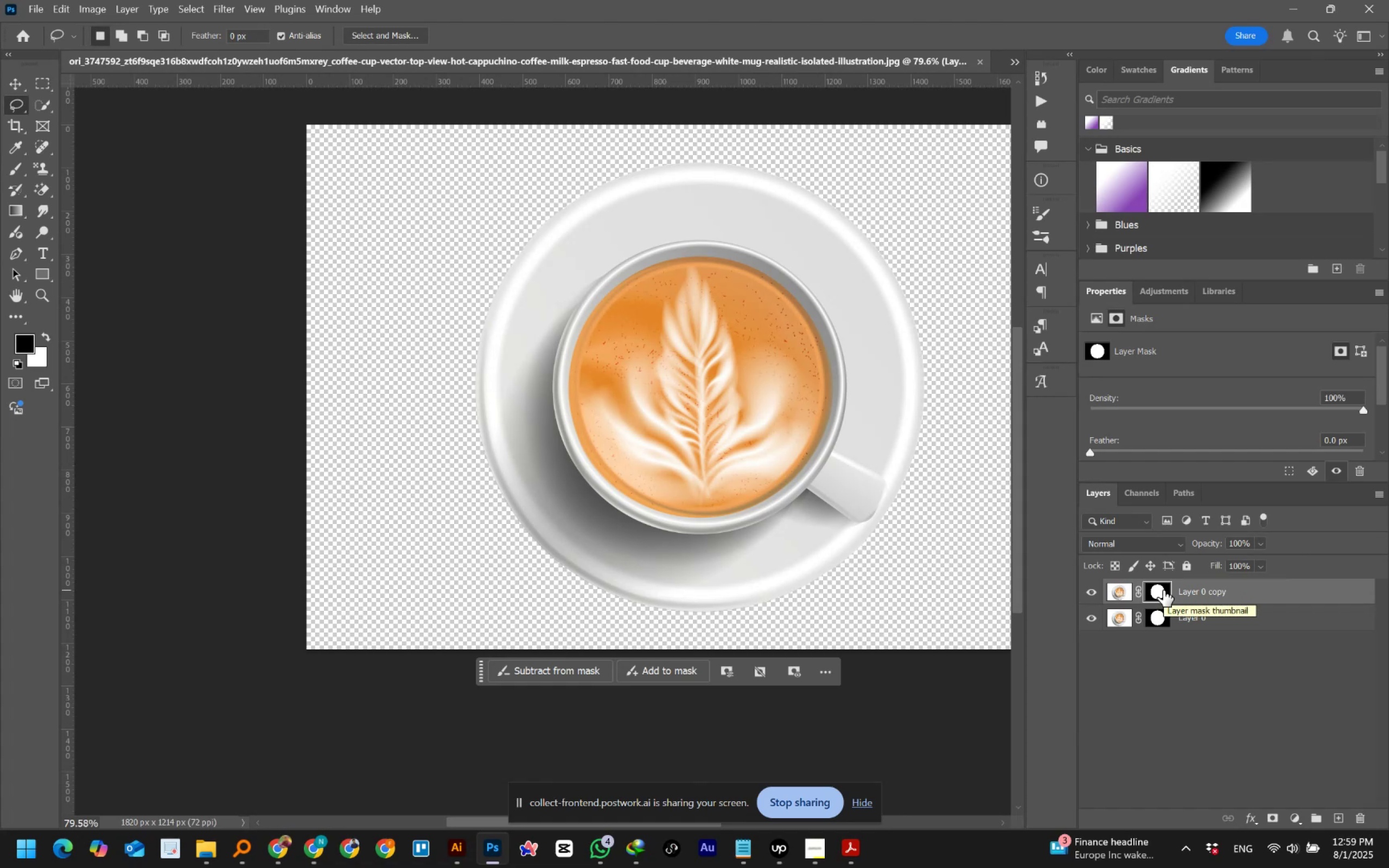 
key(Control+I)
 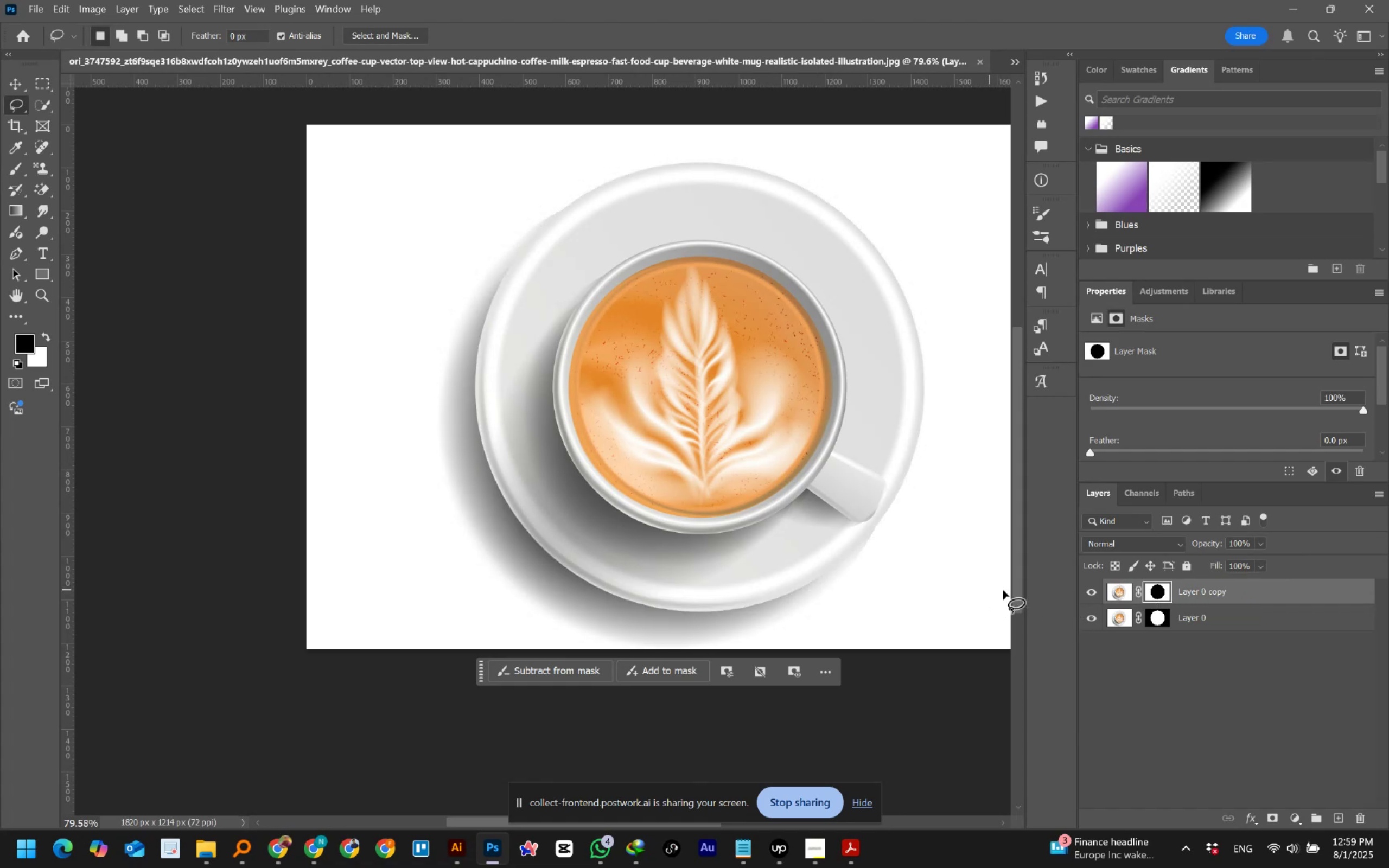 
left_click([1117, 591])
 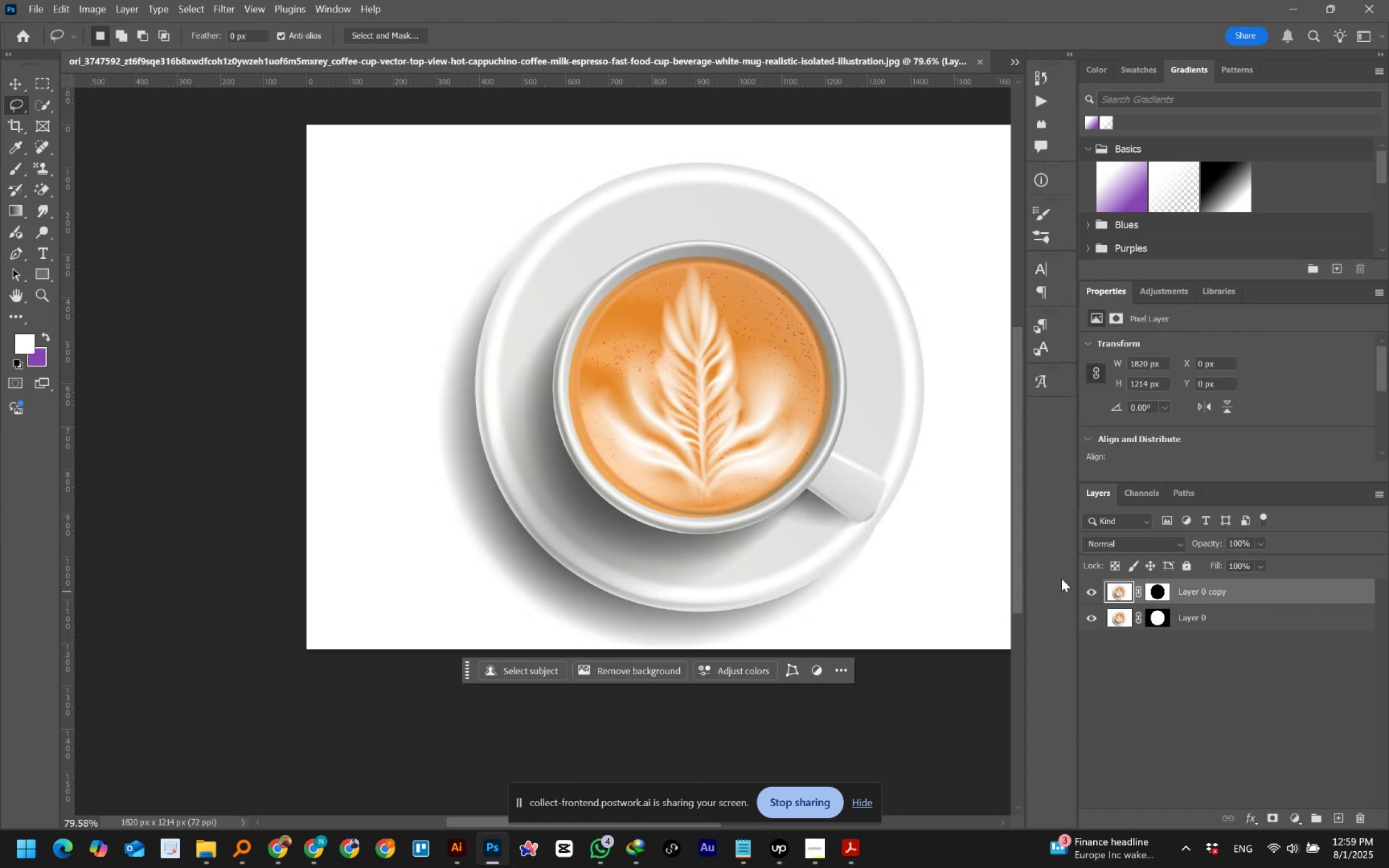 
left_click([1135, 541])
 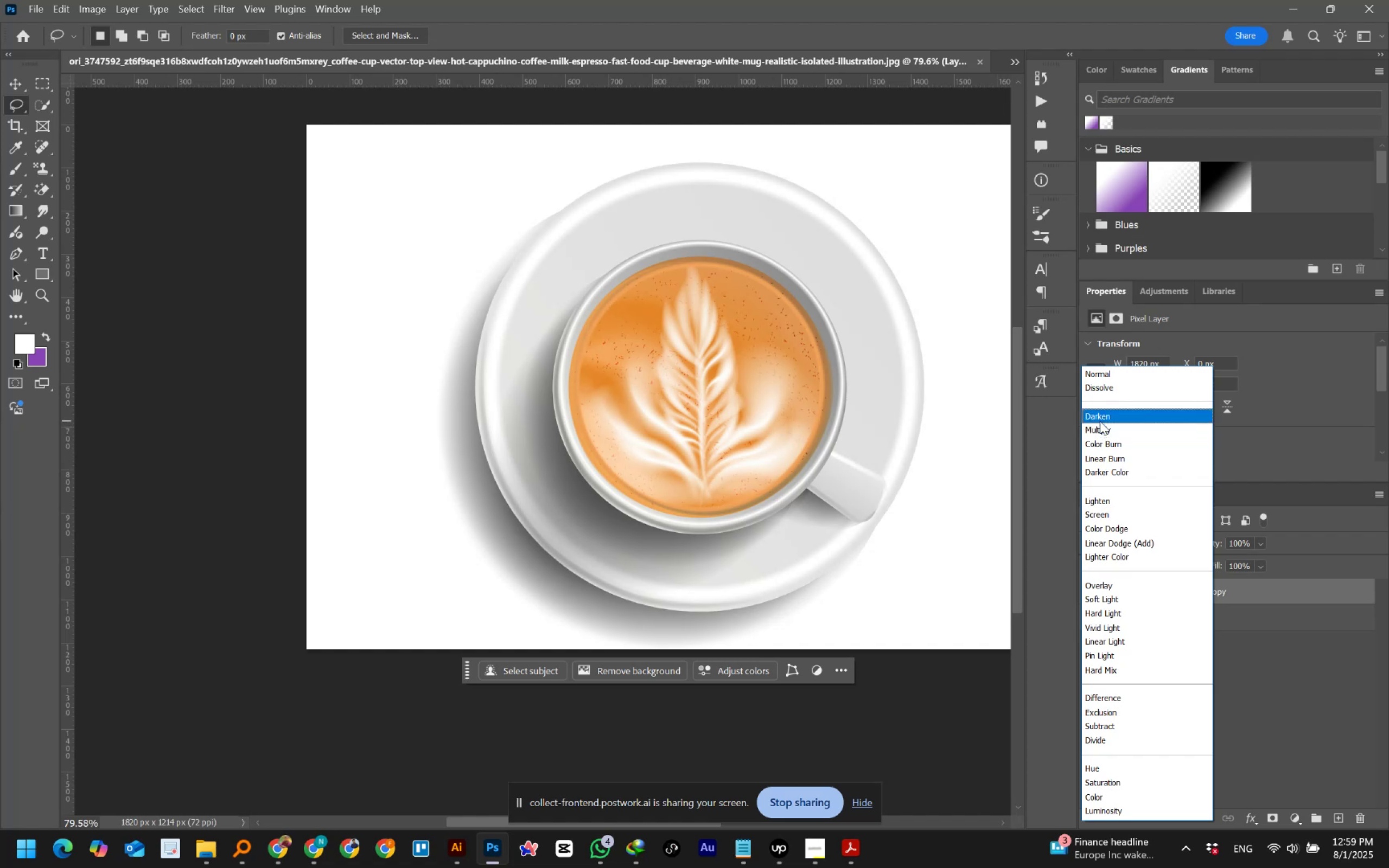 
left_click([1095, 424])
 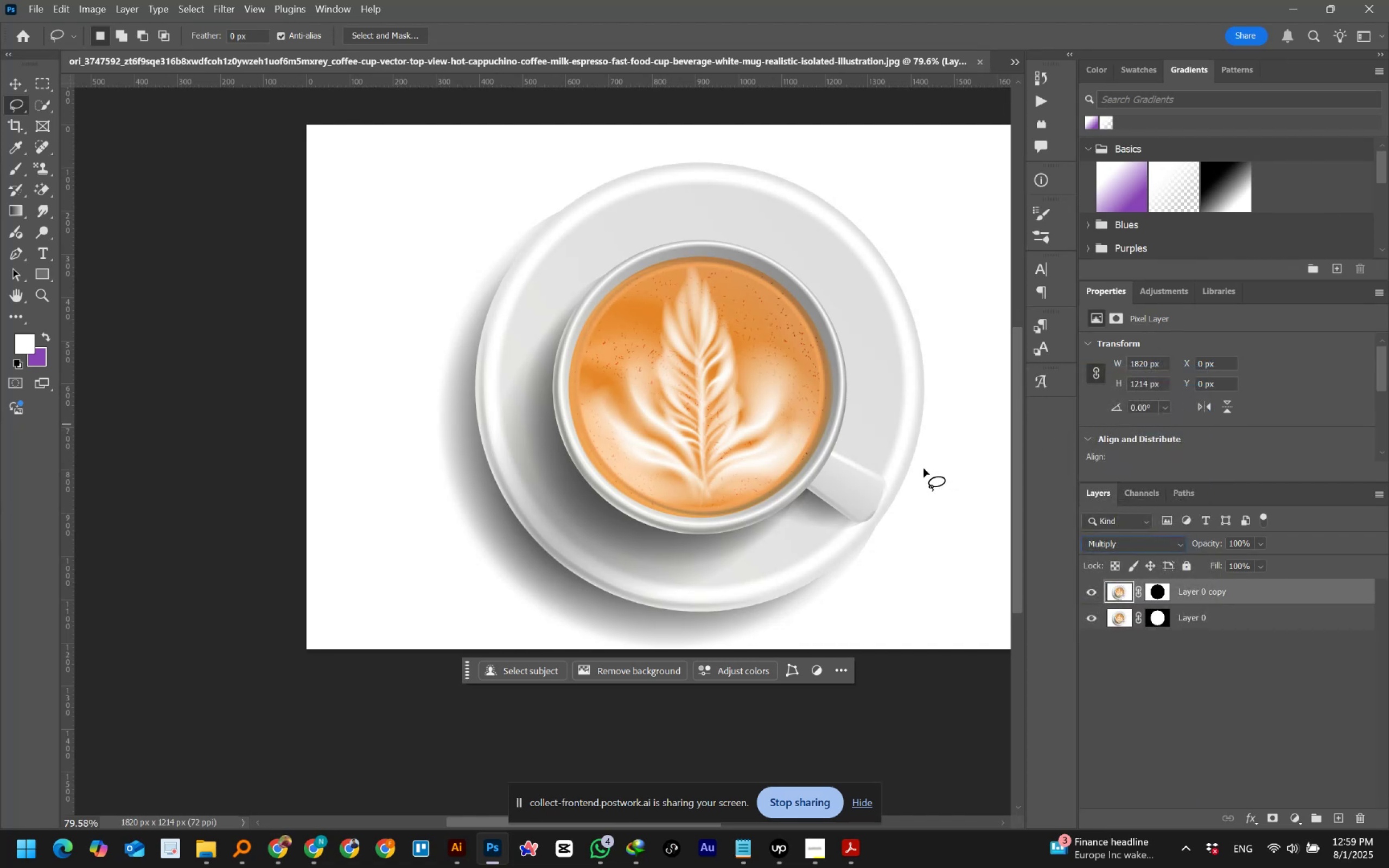 
wait(5.59)
 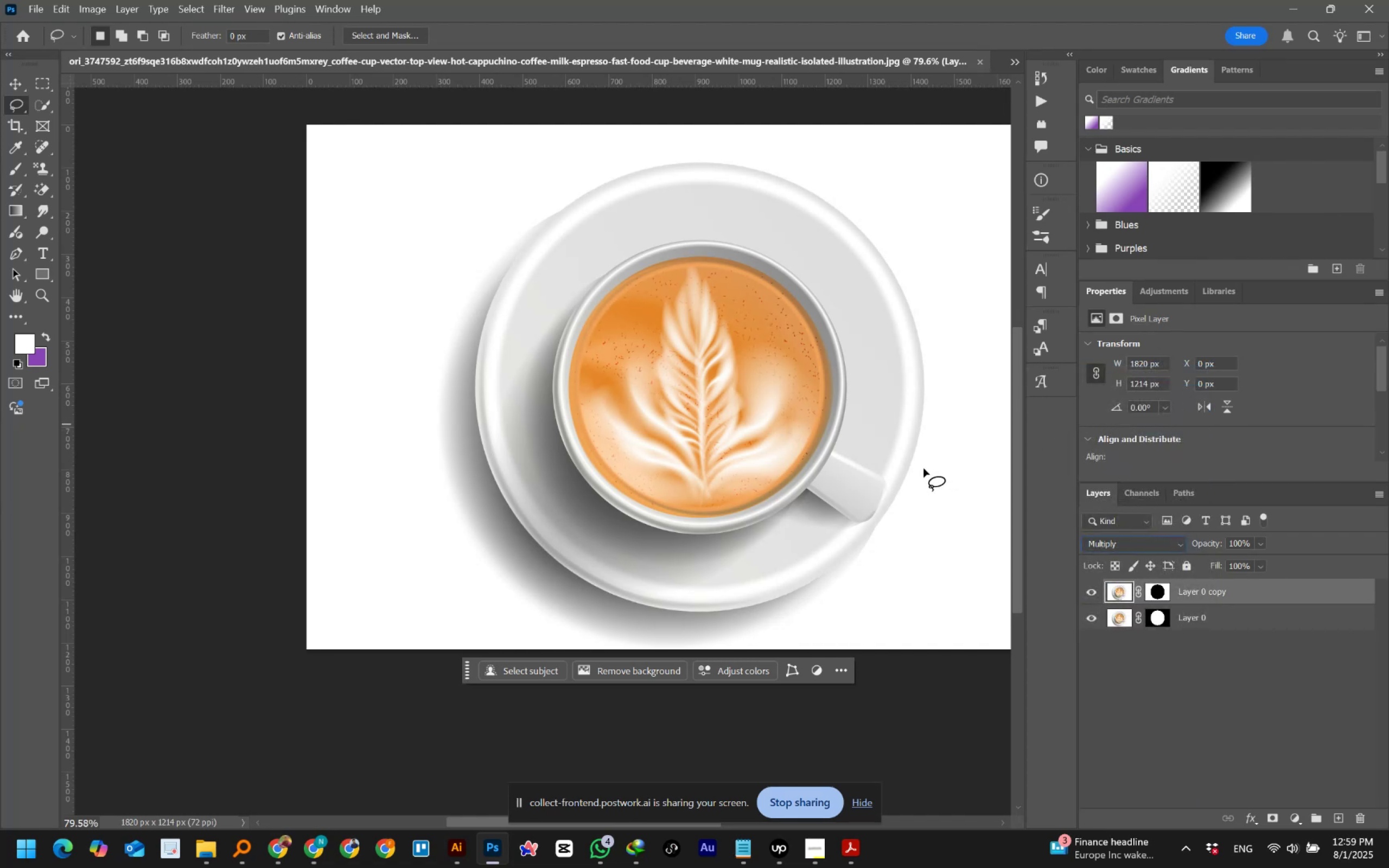 
key(Control+U)
 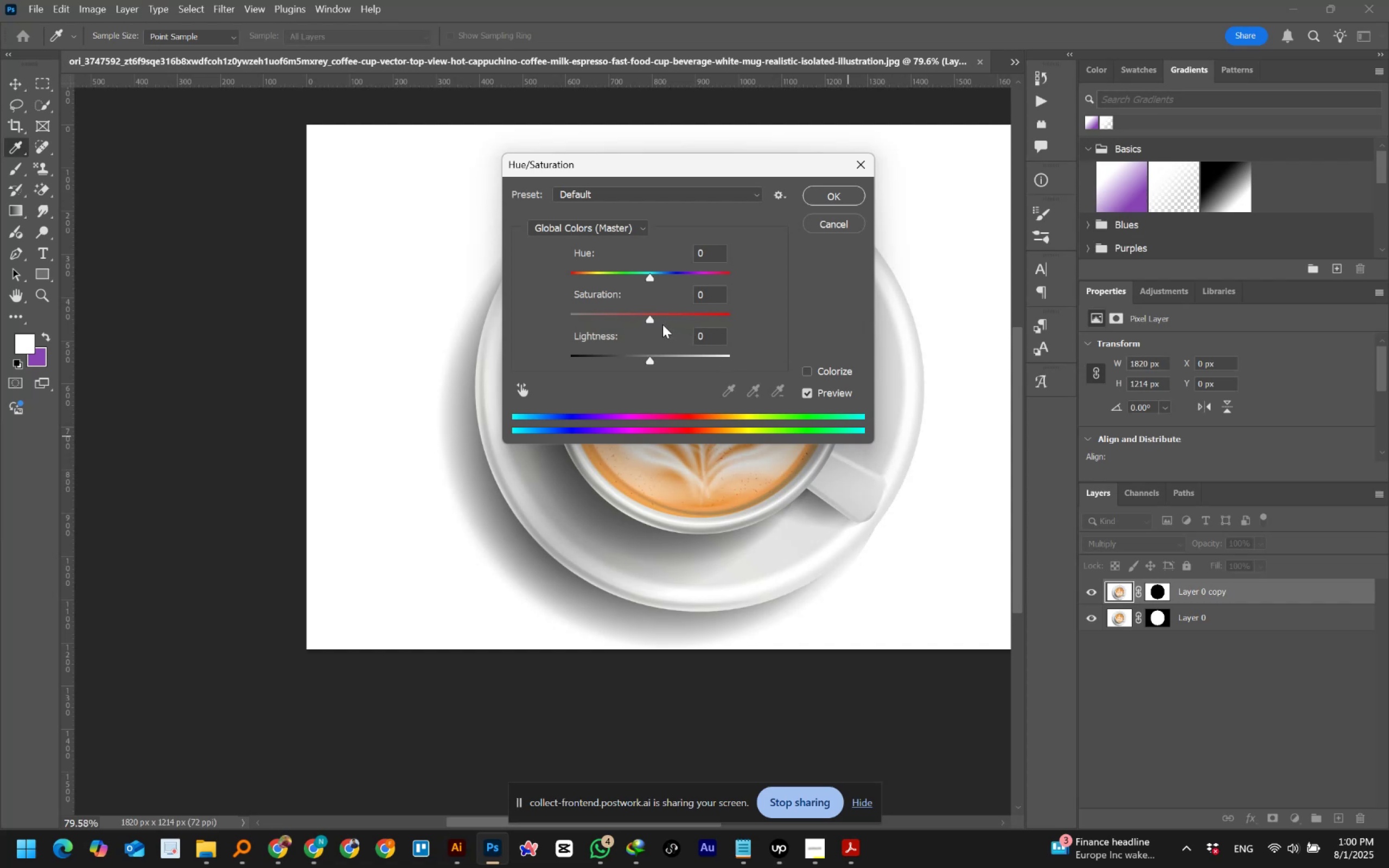 
wait(17.72)
 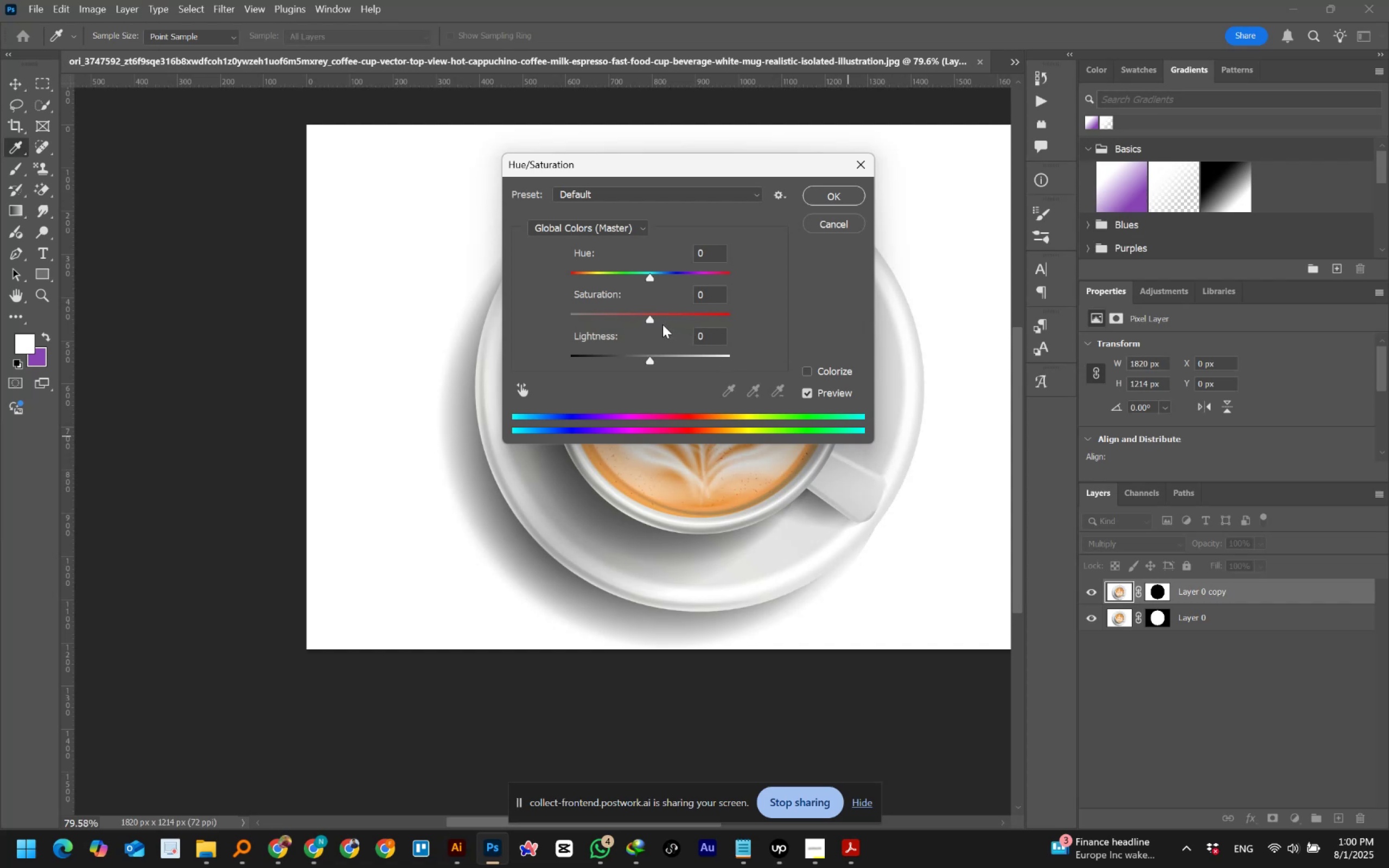 
left_click([810, 200])
 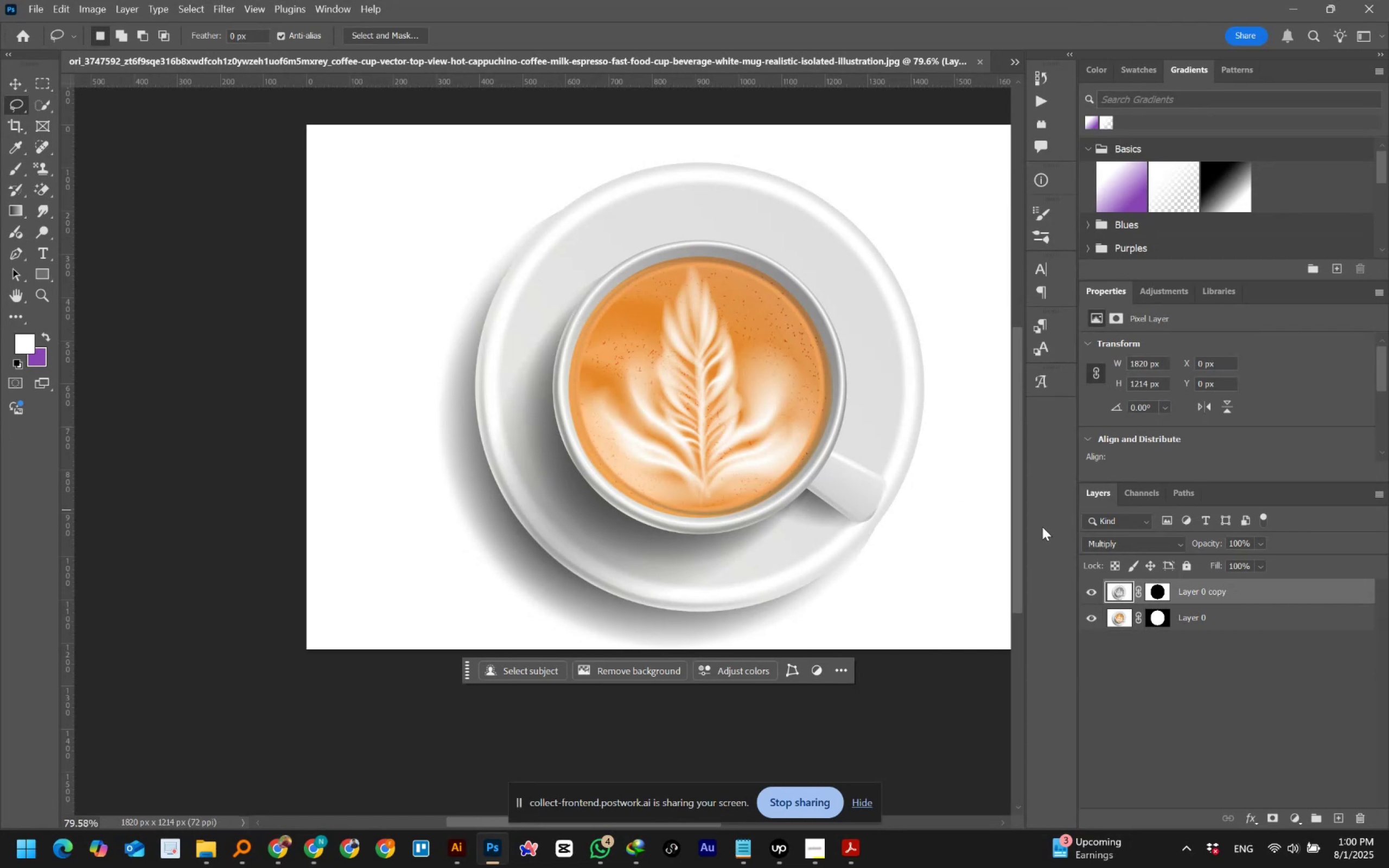 
wait(28.36)
 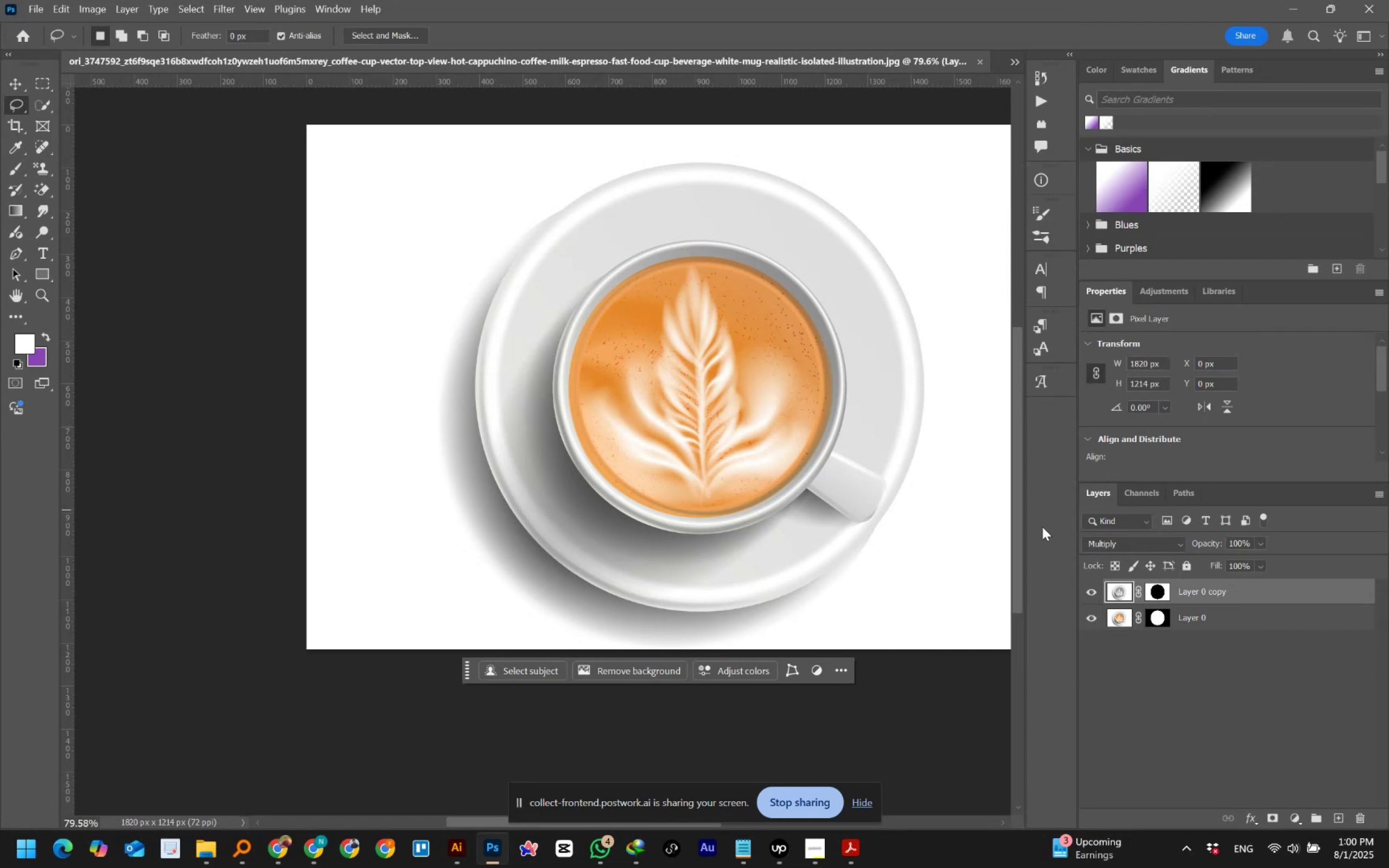 
key(Control+L)
 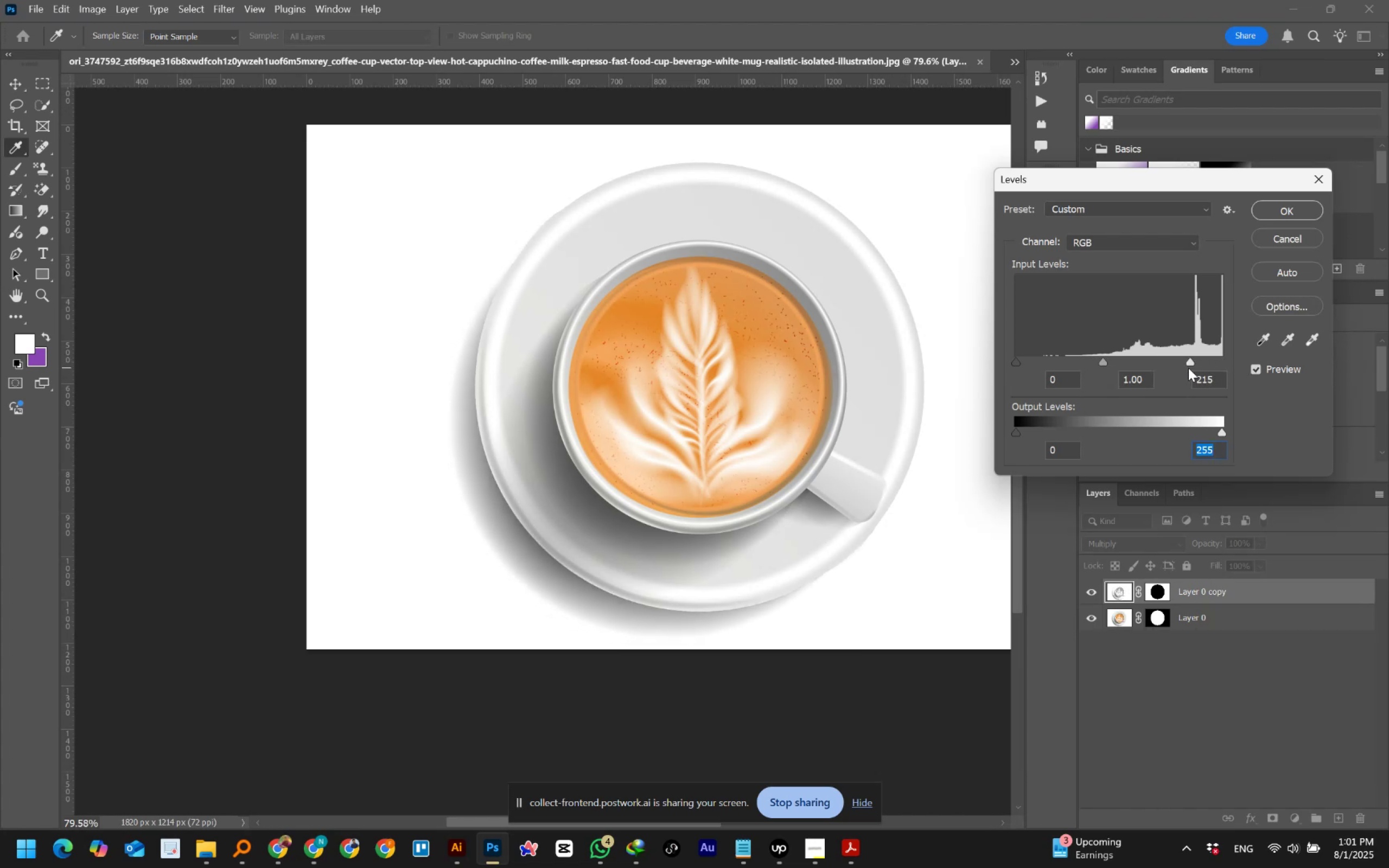 
wait(67.22)
 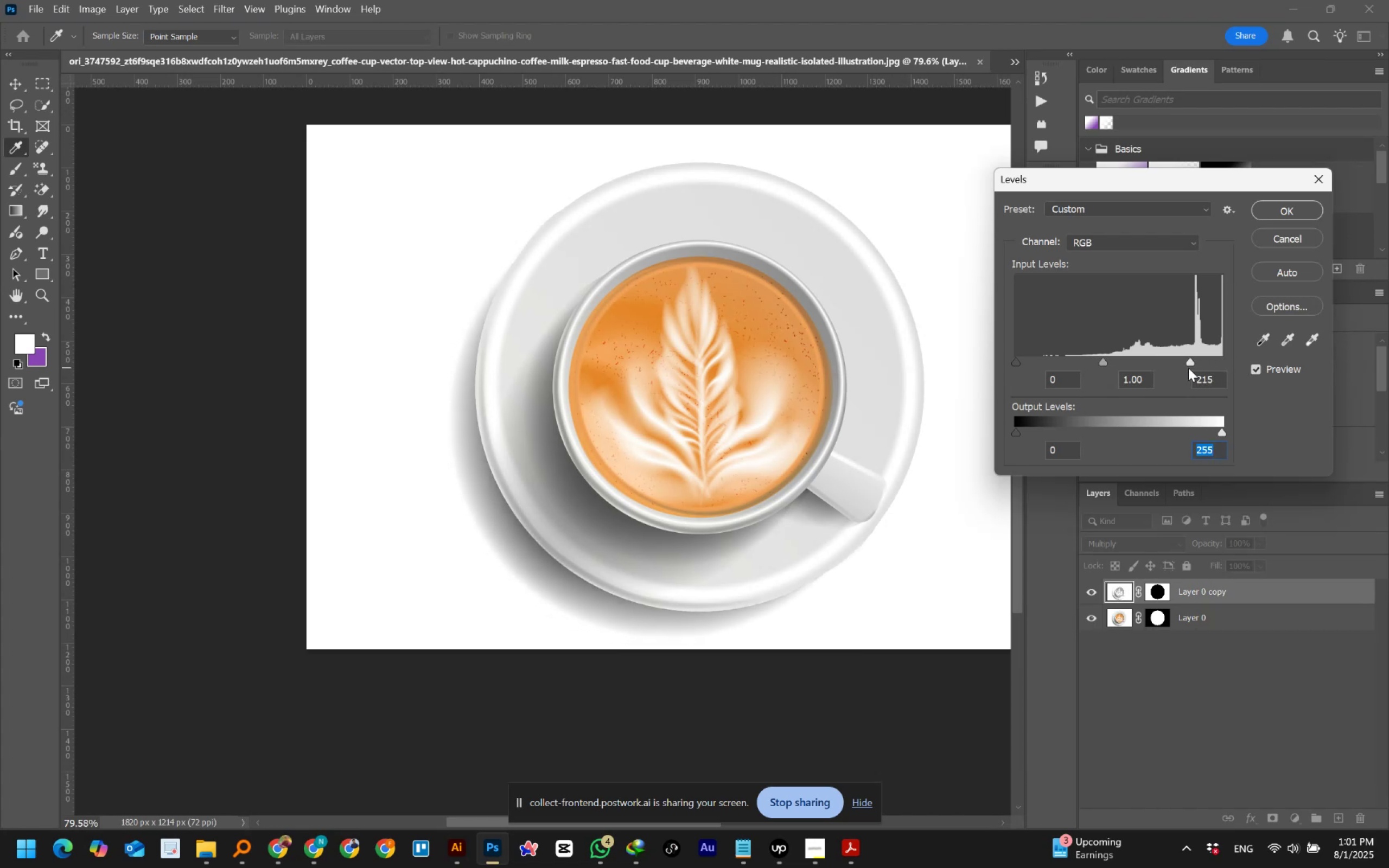 
left_click([1273, 208])
 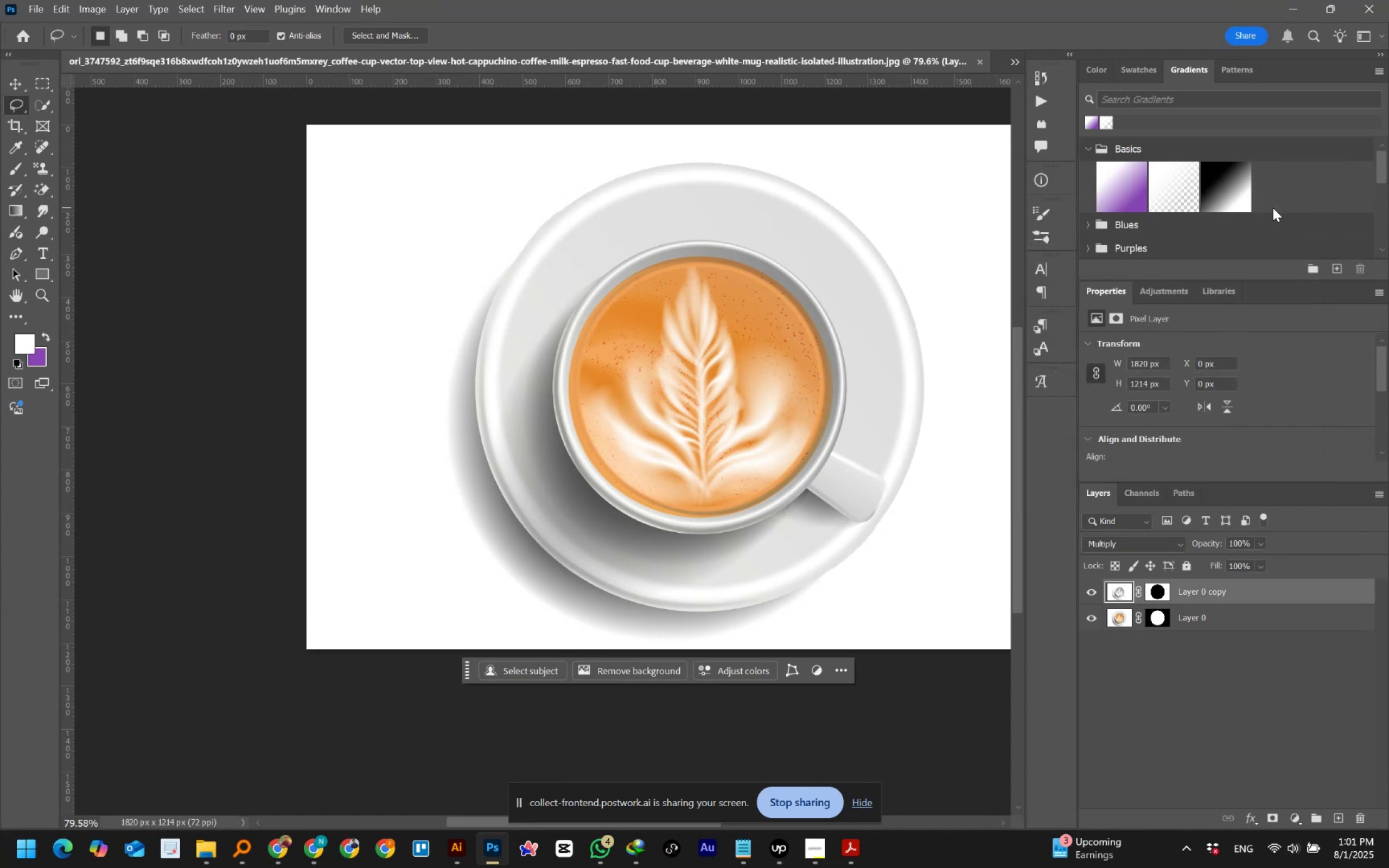 
wait(9.35)
 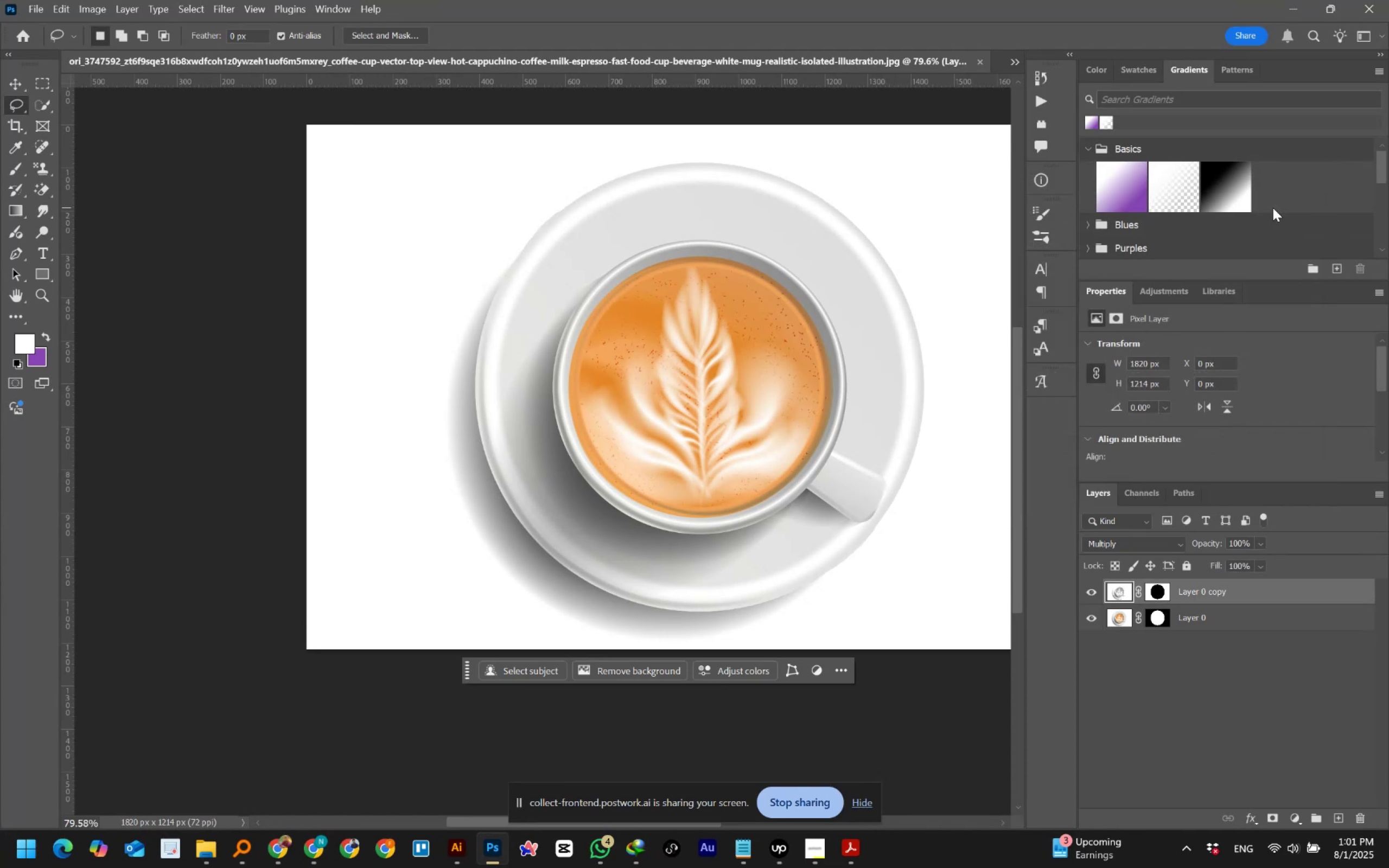 
left_click([1090, 590])
 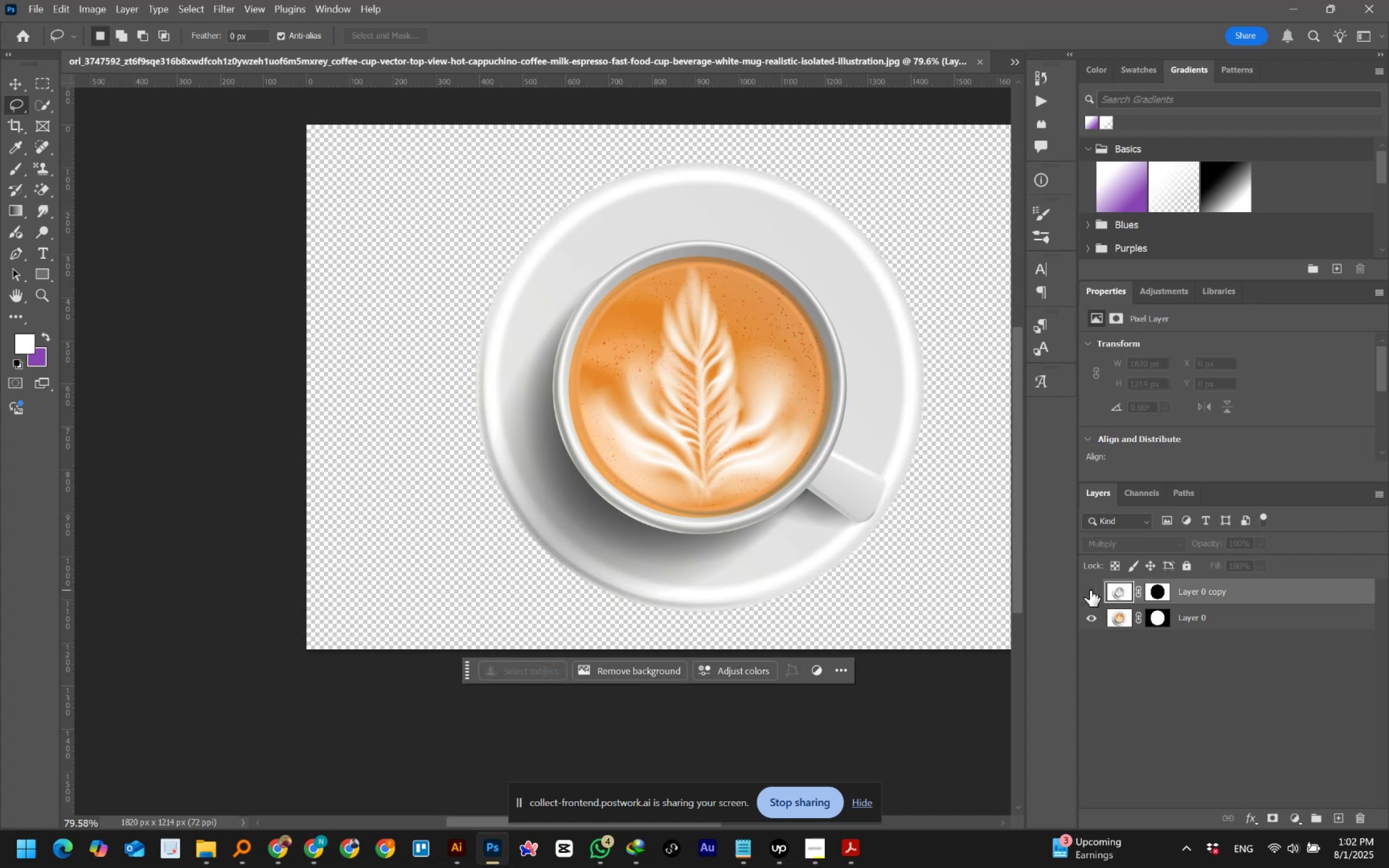 
left_click([1090, 590])
 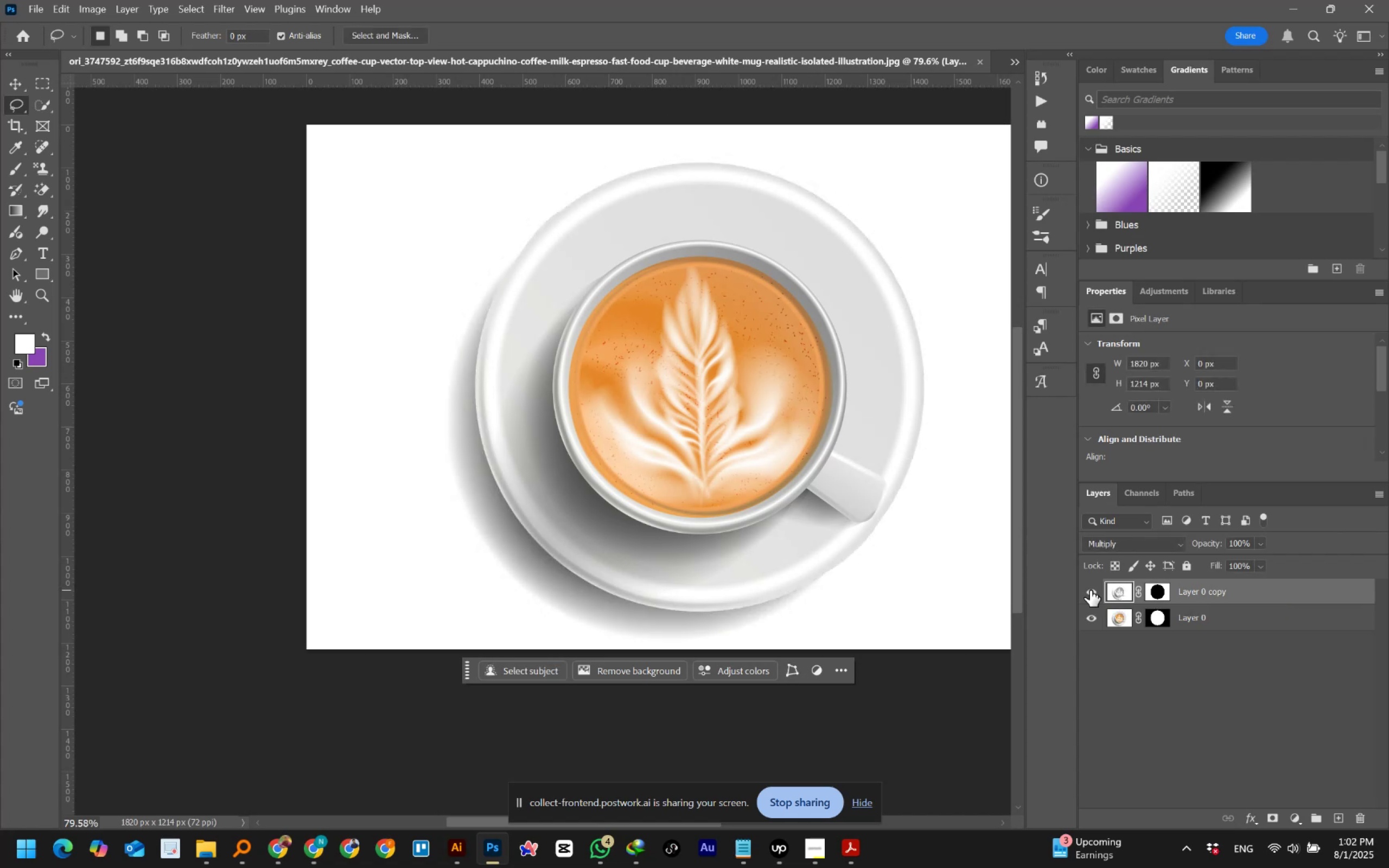 
left_click([1090, 590])
 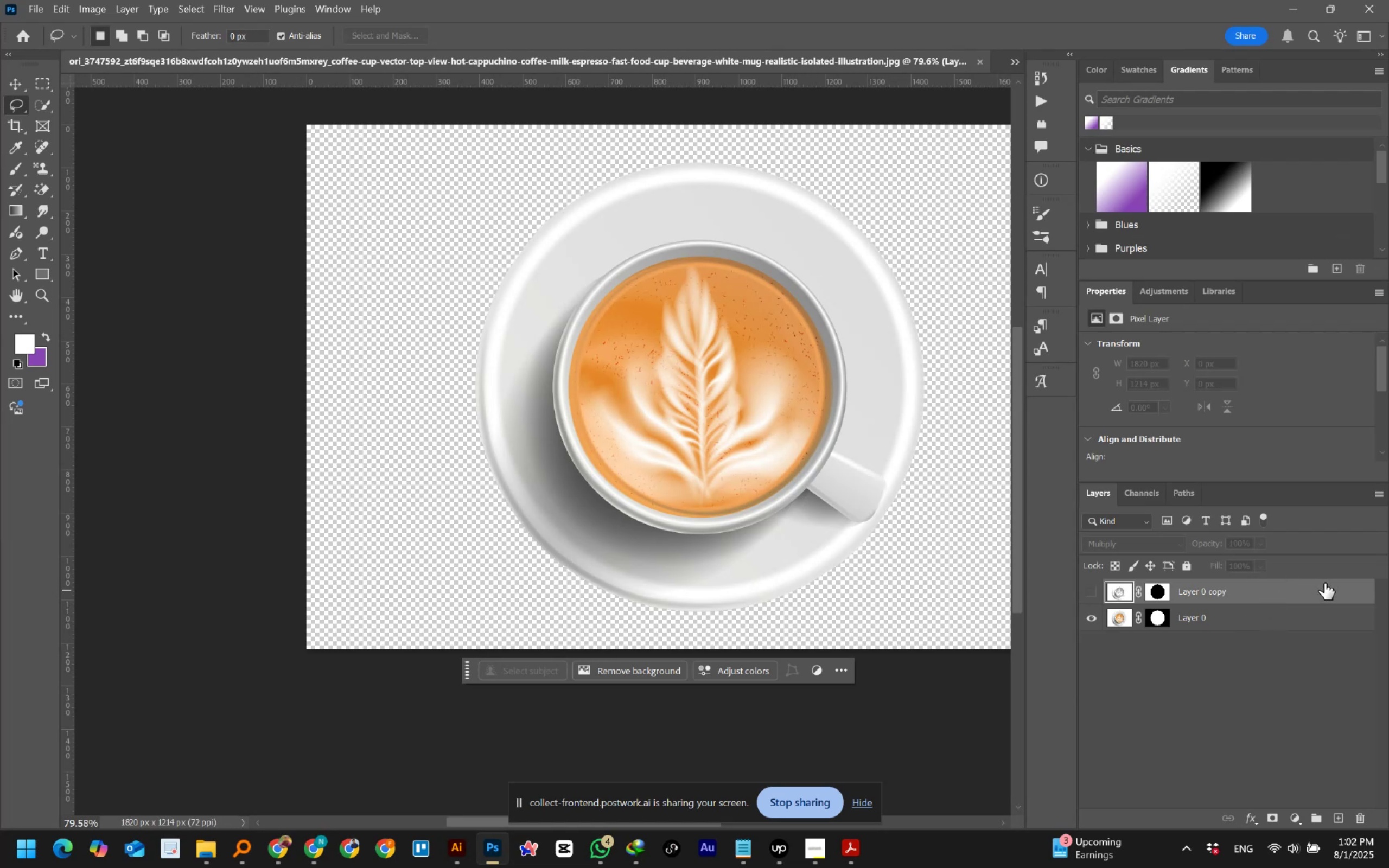 
wait(7.82)
 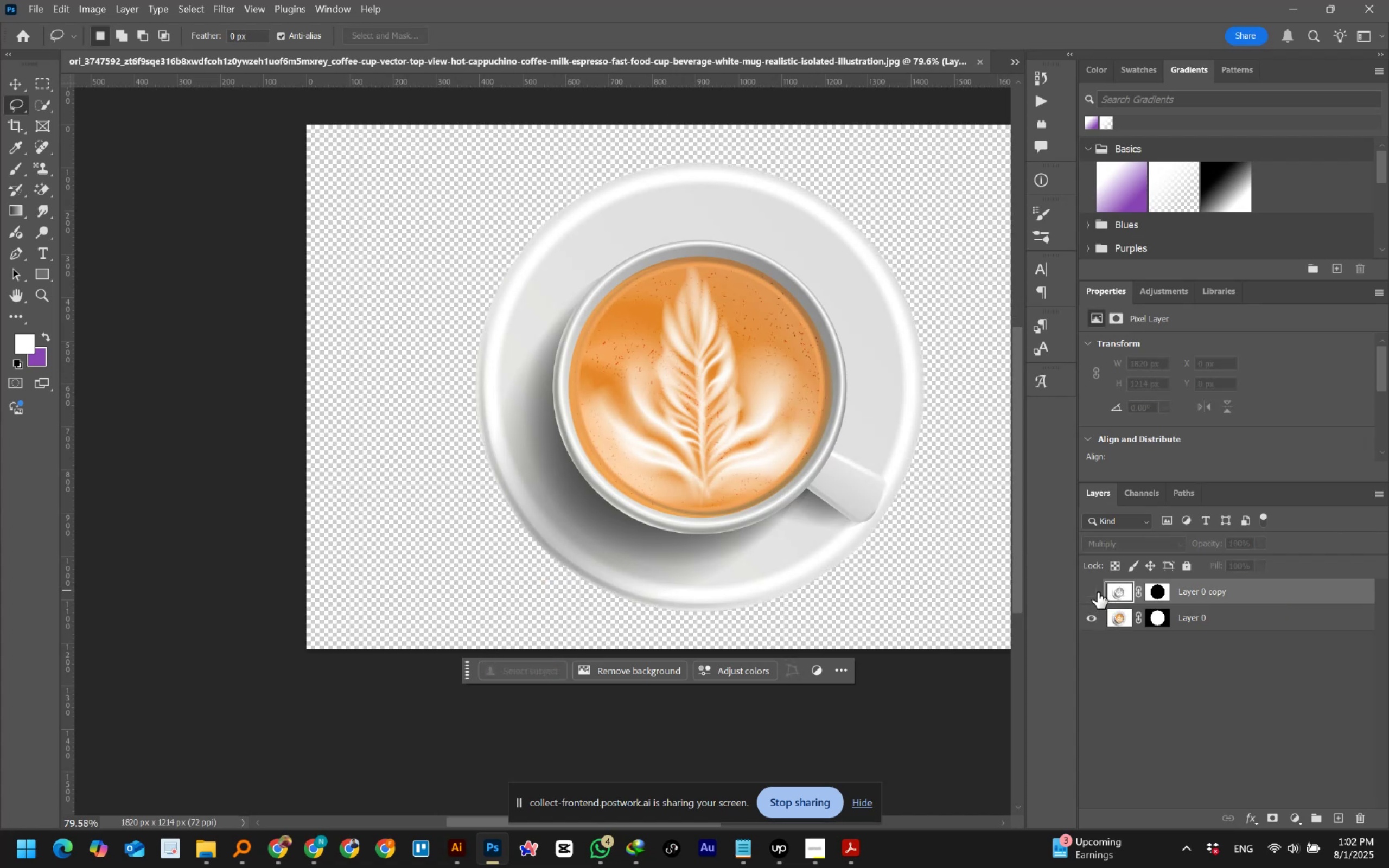 
left_click([1092, 593])
 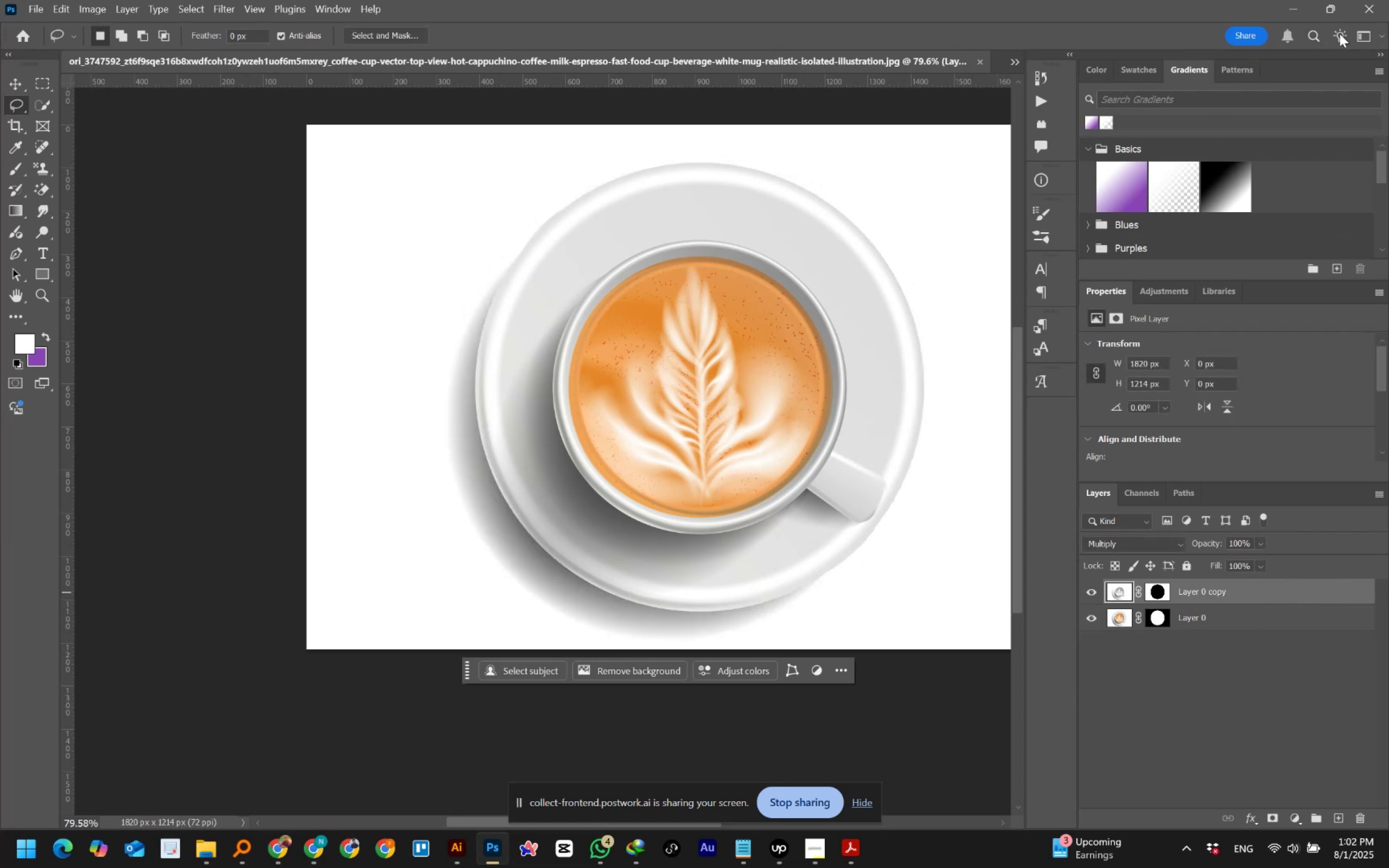 
left_click([1368, 34])
 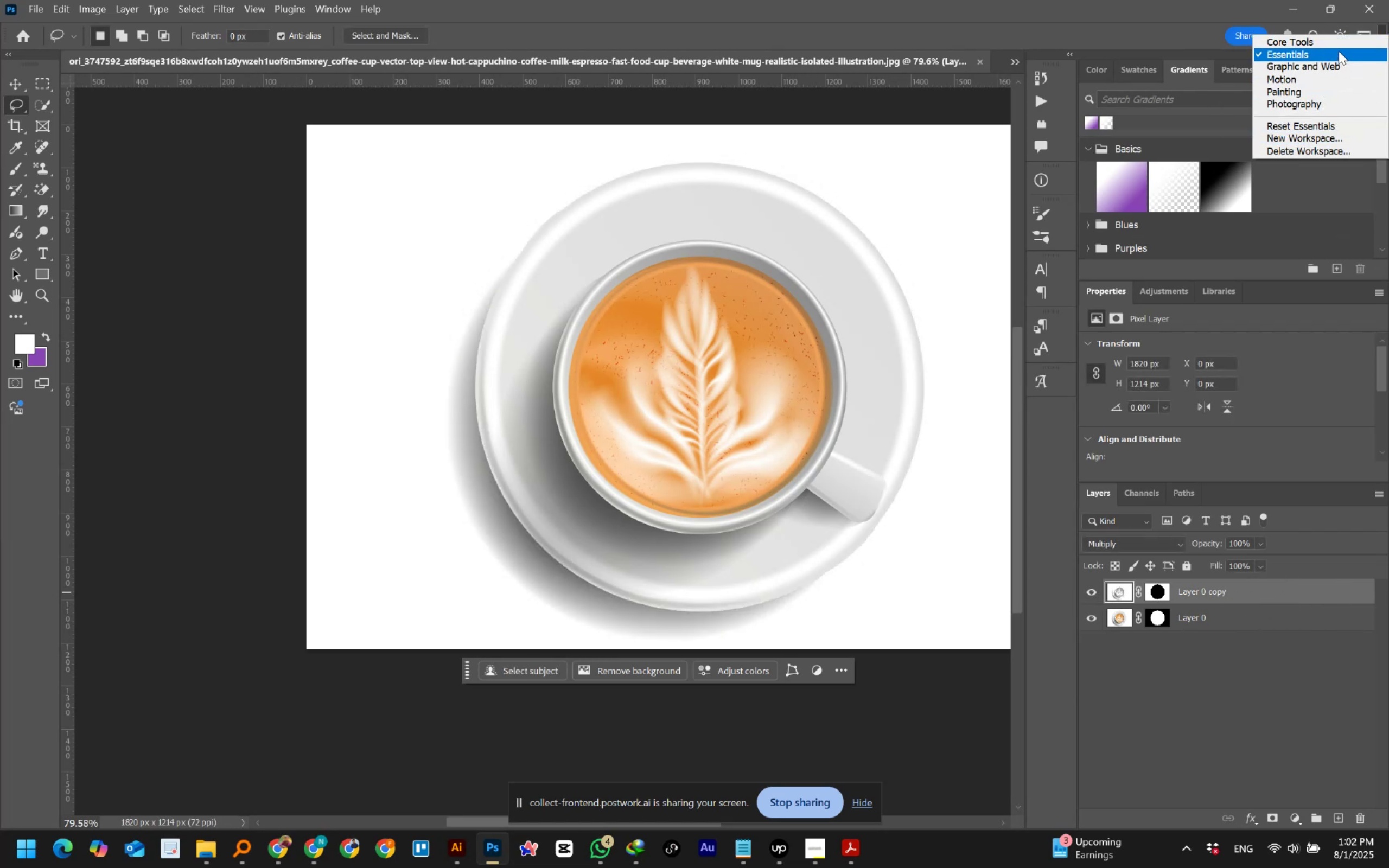 
left_click([1190, 7])
 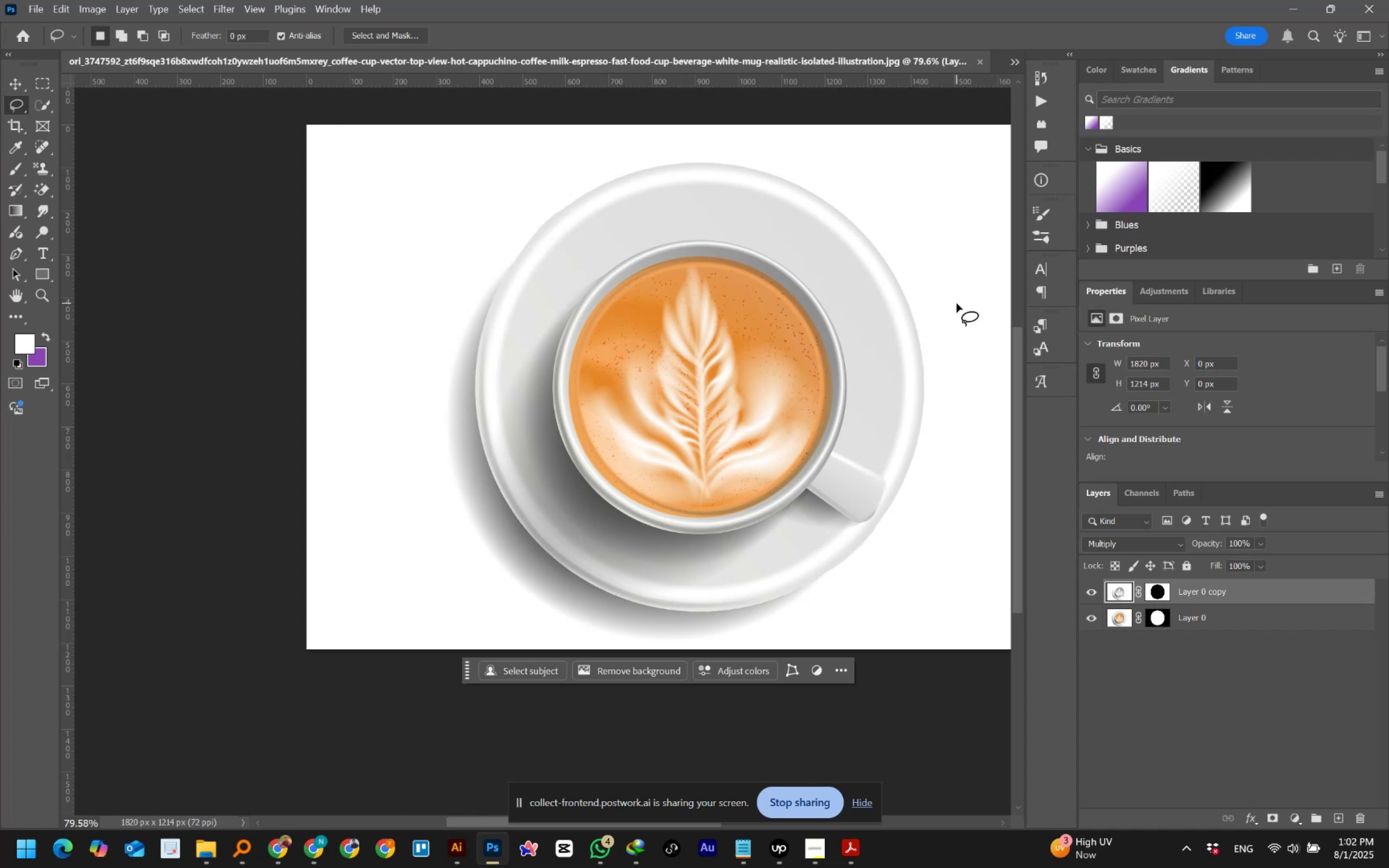 
wait(40.57)
 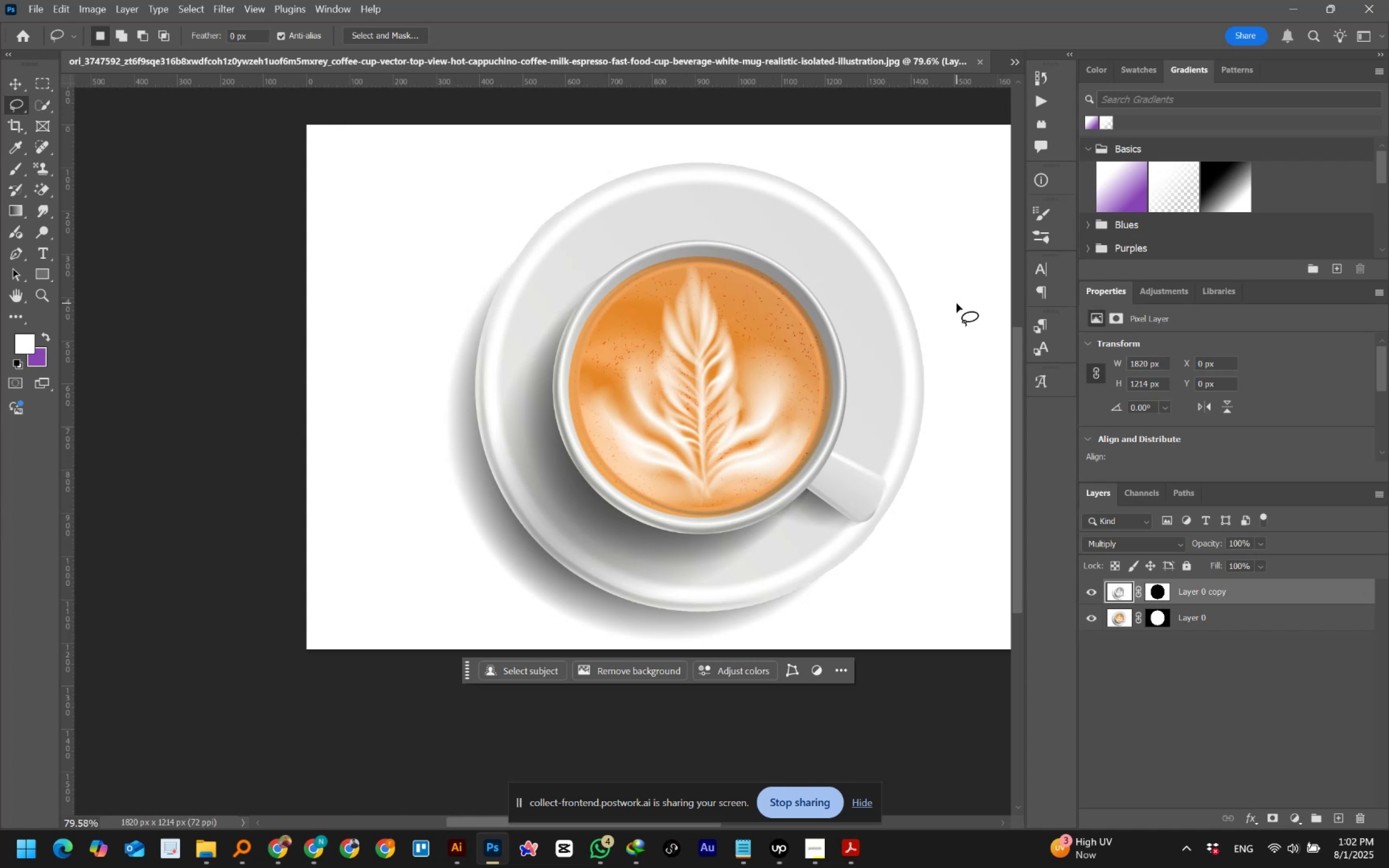 
hold_key(key=ControlLeft, duration=1.53)
left_click([1119, 597])
 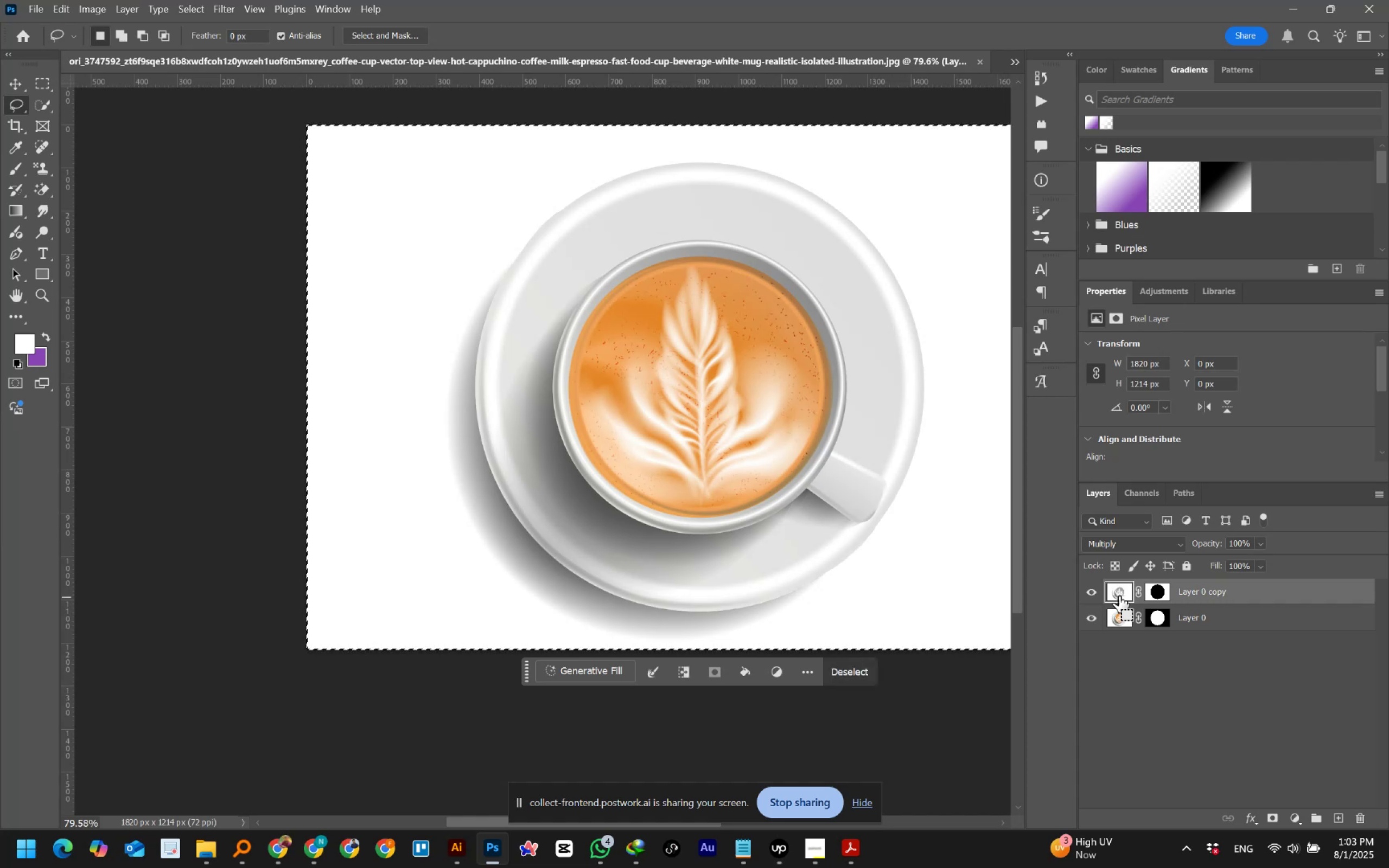 
key(Control+D)
 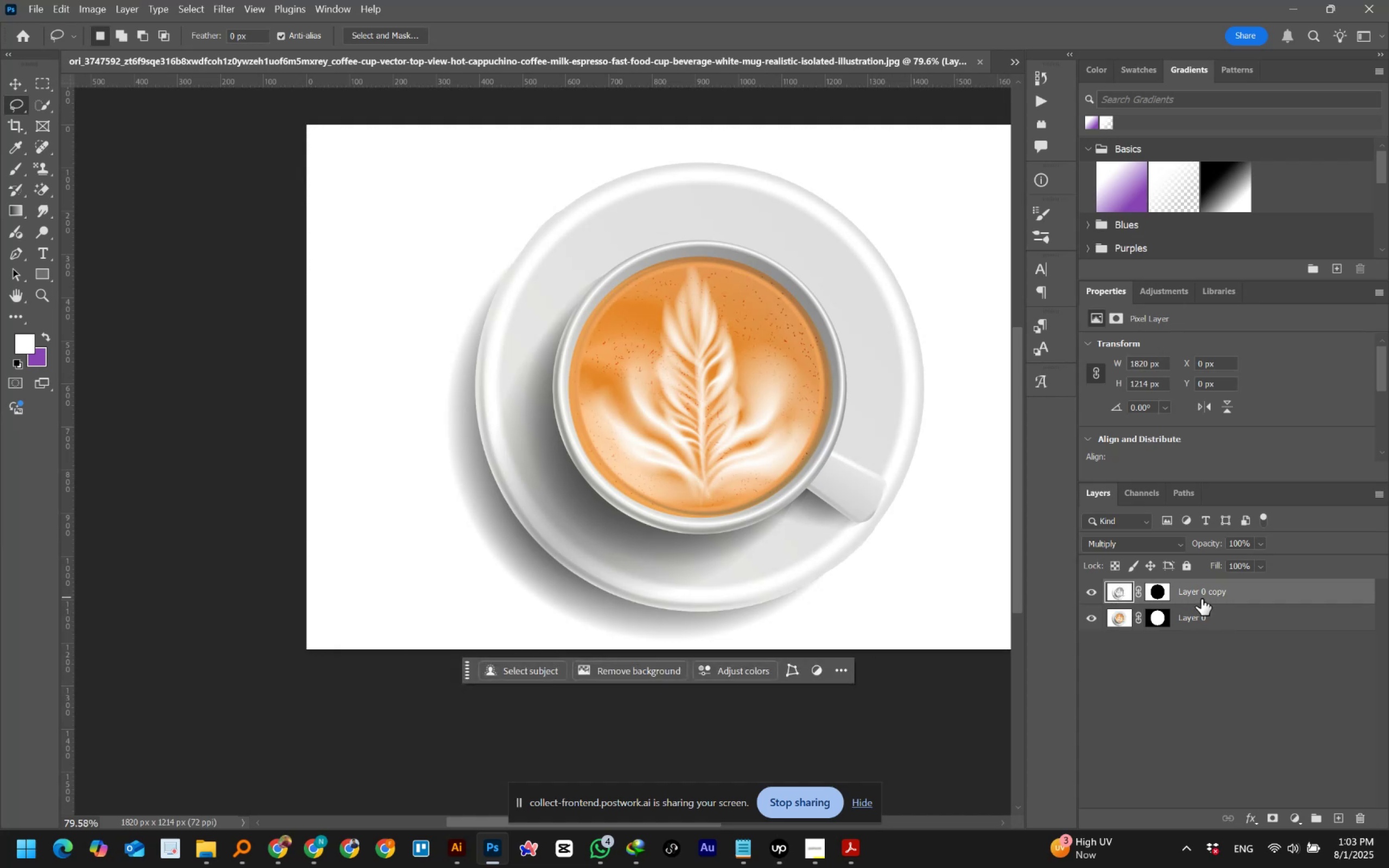 
hold_key(key=ControlLeft, duration=1.32)
left_click([1160, 591])
 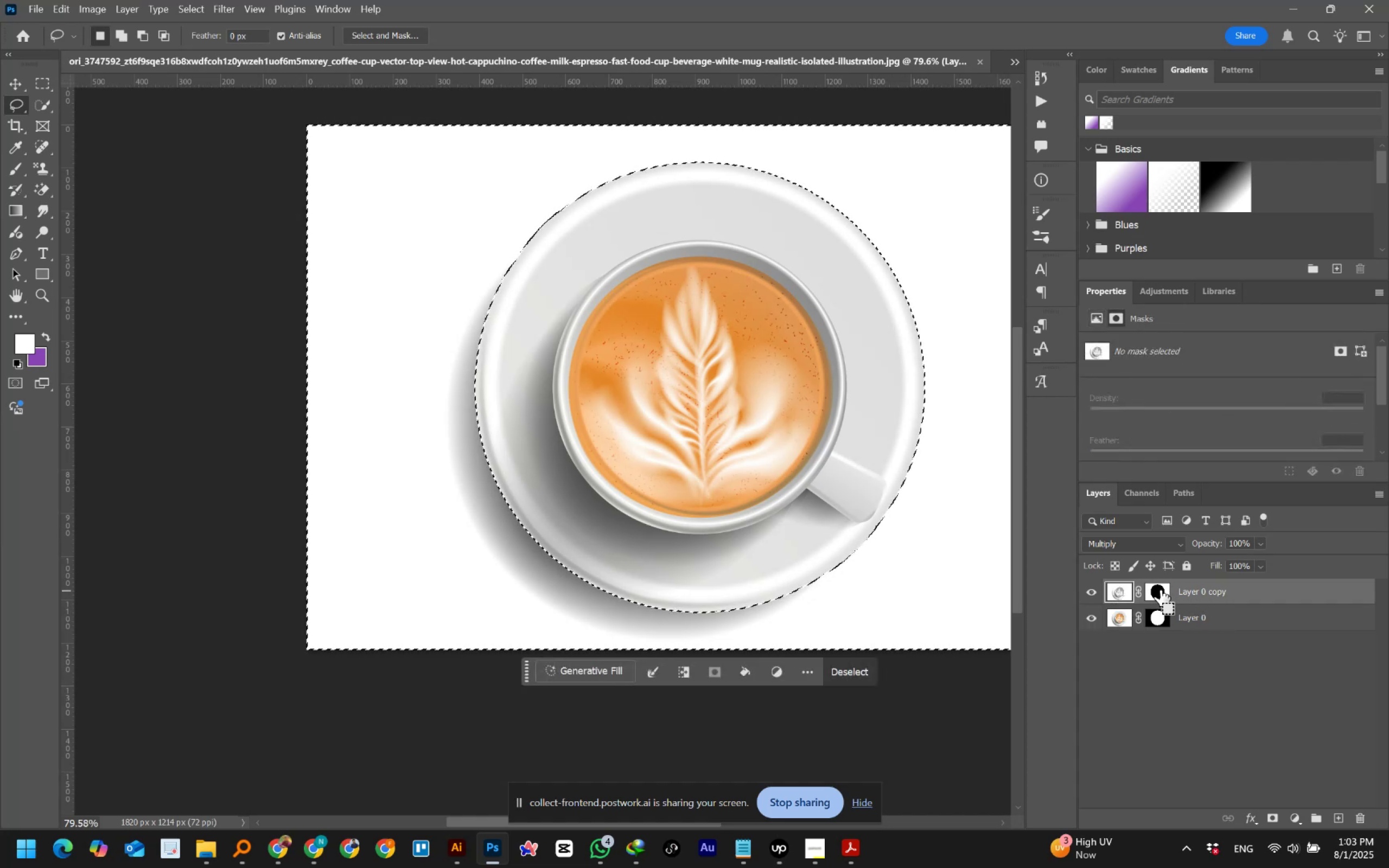 
scroll: coordinate [671, 623], scroll_direction: down, amount: 10.0
 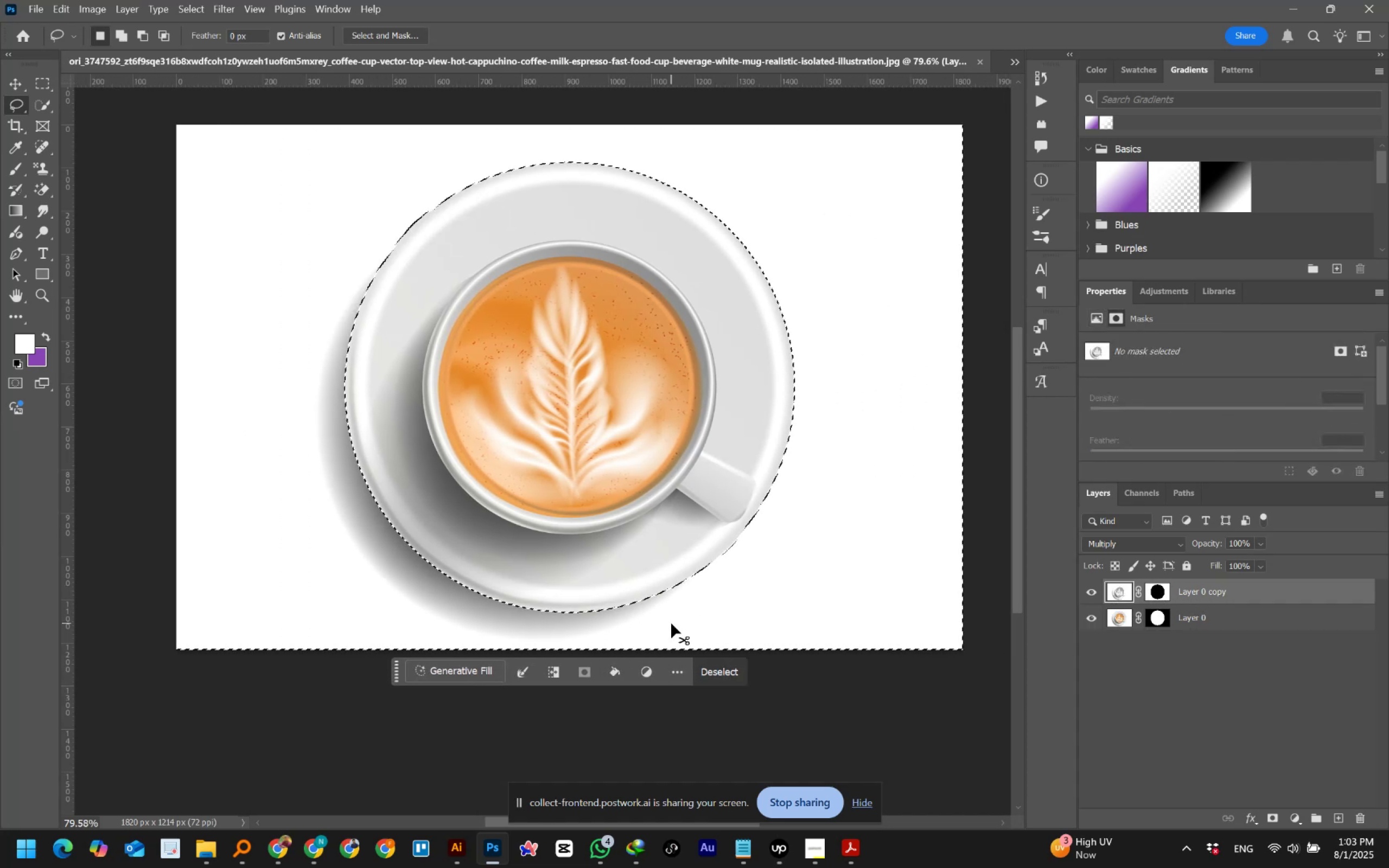 
key(Control+D)
 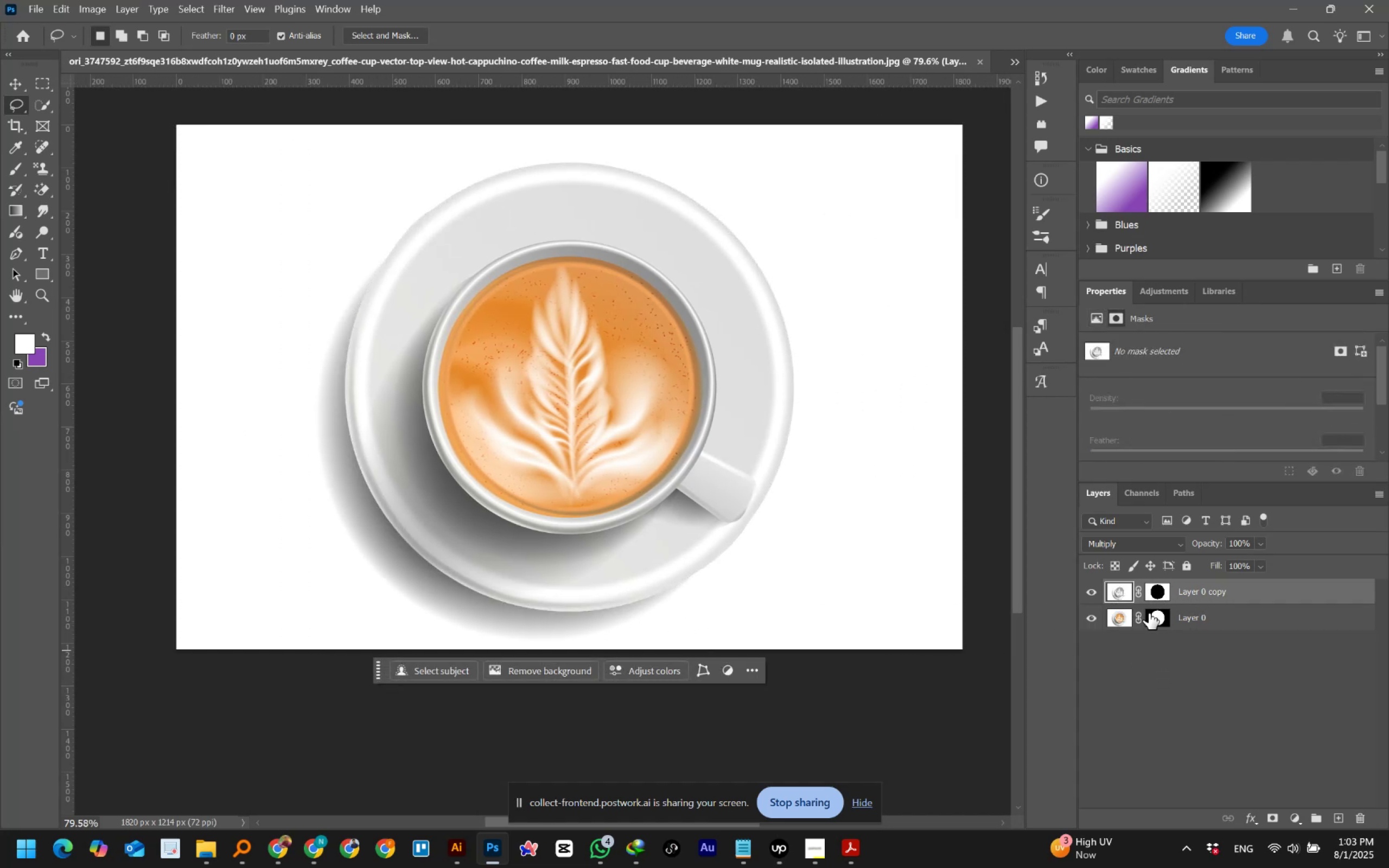 
key(Control+Z)
 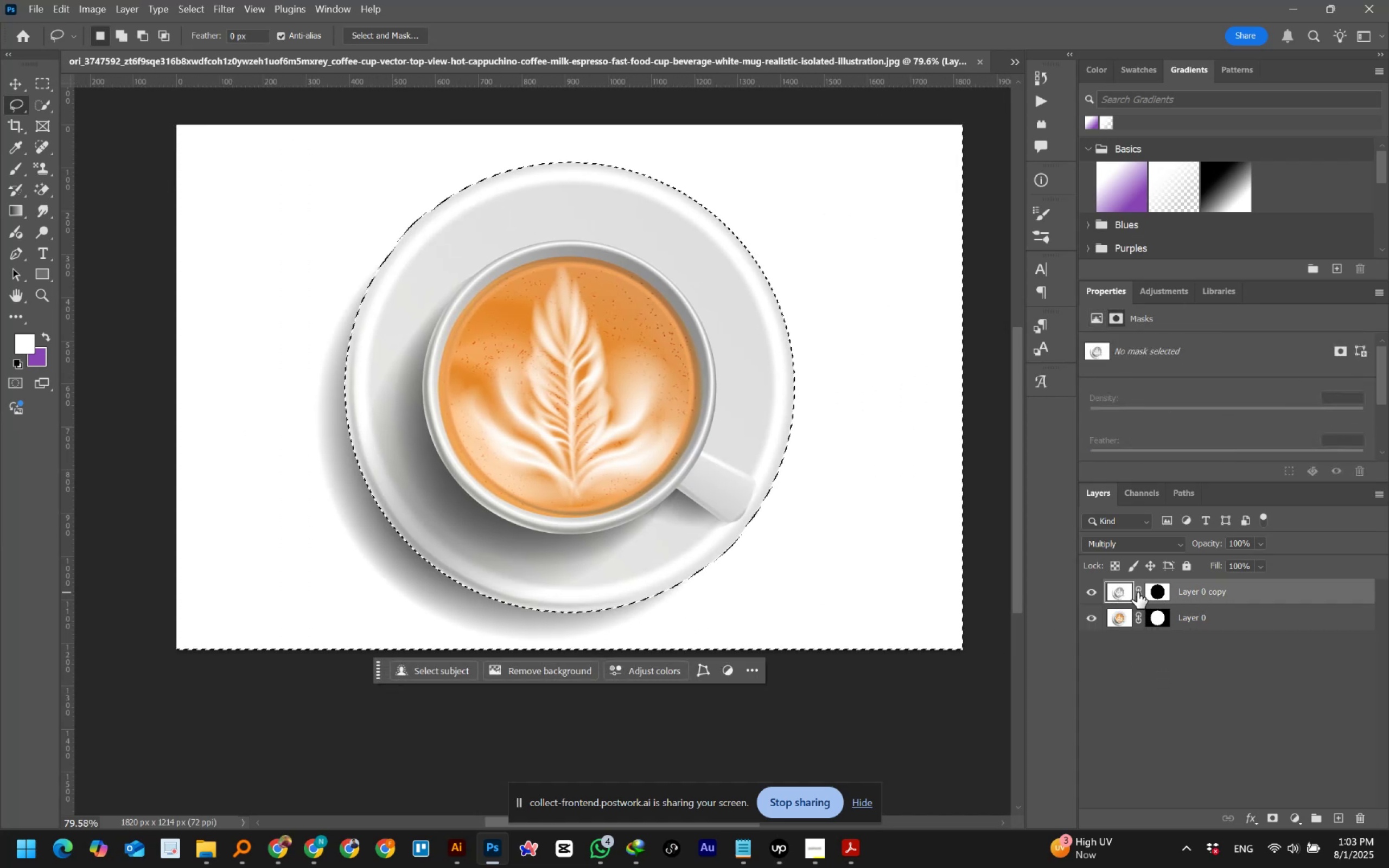 
key(Control+Z)
 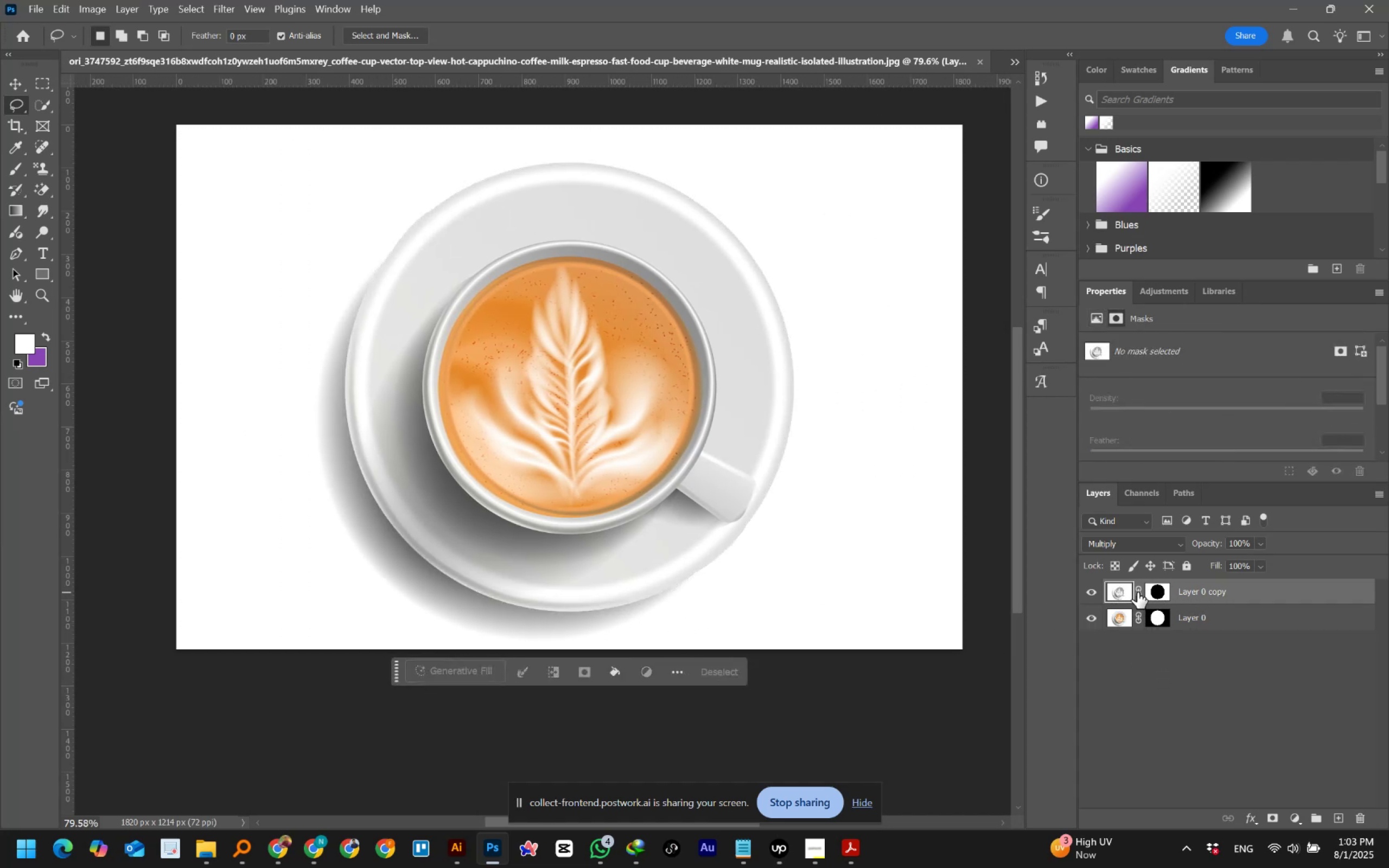 
key(Control+Z)
 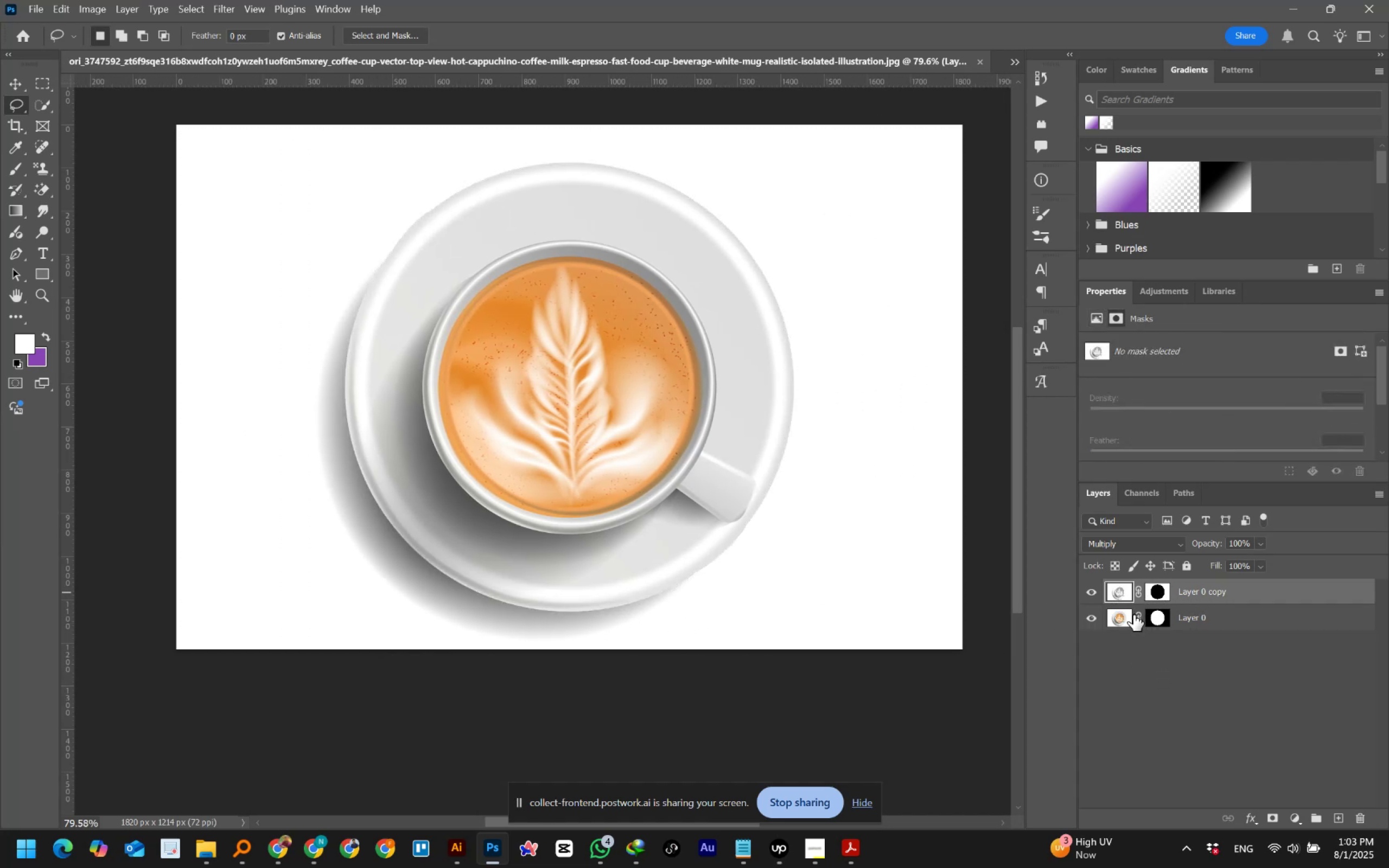 
key(Control+Z)
 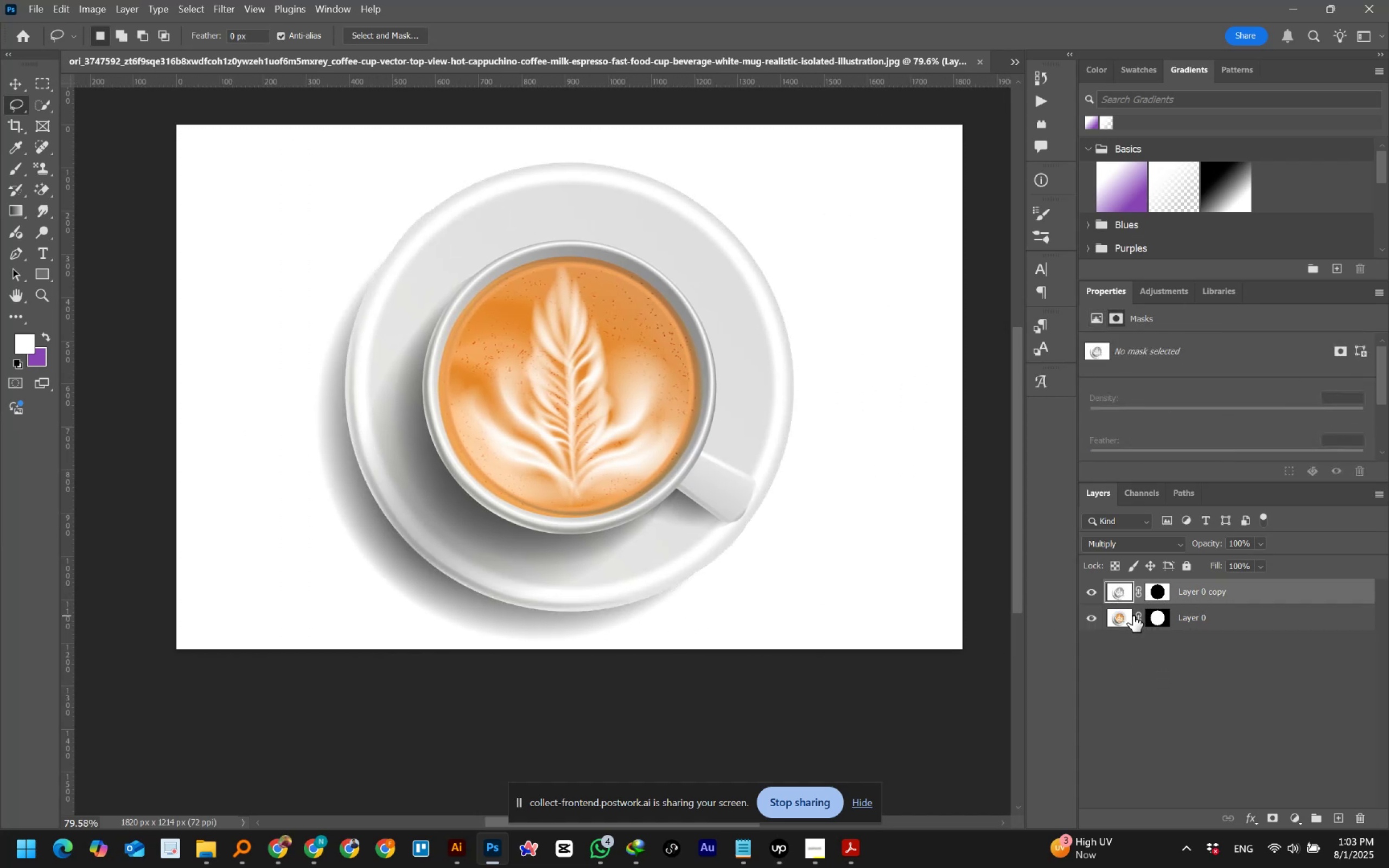 
key(Control+Z)
 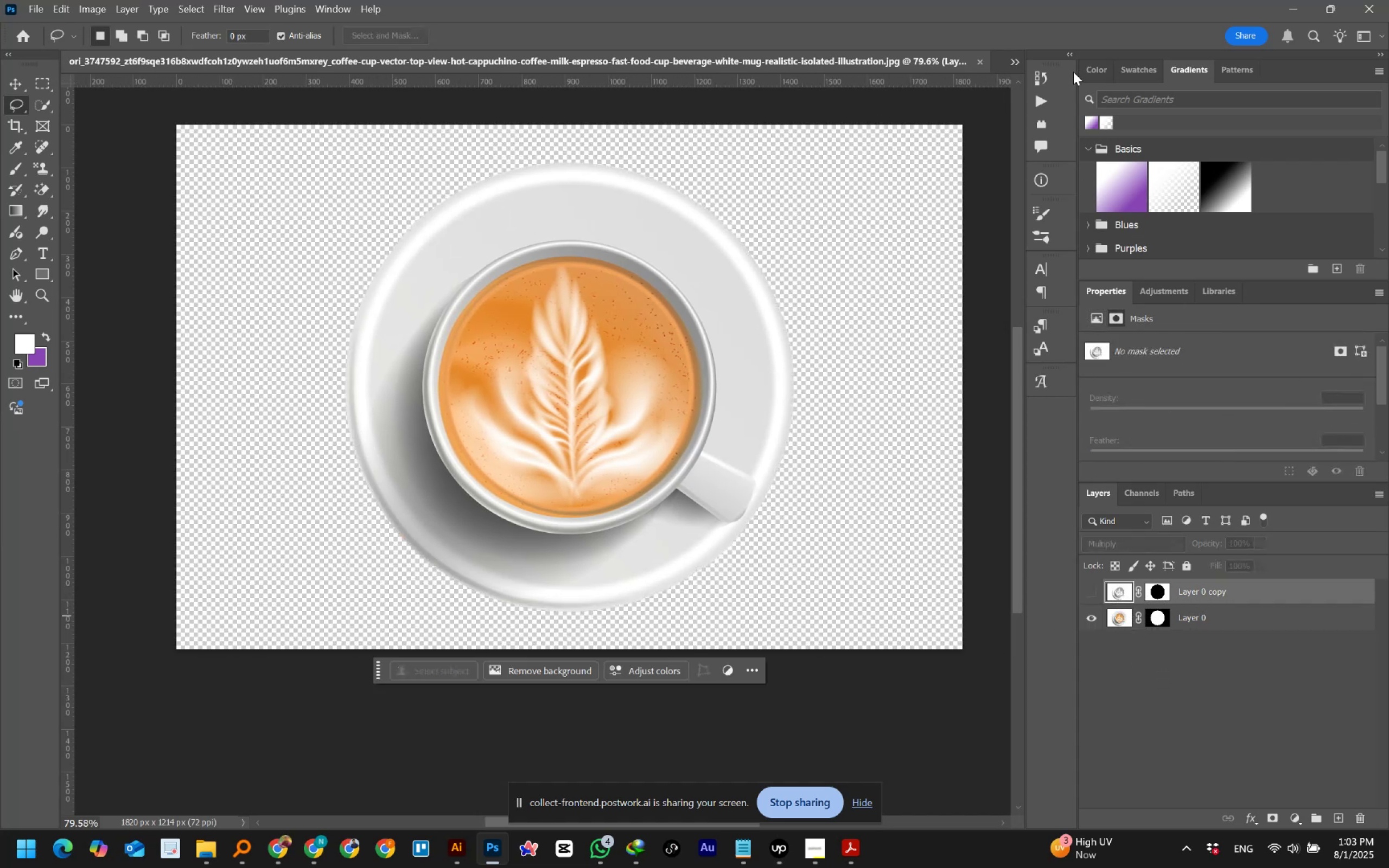 
key(Control+Z)
 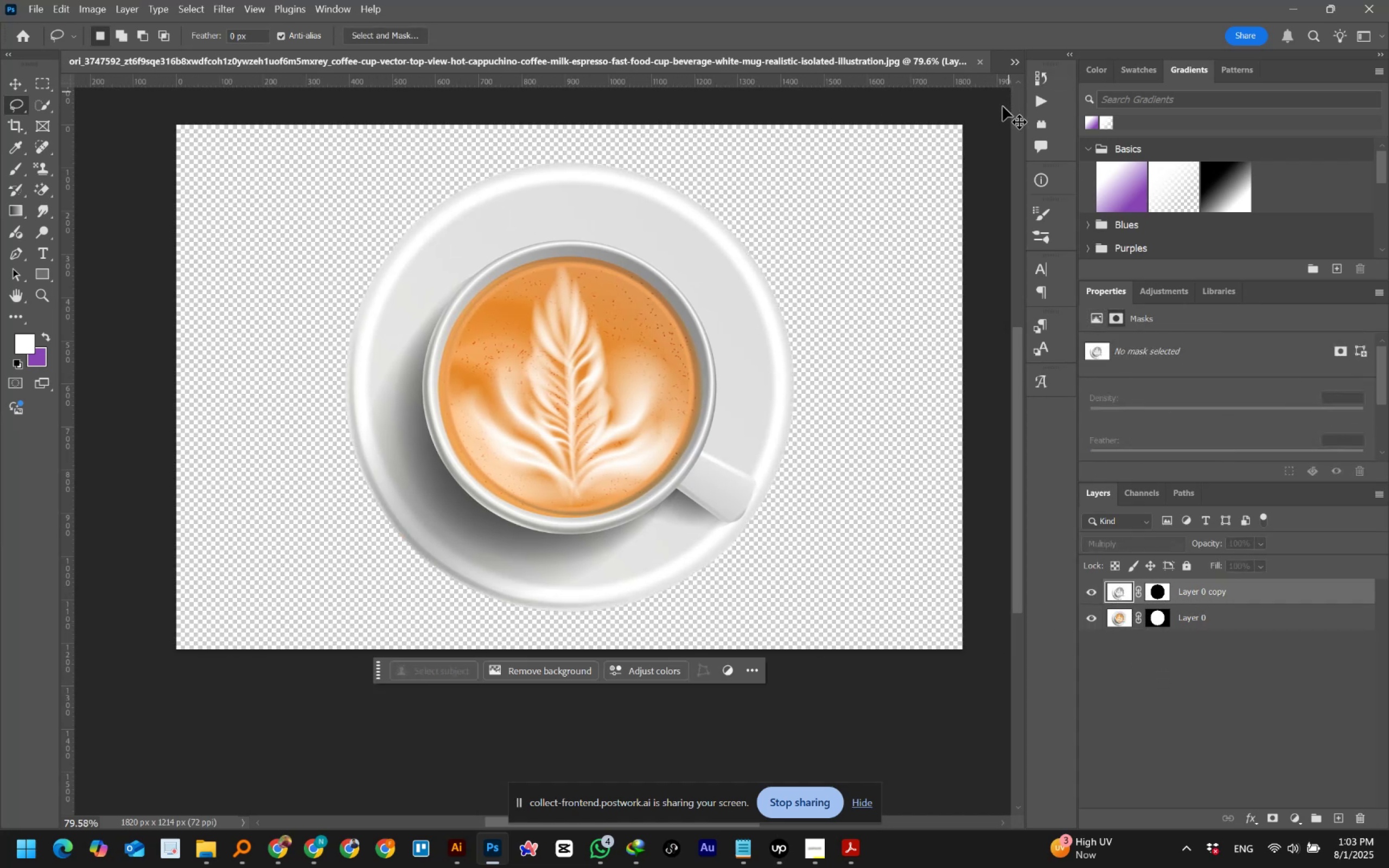 
key(Control+Z)
 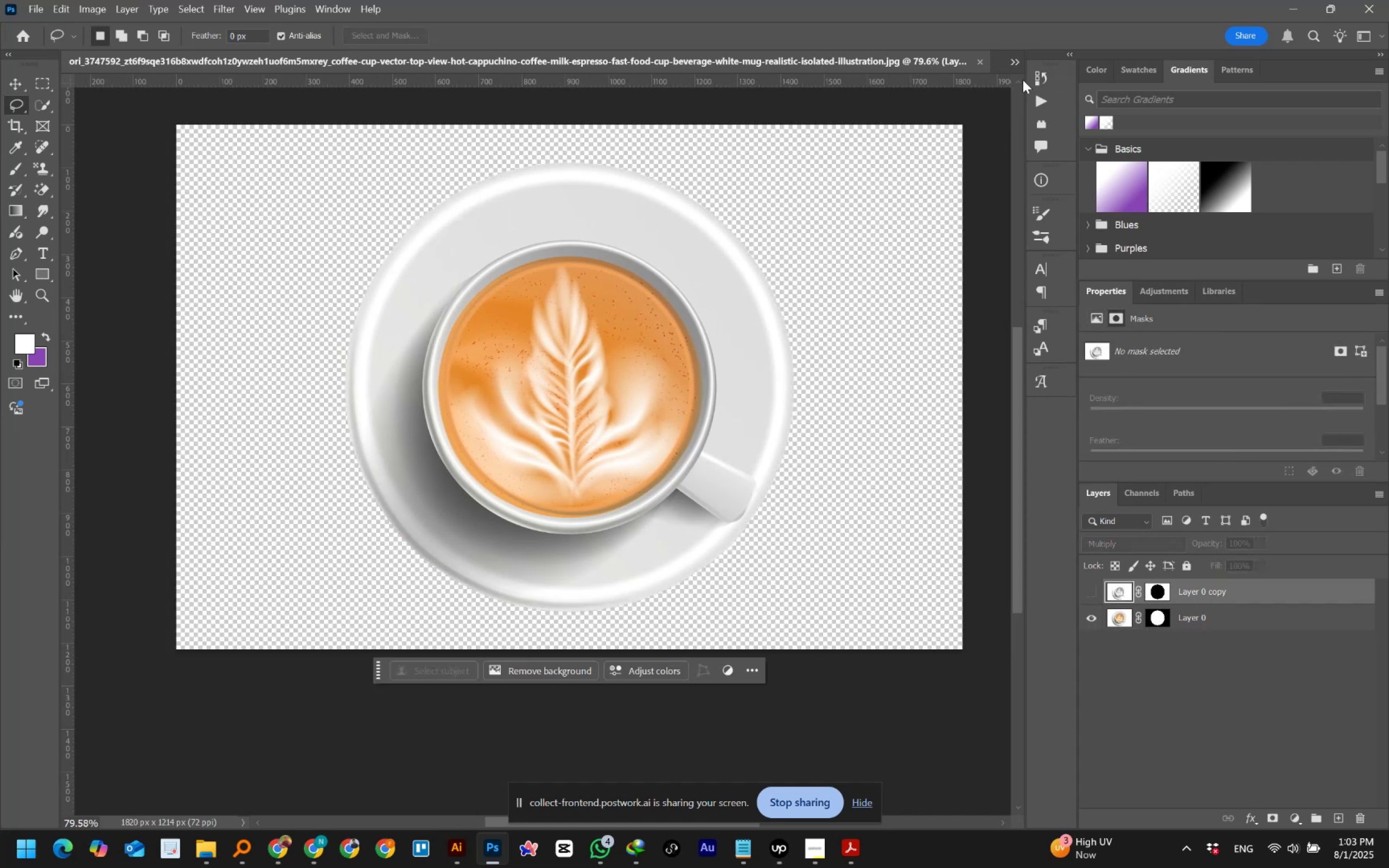 
left_click([1038, 76])
 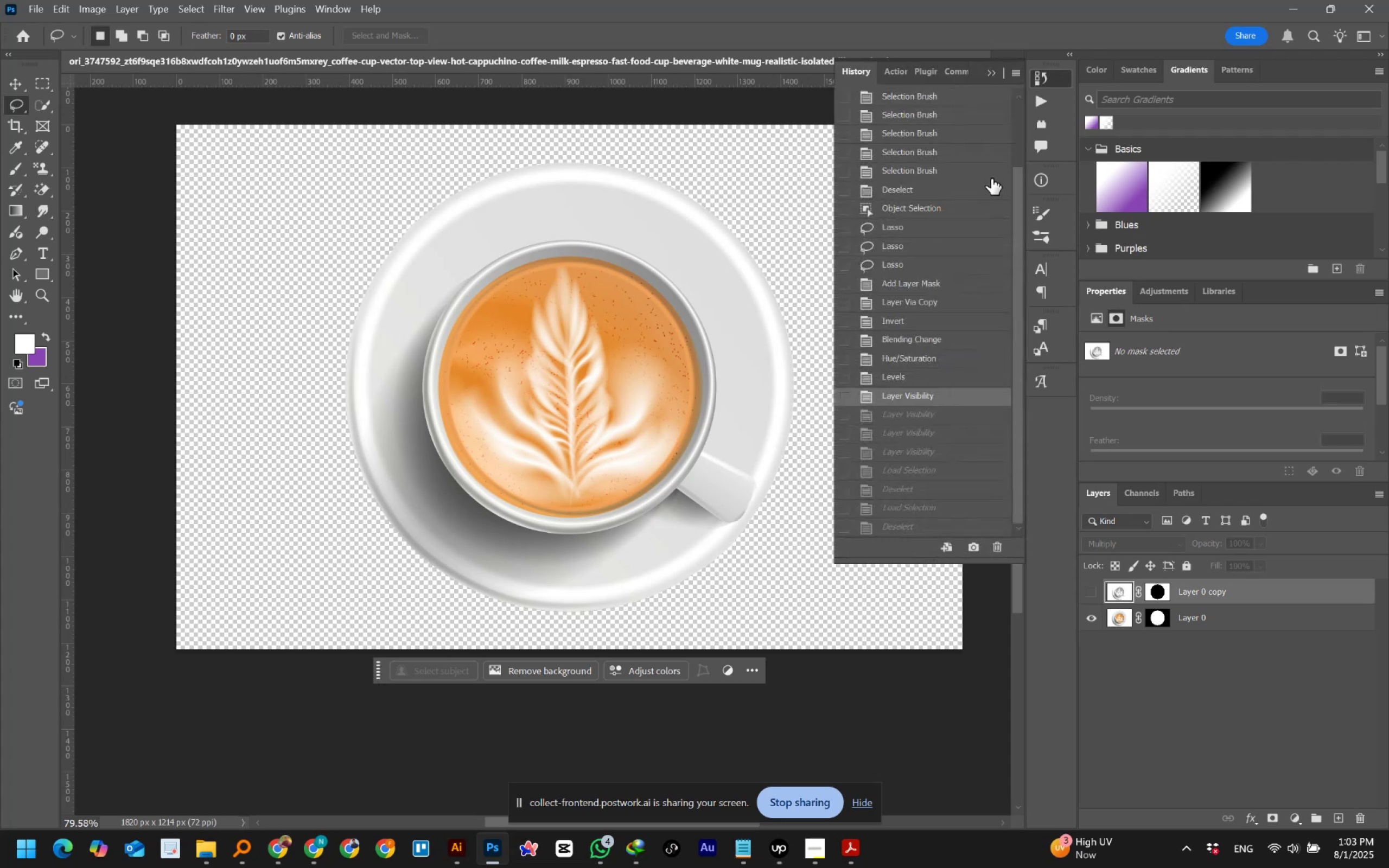 
scroll: coordinate [957, 214], scroll_direction: up, amount: 11.0
 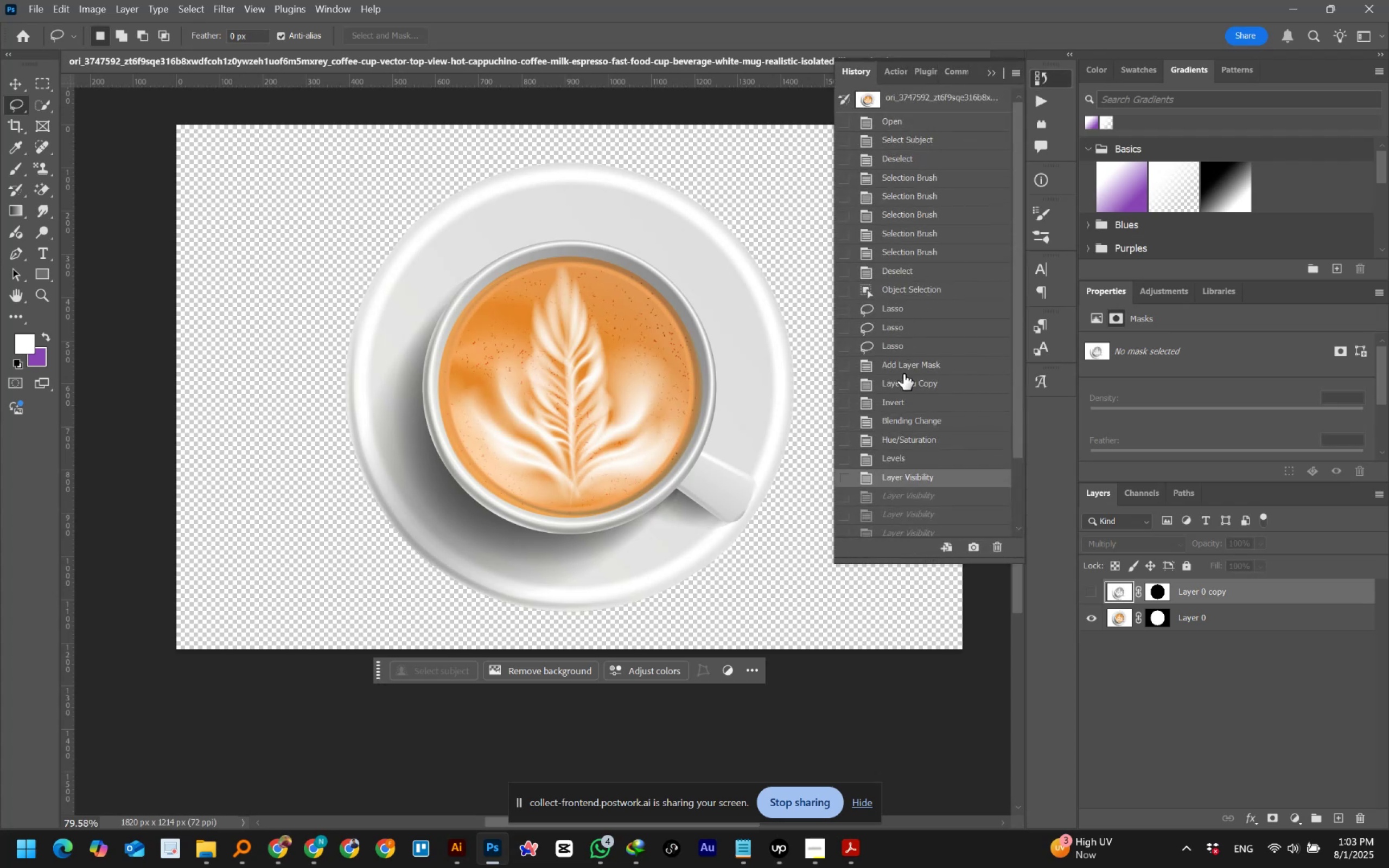 
left_click([906, 364])
 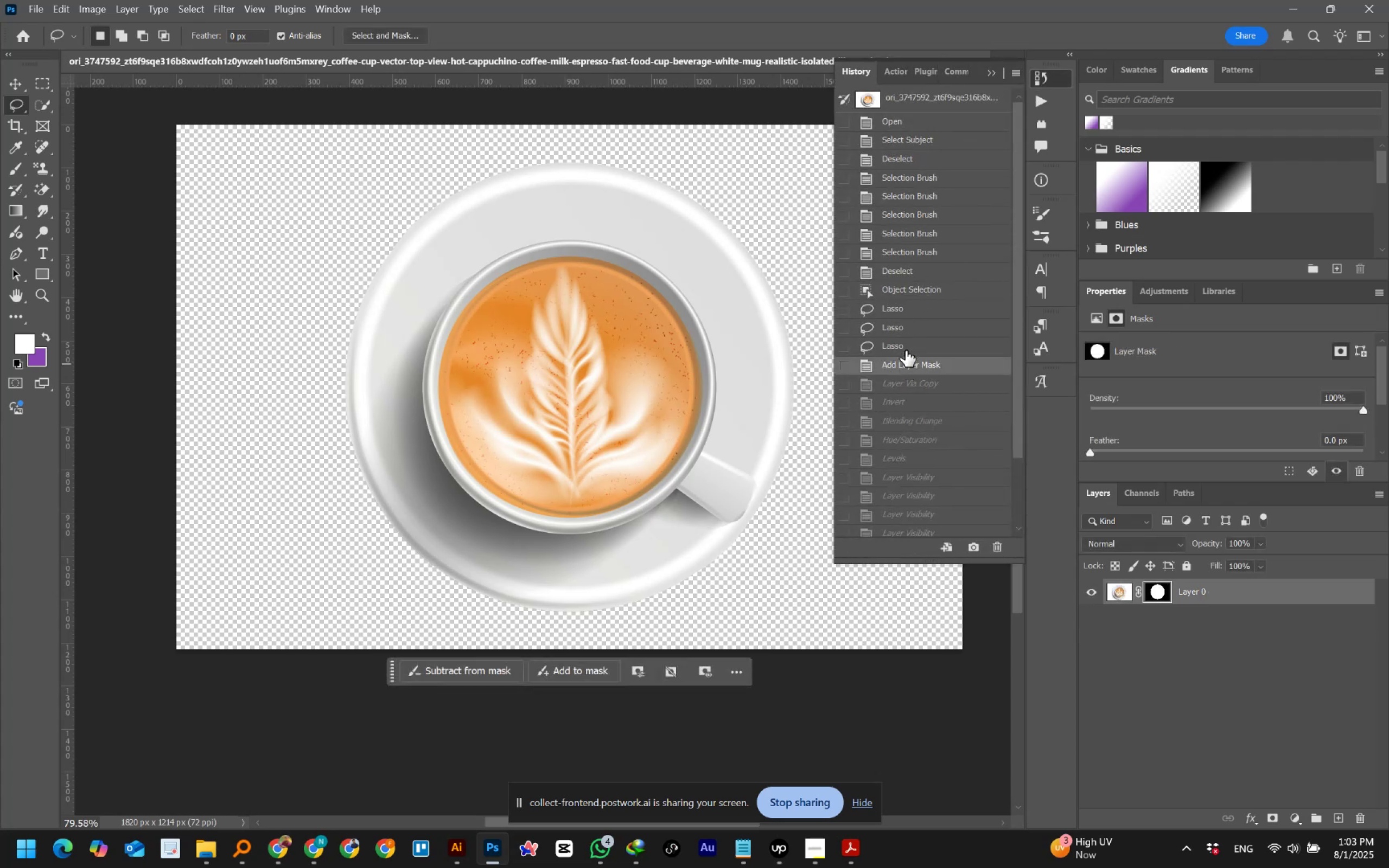 
left_click([906, 350])
 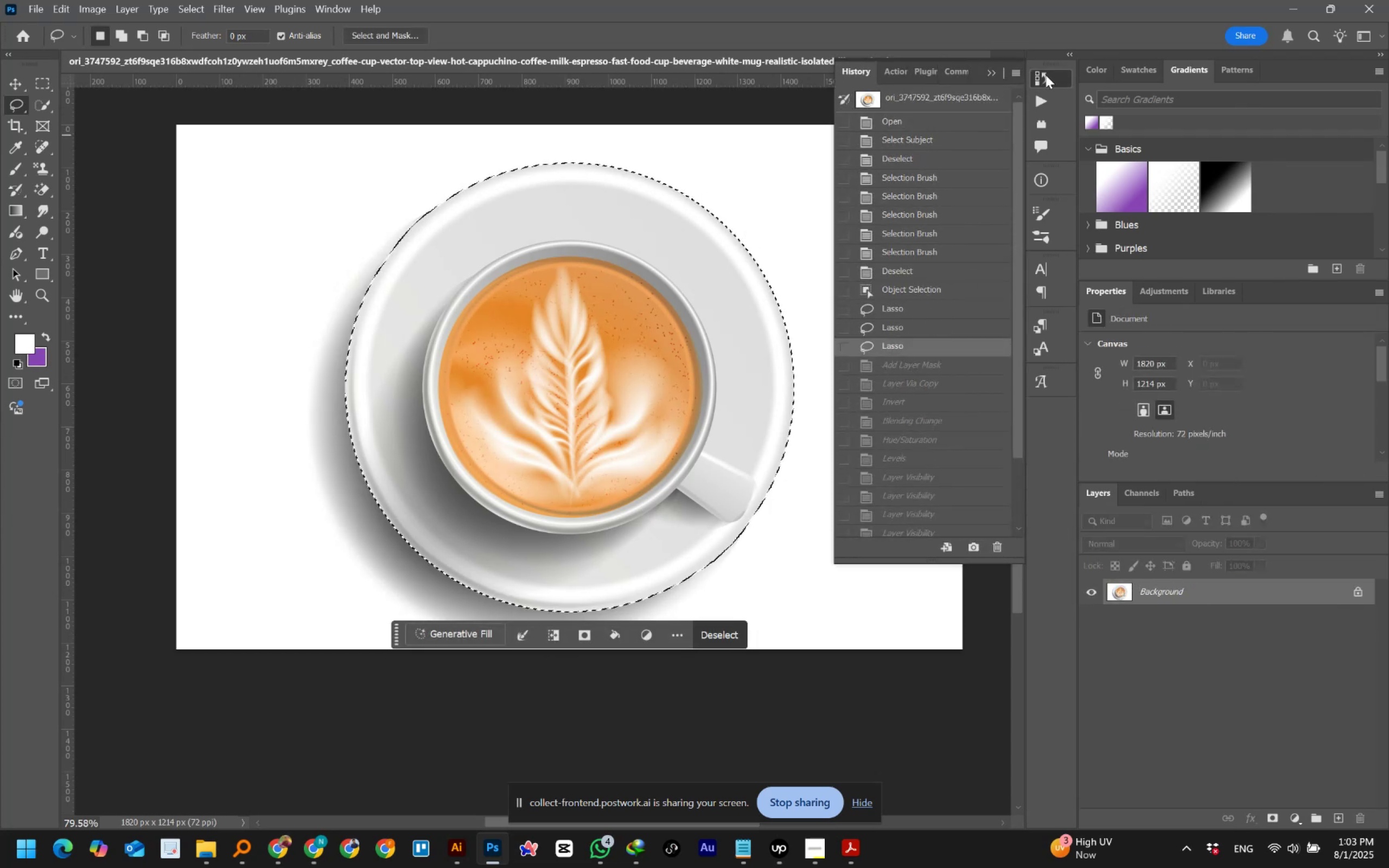 
left_click([1049, 70])
 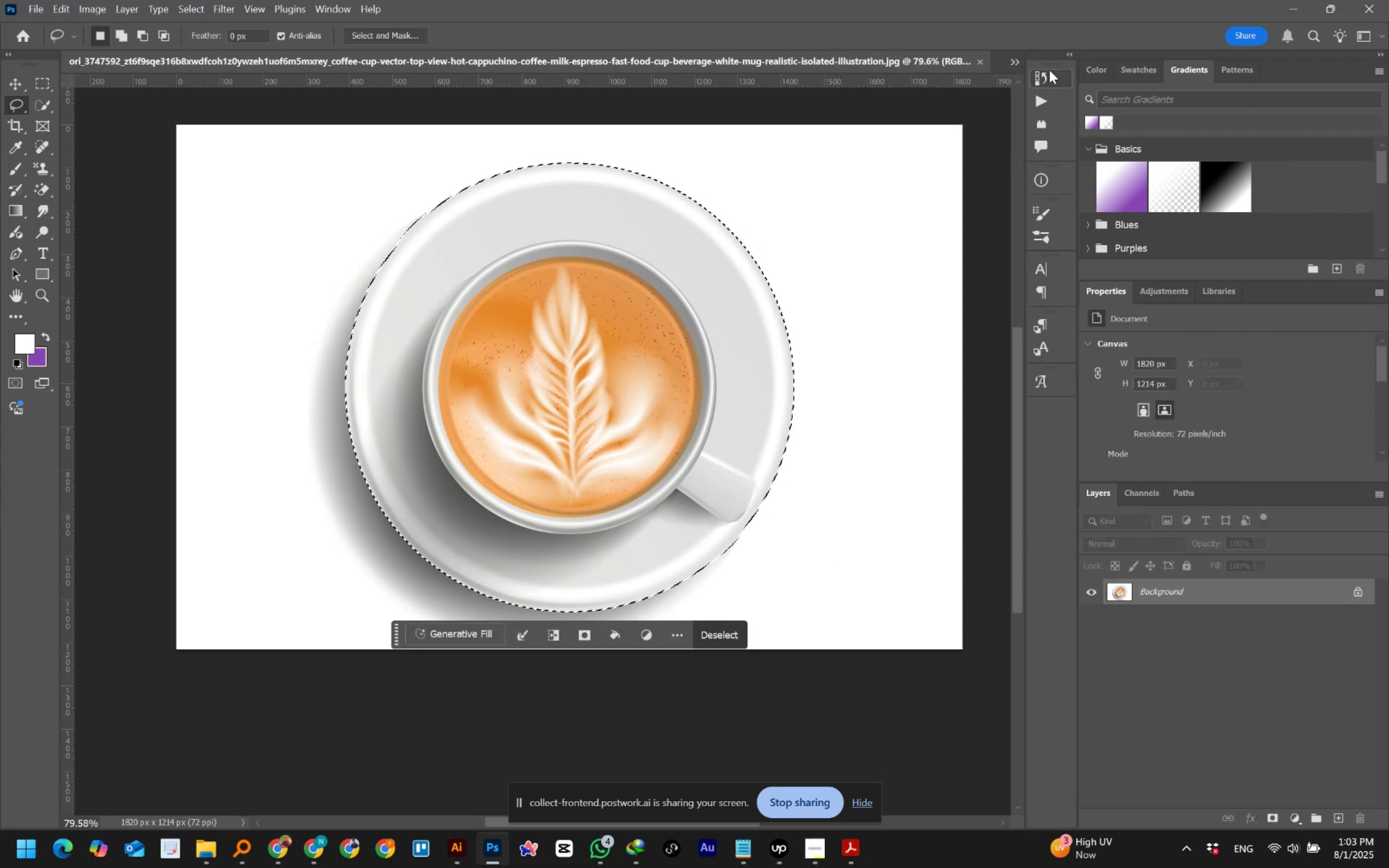 
key(Control+C)
 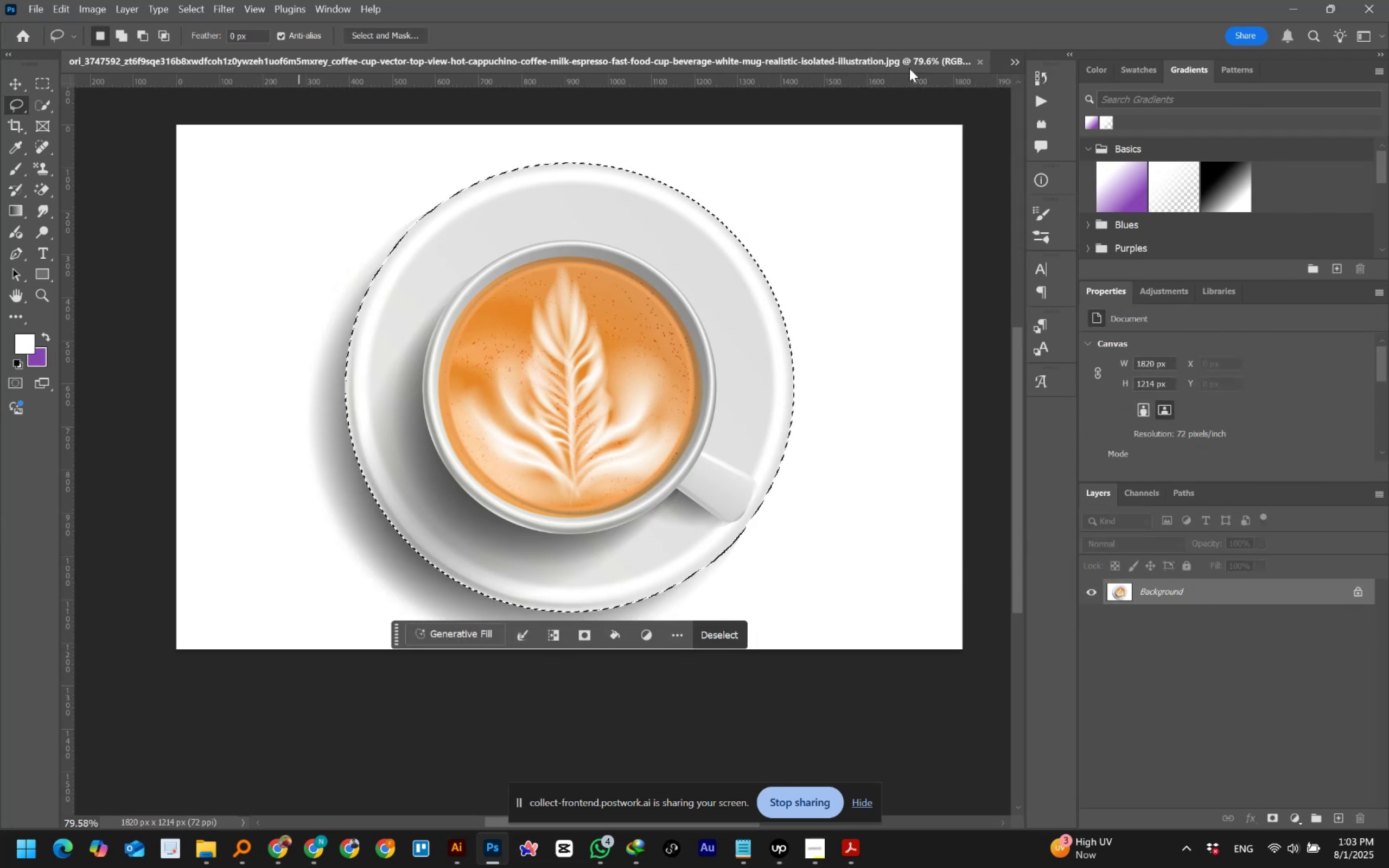 
left_click([1015, 62])
 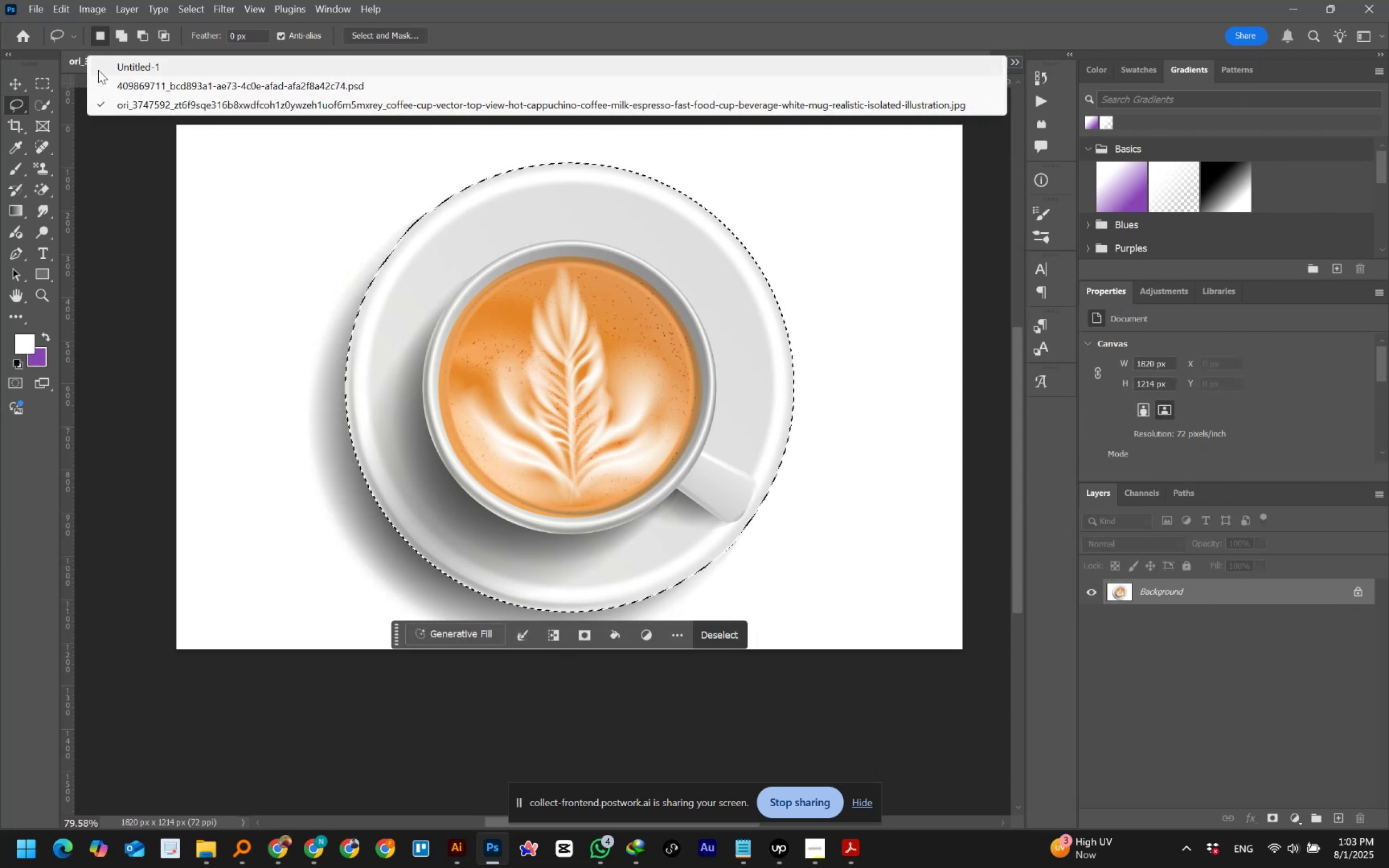 
left_click([129, 82])
 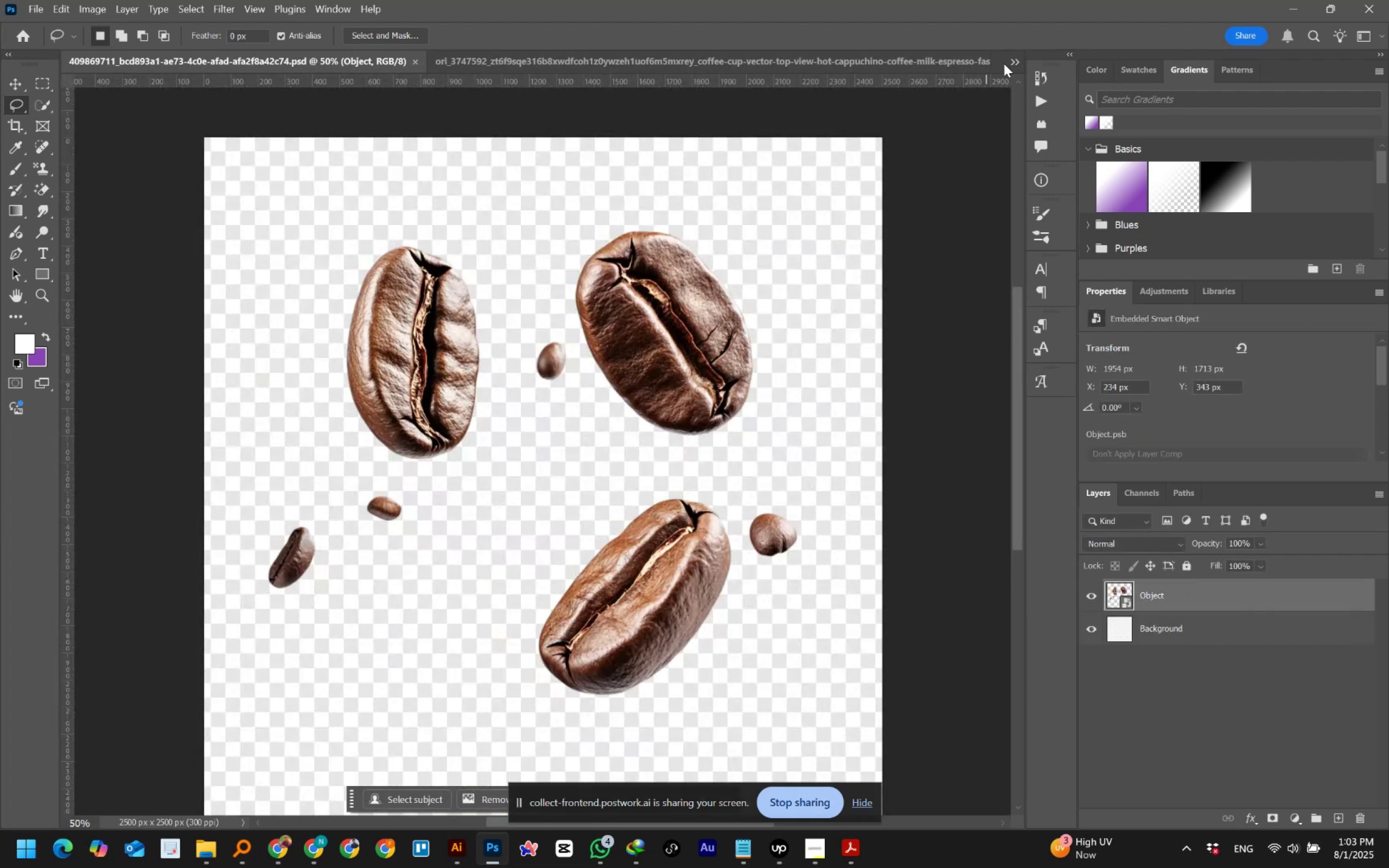 
left_click([1009, 61])
 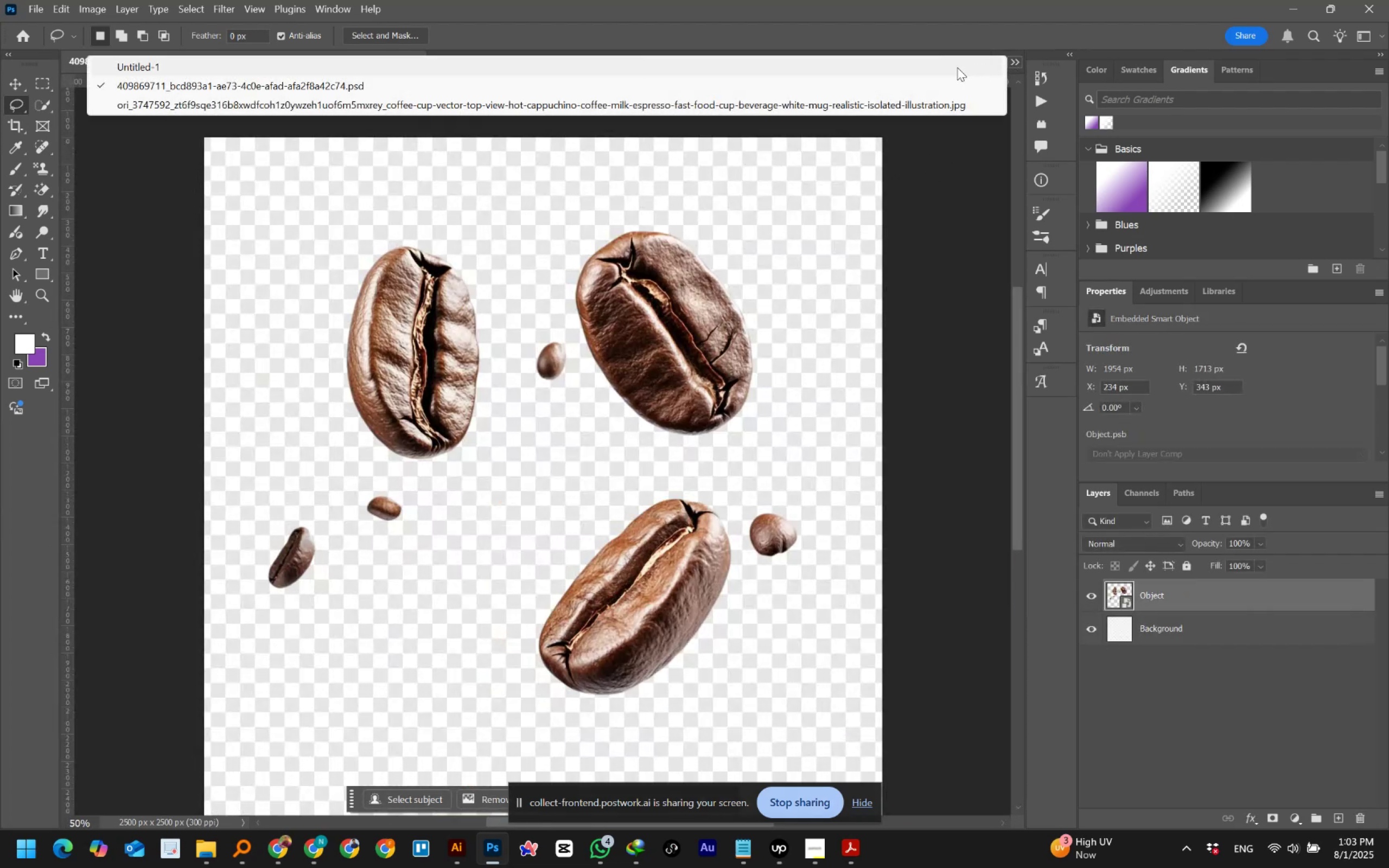 
left_click([957, 67])
 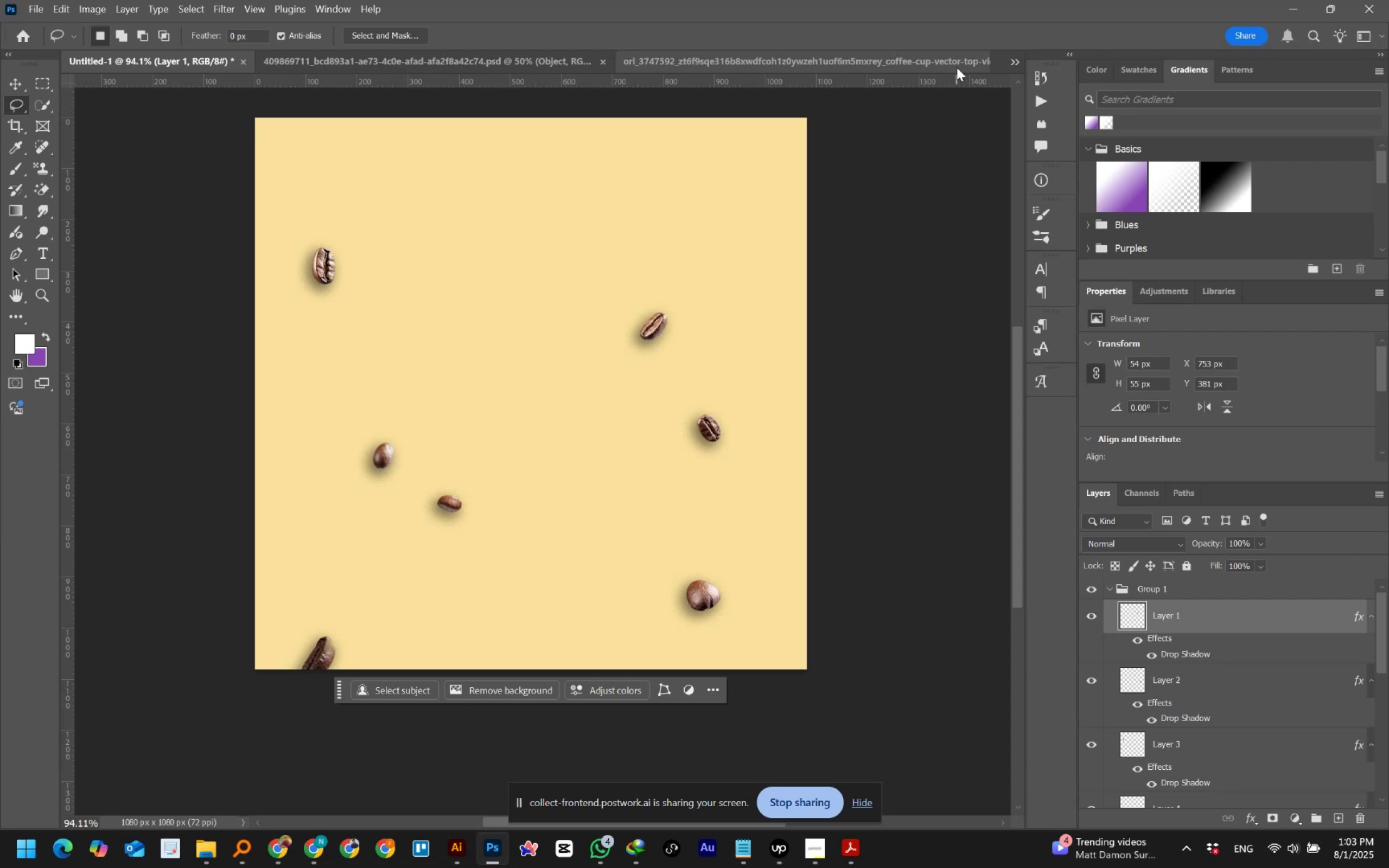 
wait(22.07)
 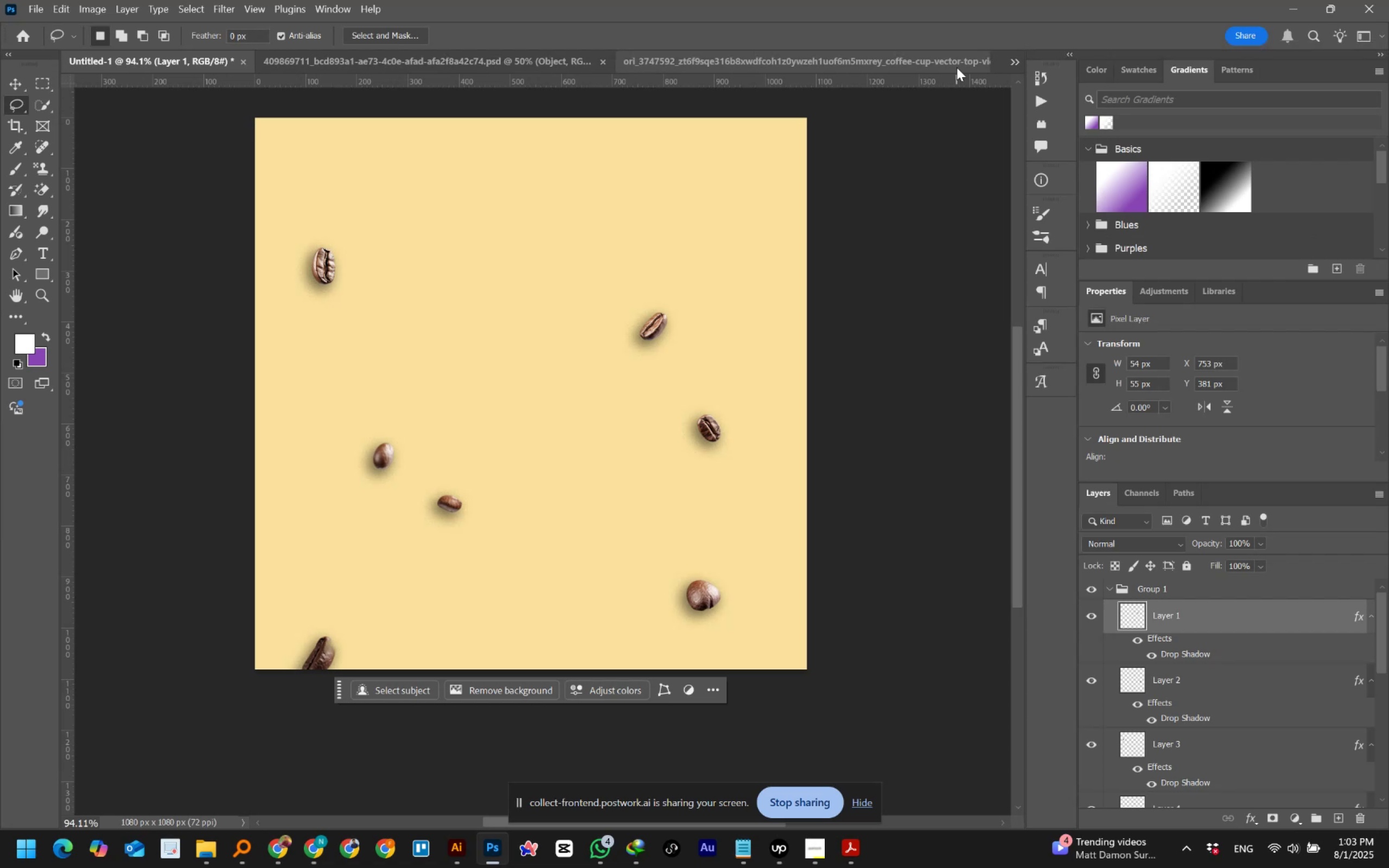 
key(Control+V)
 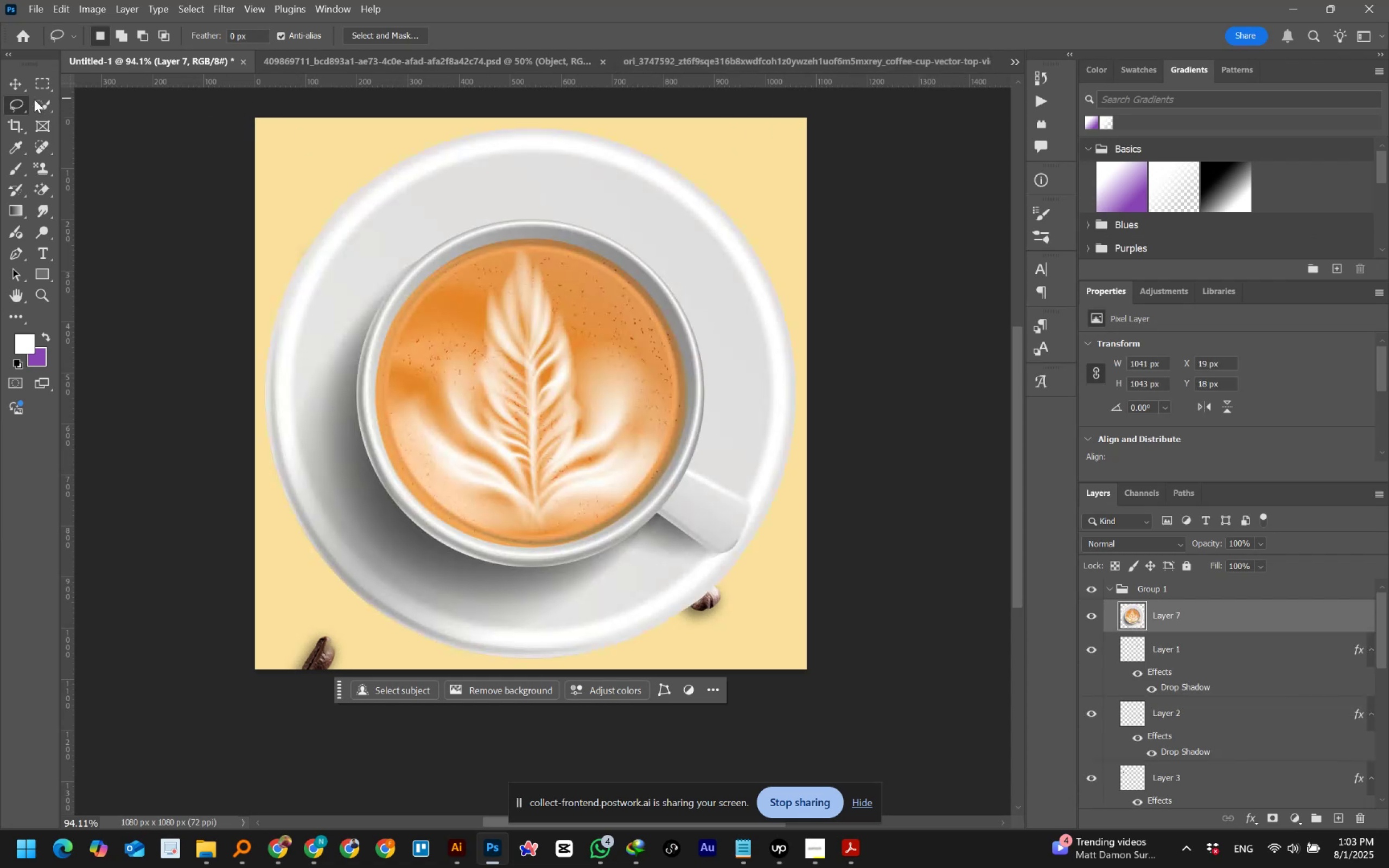 
left_click([17, 87])
 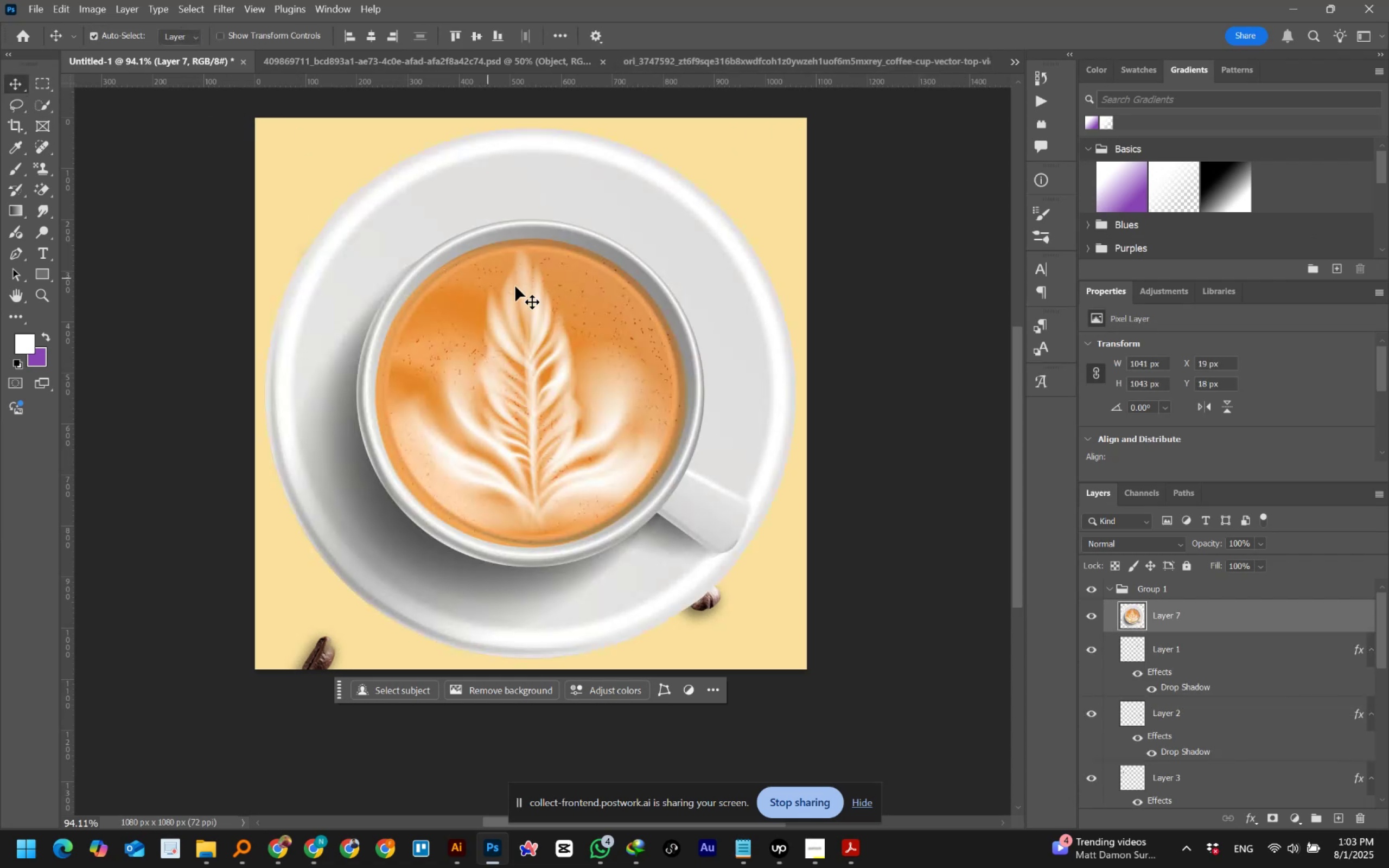 
key(Control+T)
 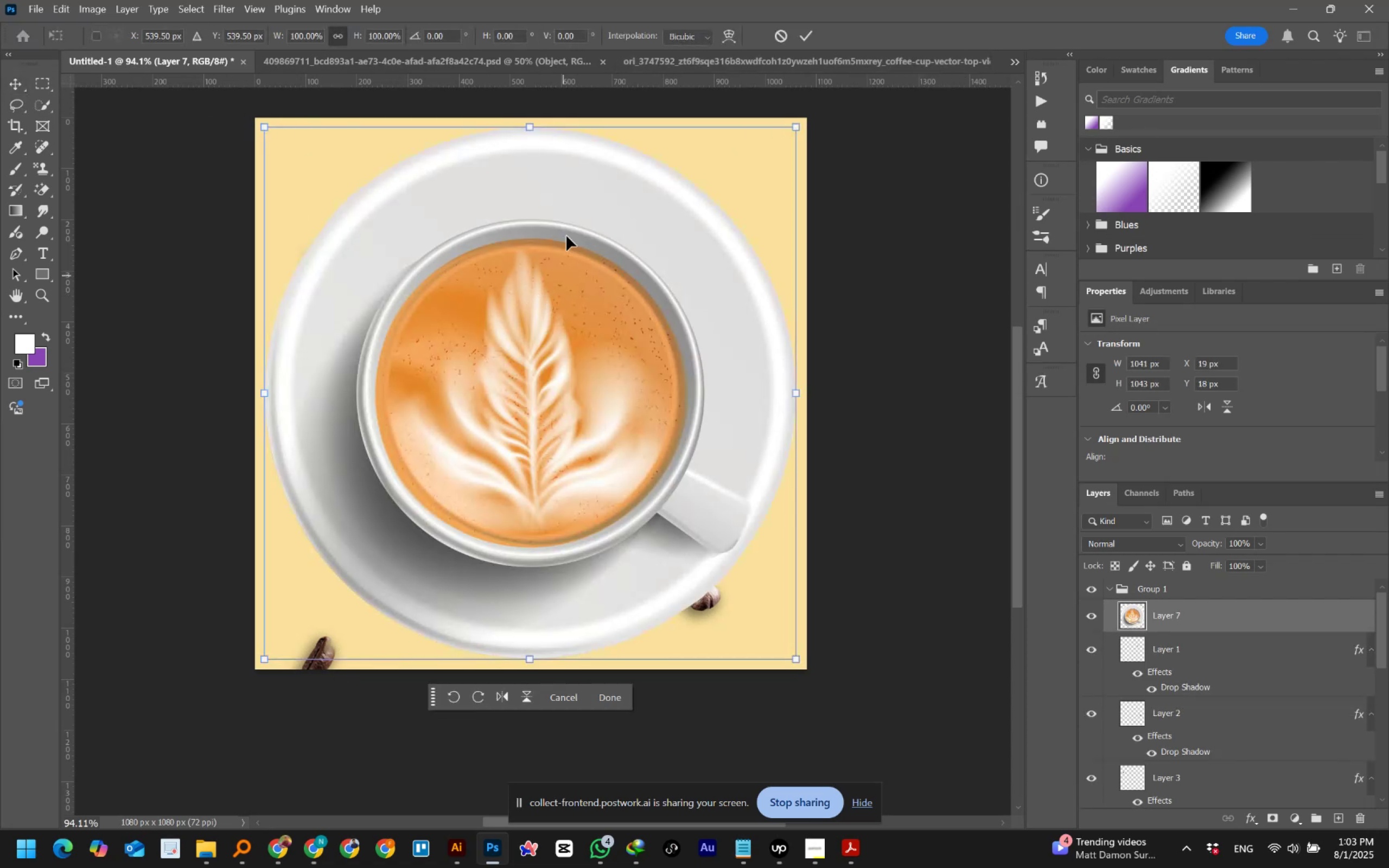 
hold_key(key=AltLeft, duration=1.53)
 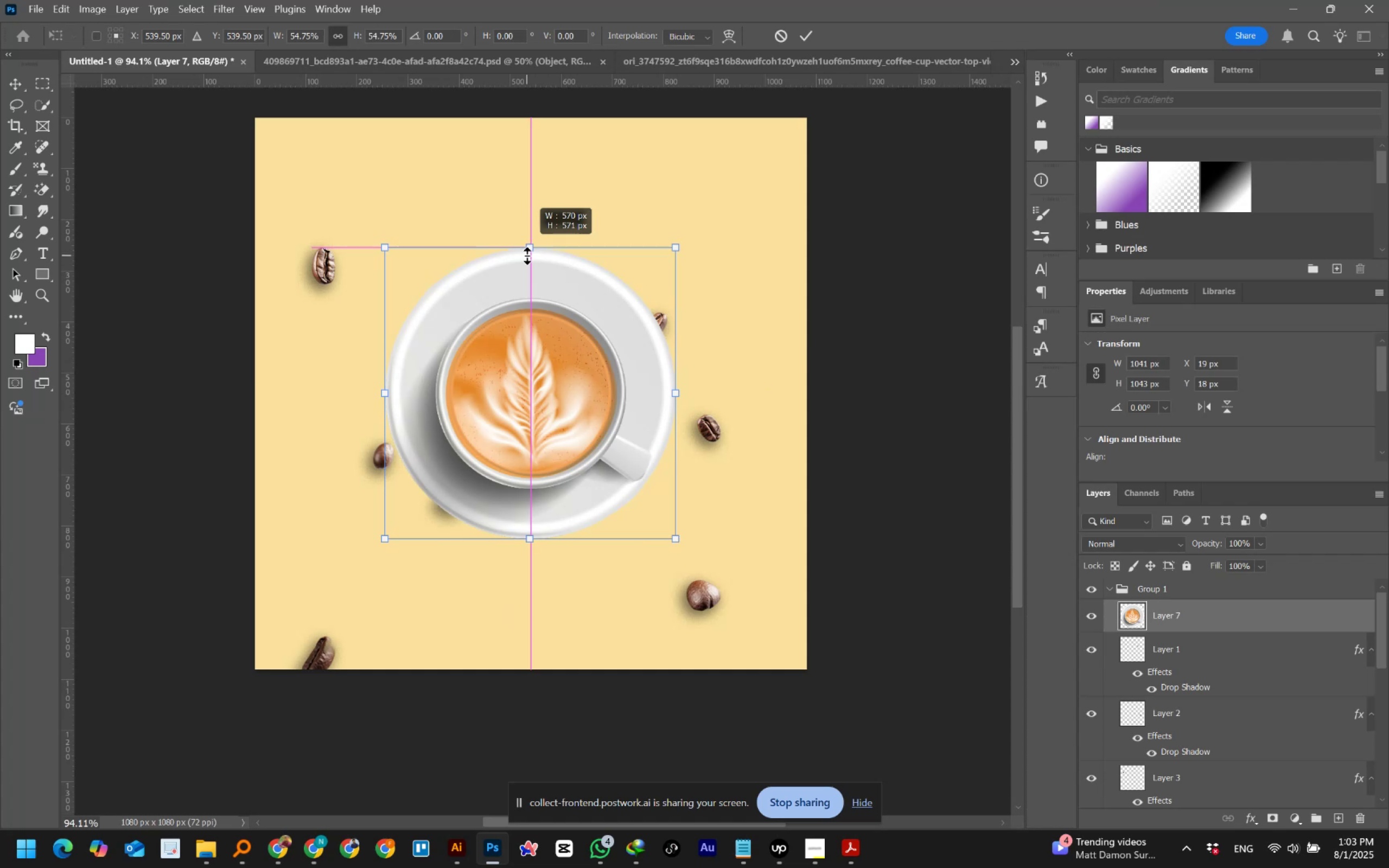 
hold_key(key=AltLeft, duration=1.52)
 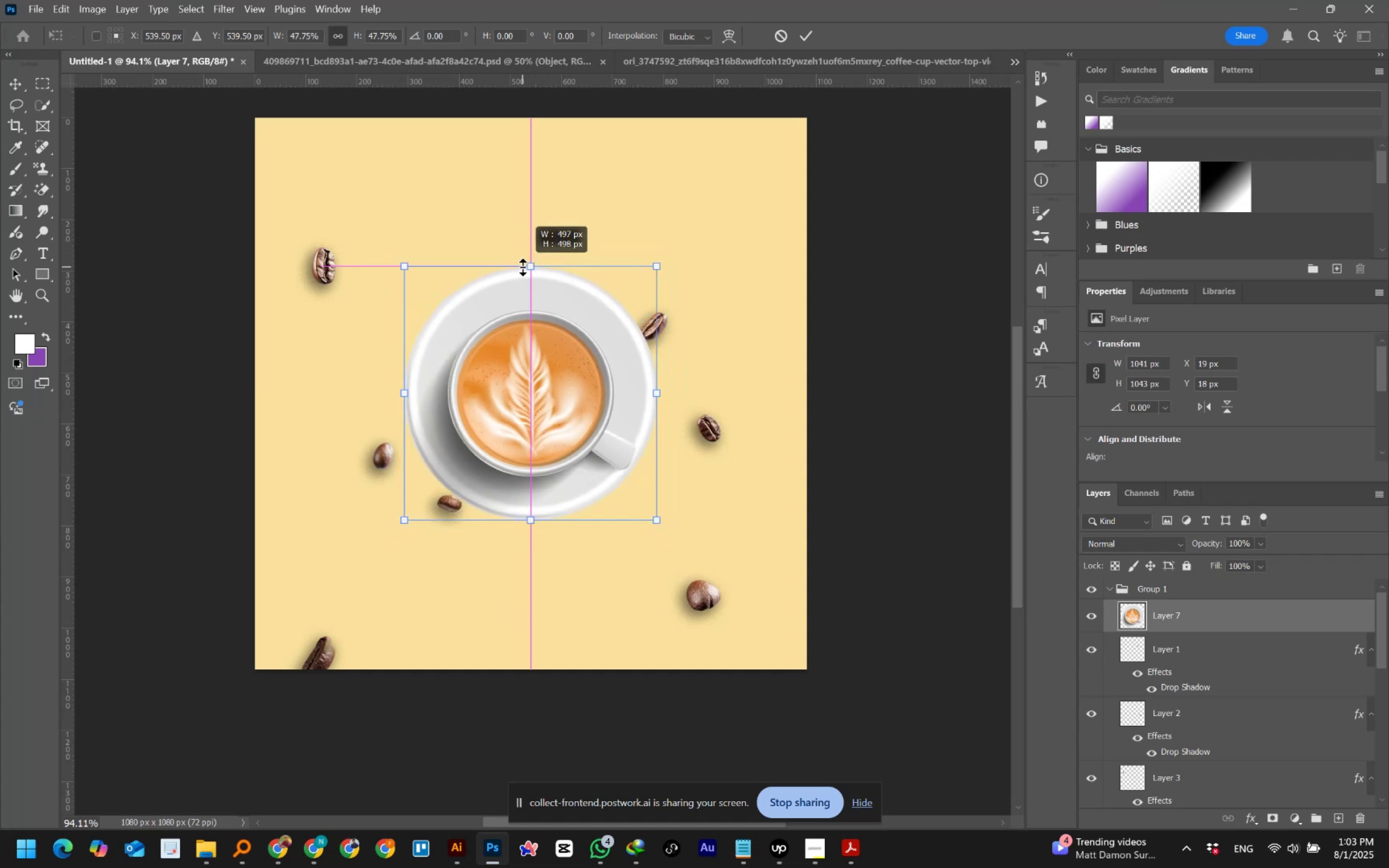 
hold_key(key=AltLeft, duration=1.51)
 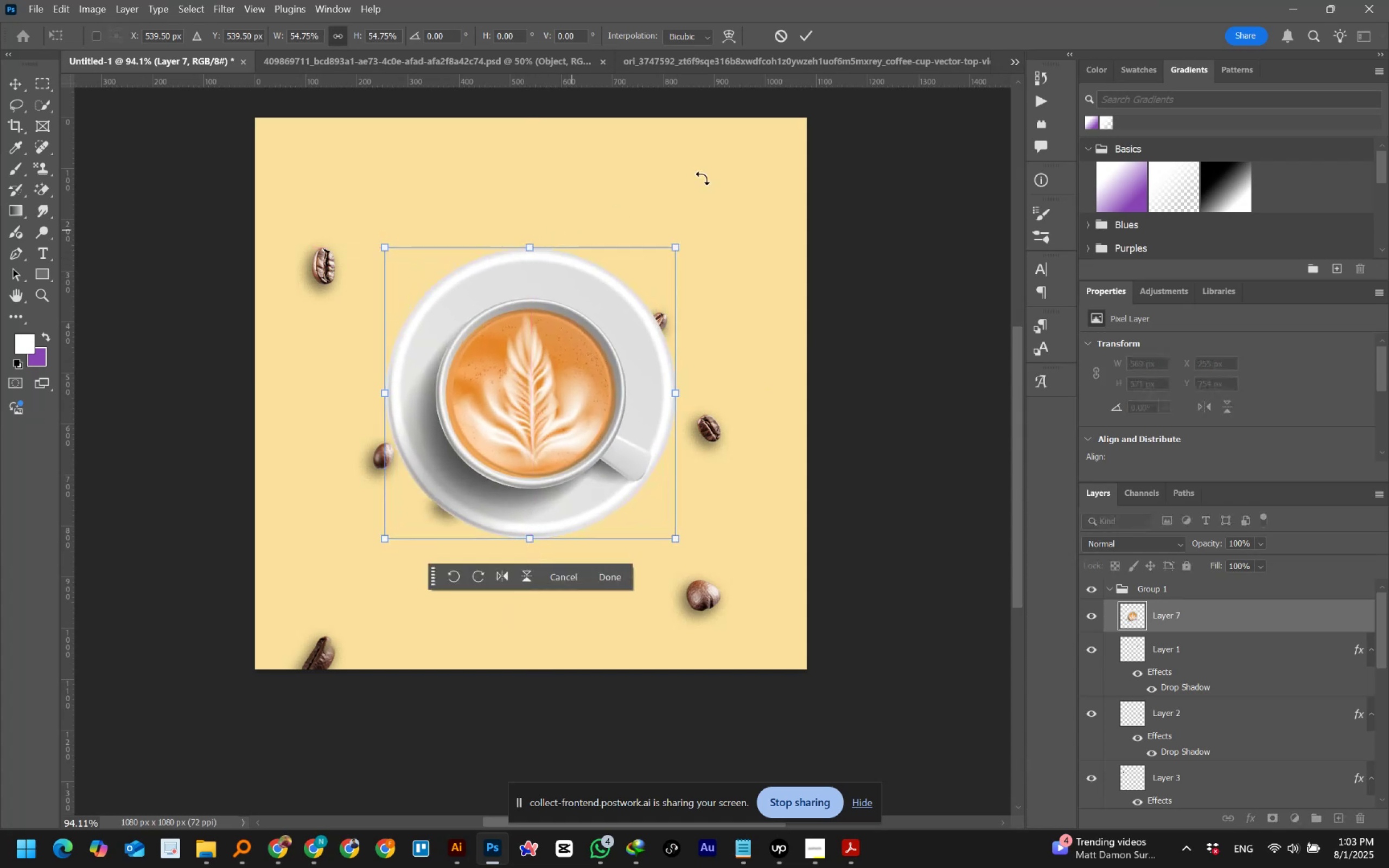 
hold_key(key=AltLeft, duration=0.32)
 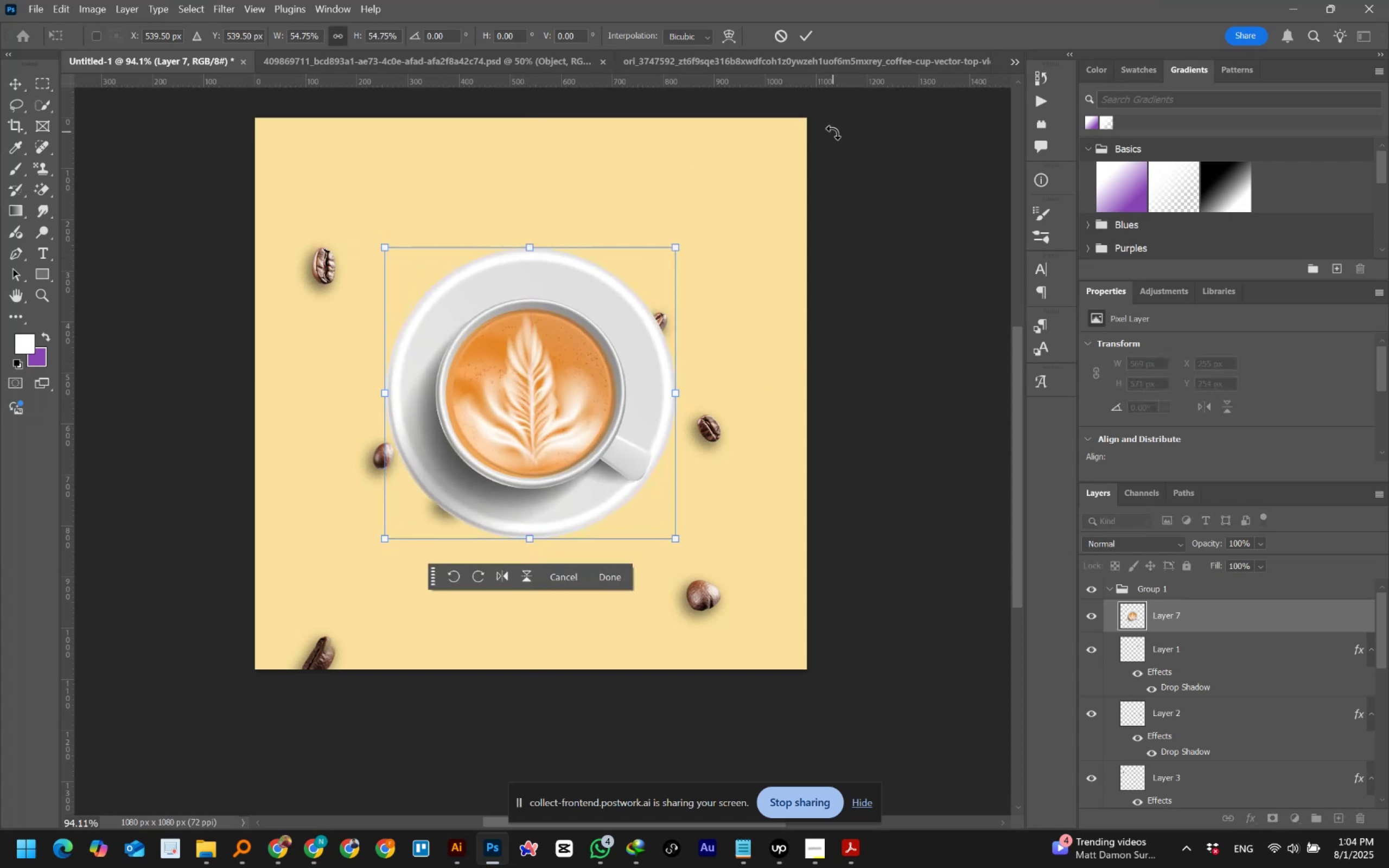 
left_click([807, 34])
 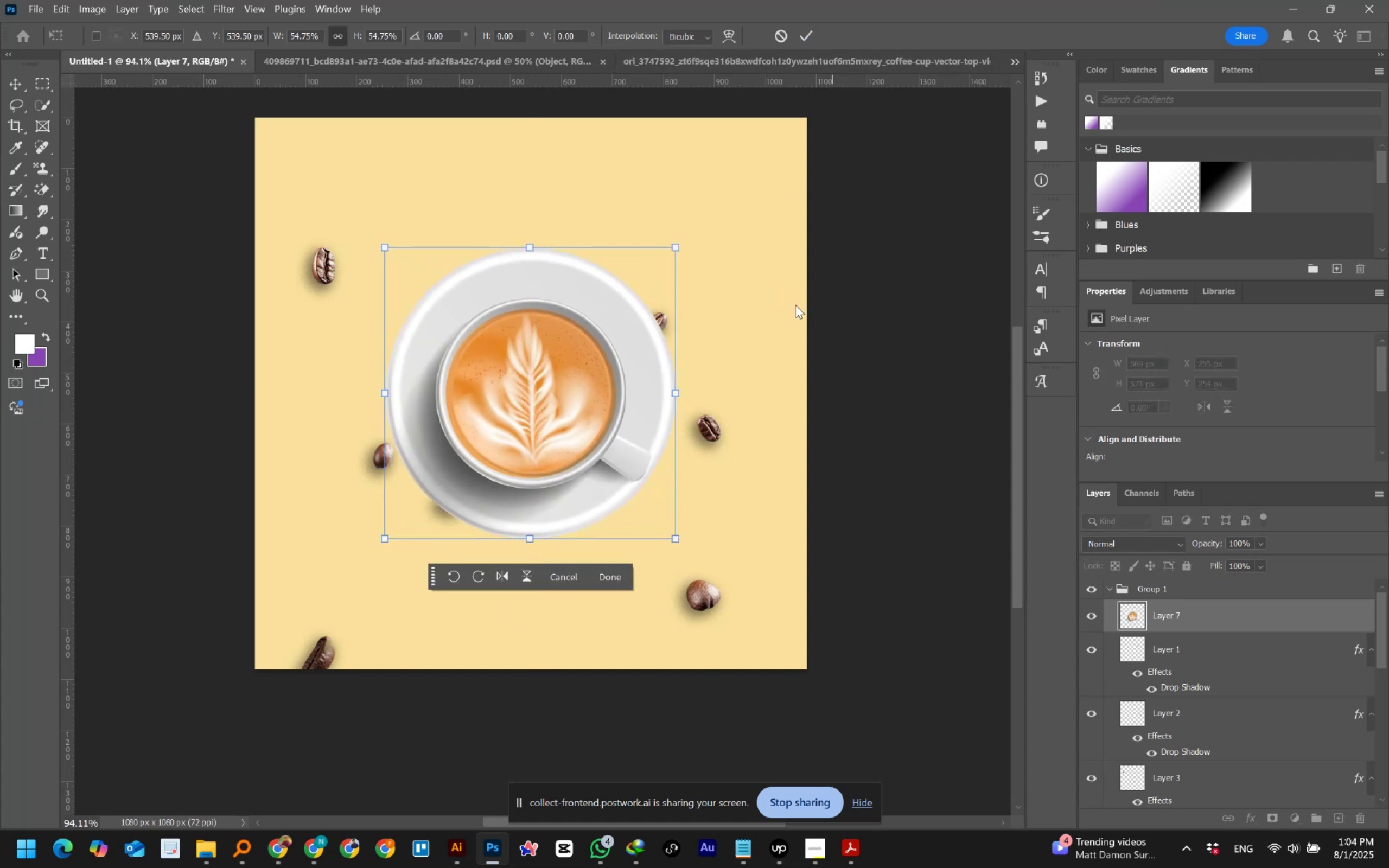 
left_click([866, 285])
 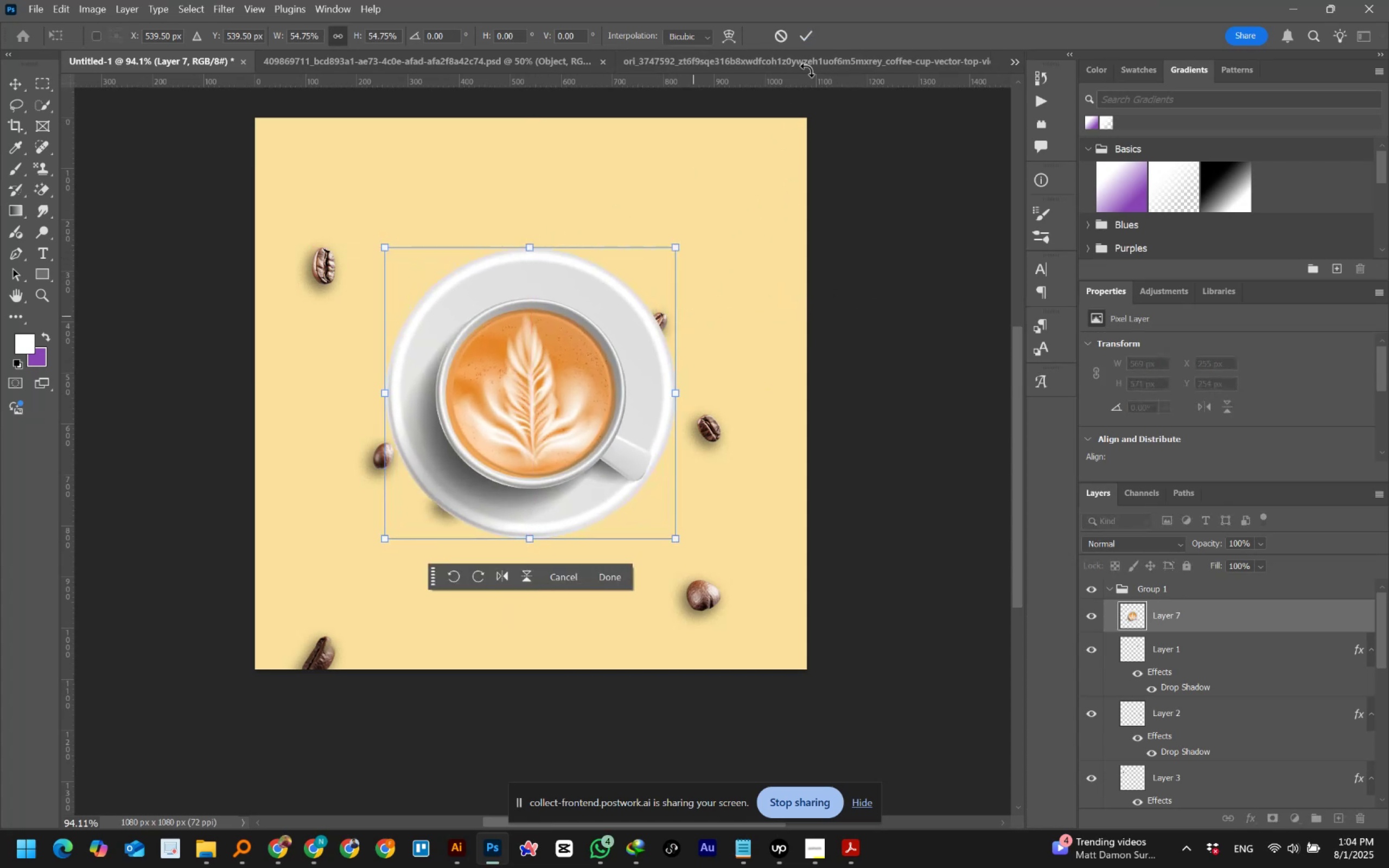 
left_click([808, 33])
 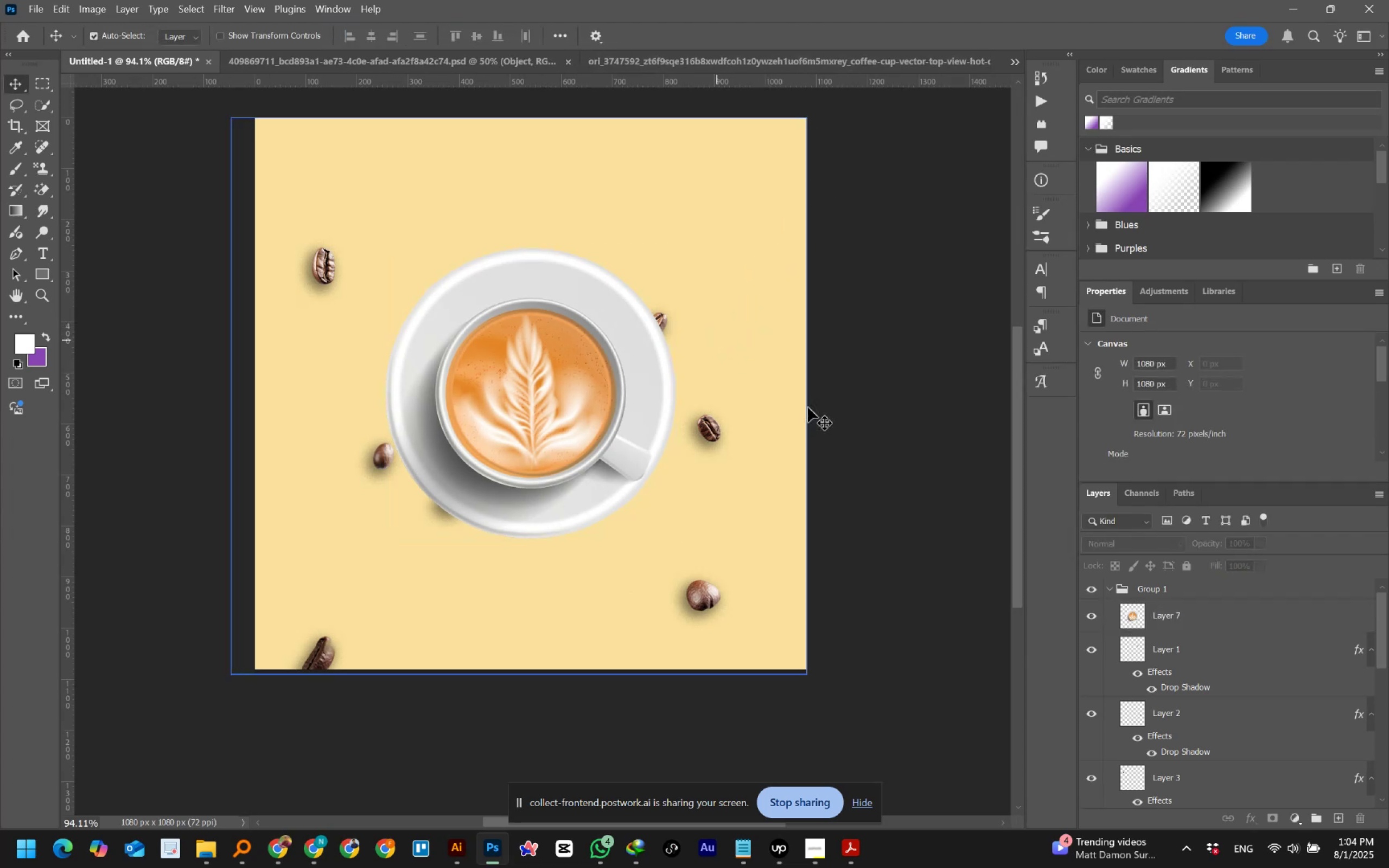 
scroll: coordinate [1196, 626], scroll_direction: down, amount: 16.0
 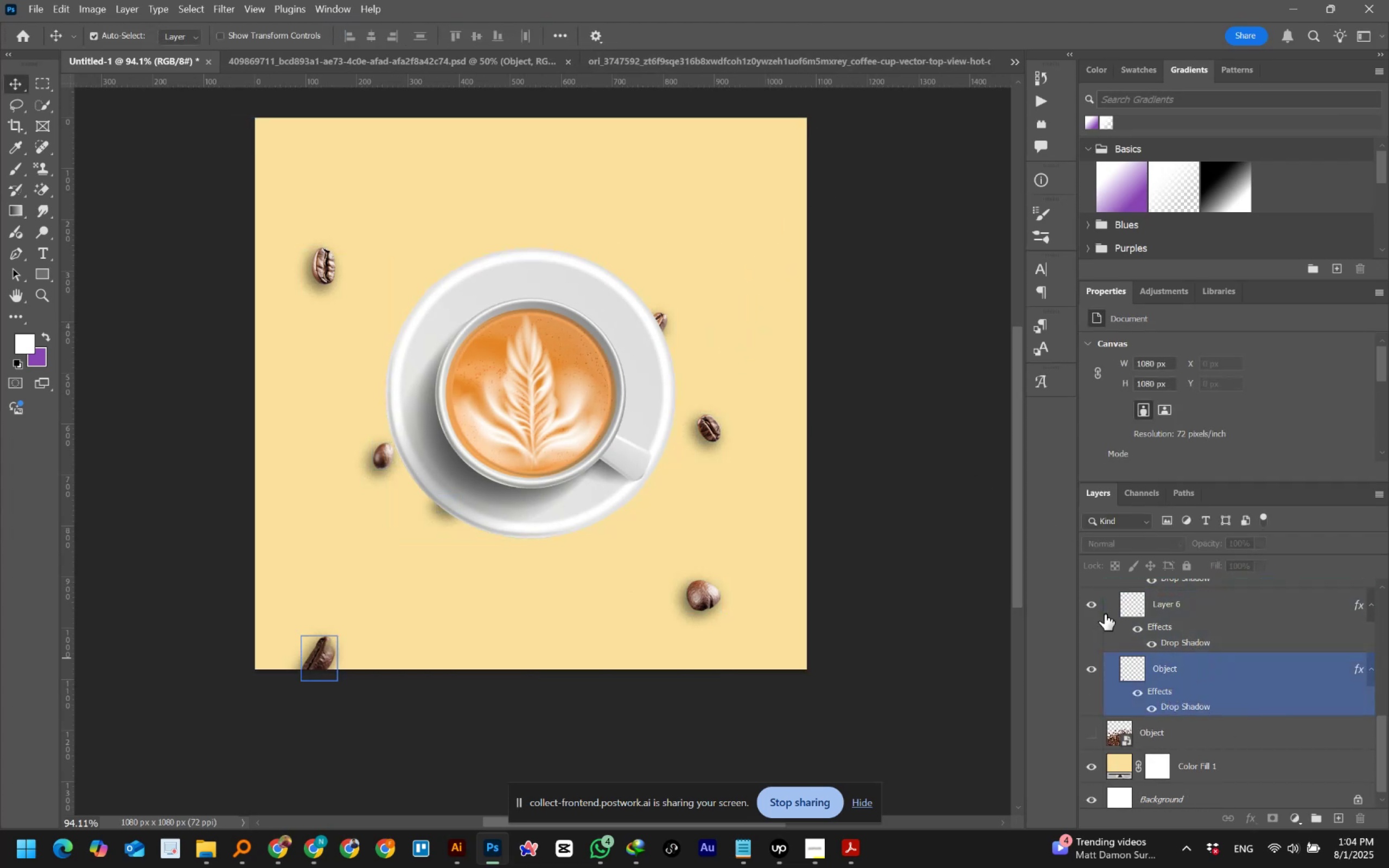 
left_click([569, 368])
 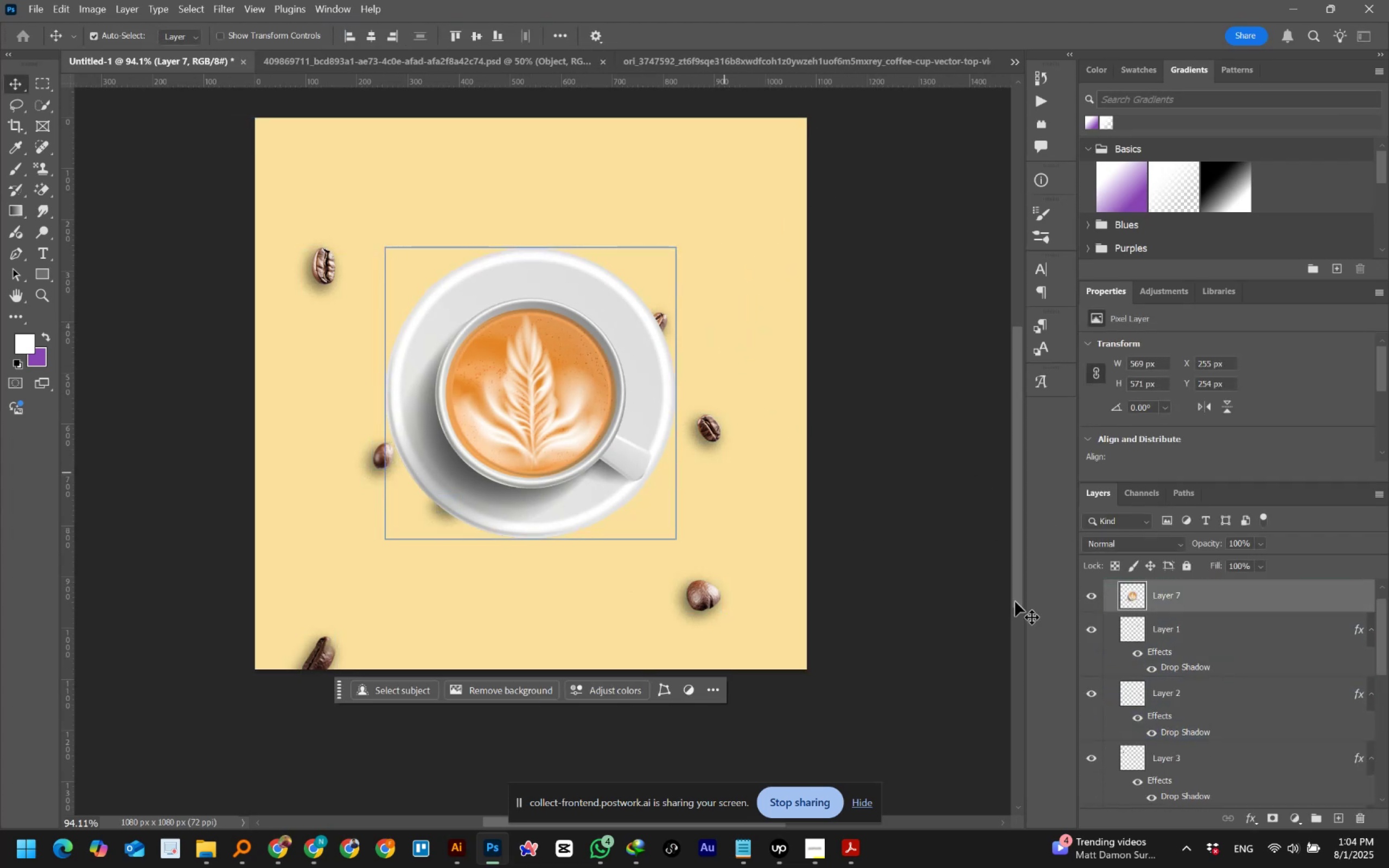 
scroll: coordinate [1240, 636], scroll_direction: up, amount: 5.0
 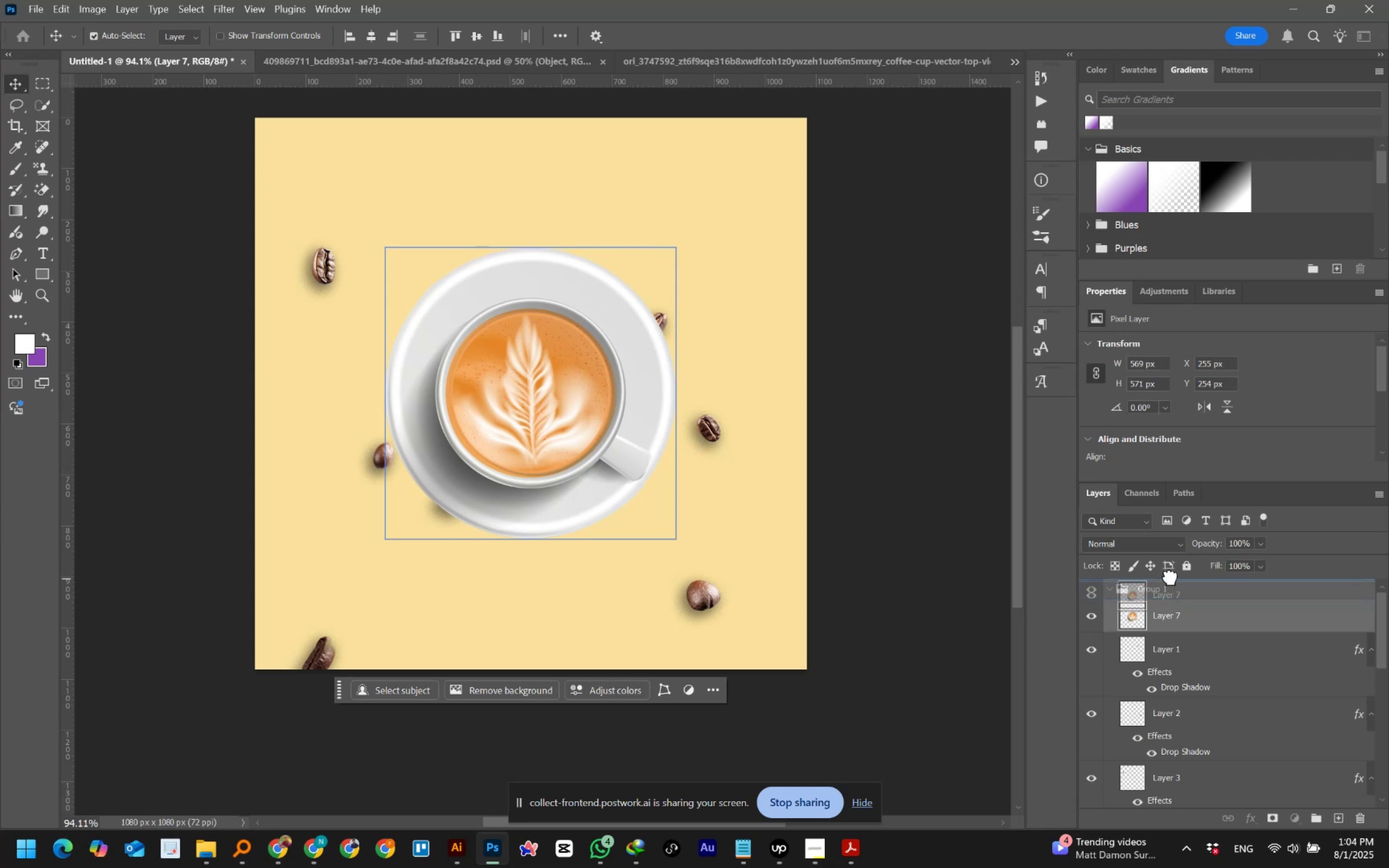 
wait(5.04)
 